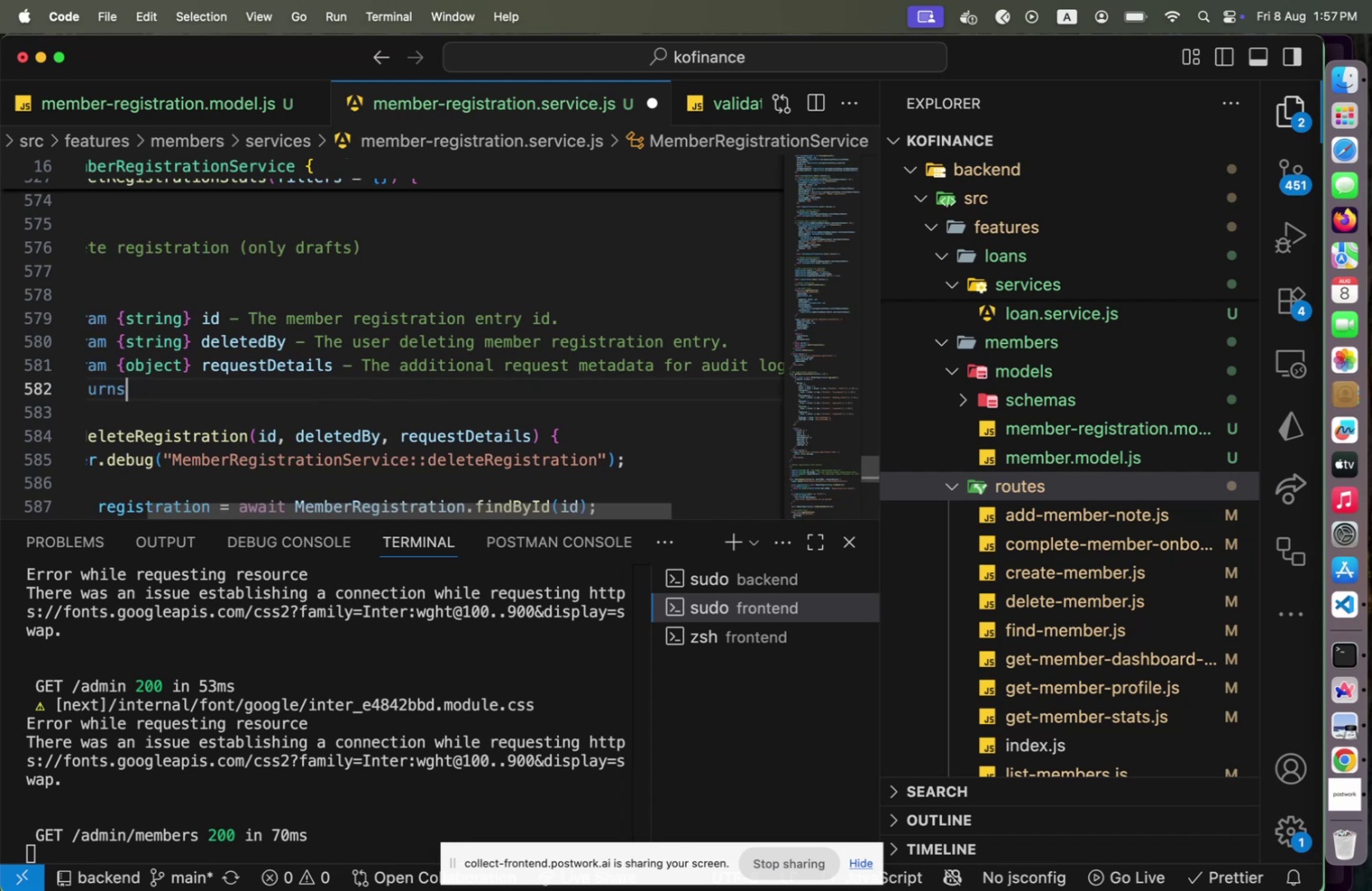 
key(Space)
 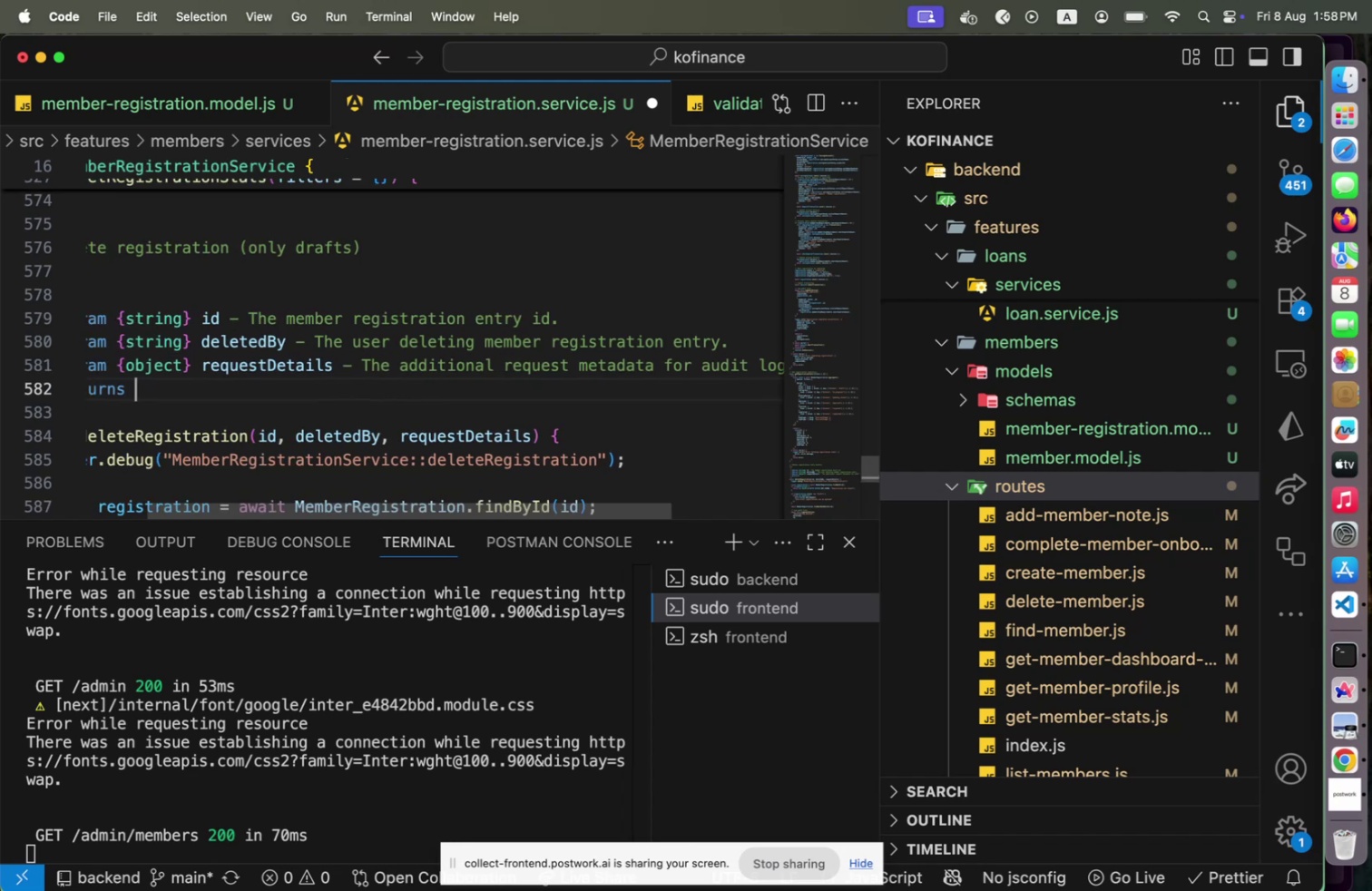 
key(Shift+BracketLeft)
 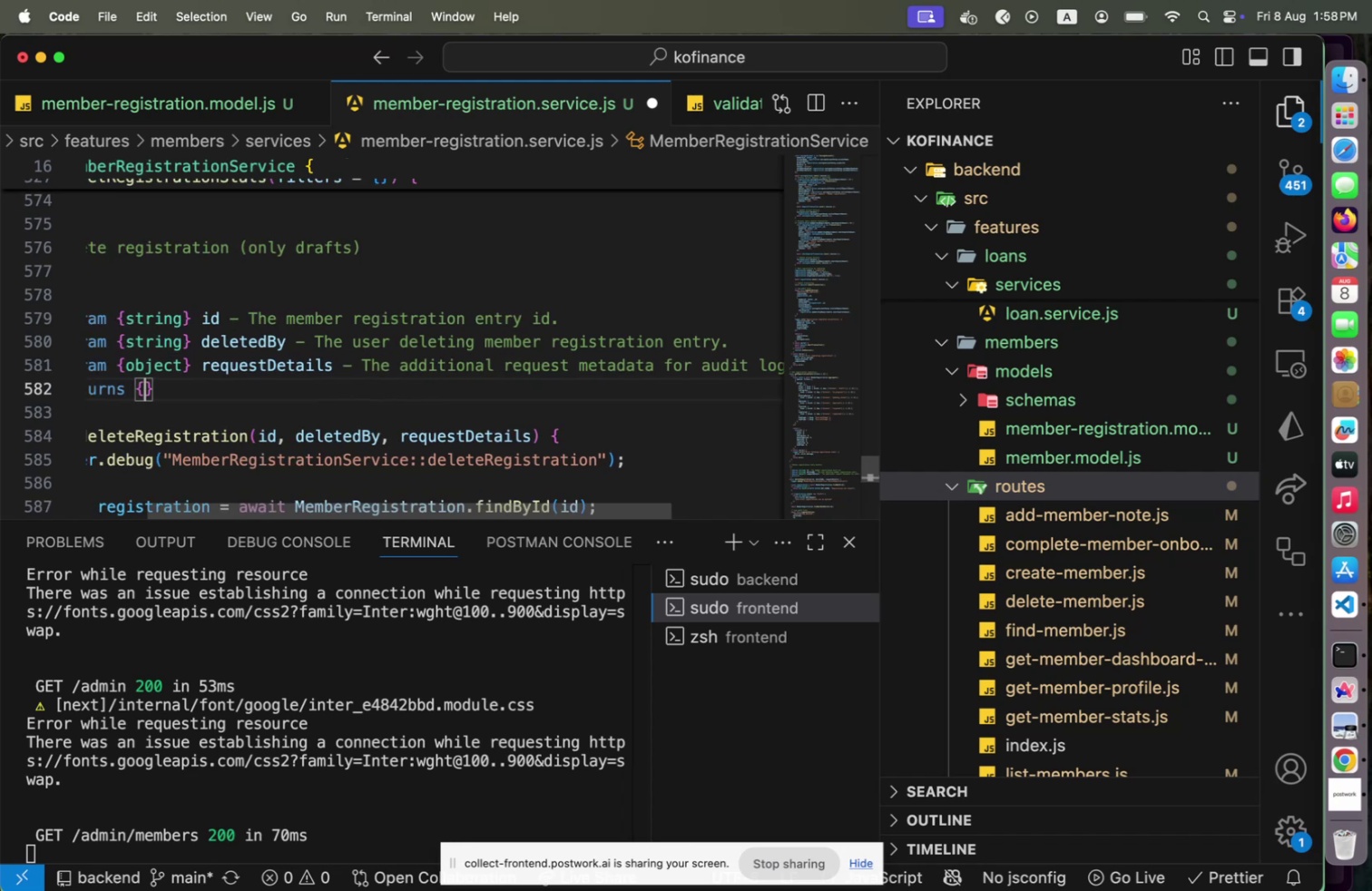 
hold_key(key=ShiftLeft, duration=0.95)
 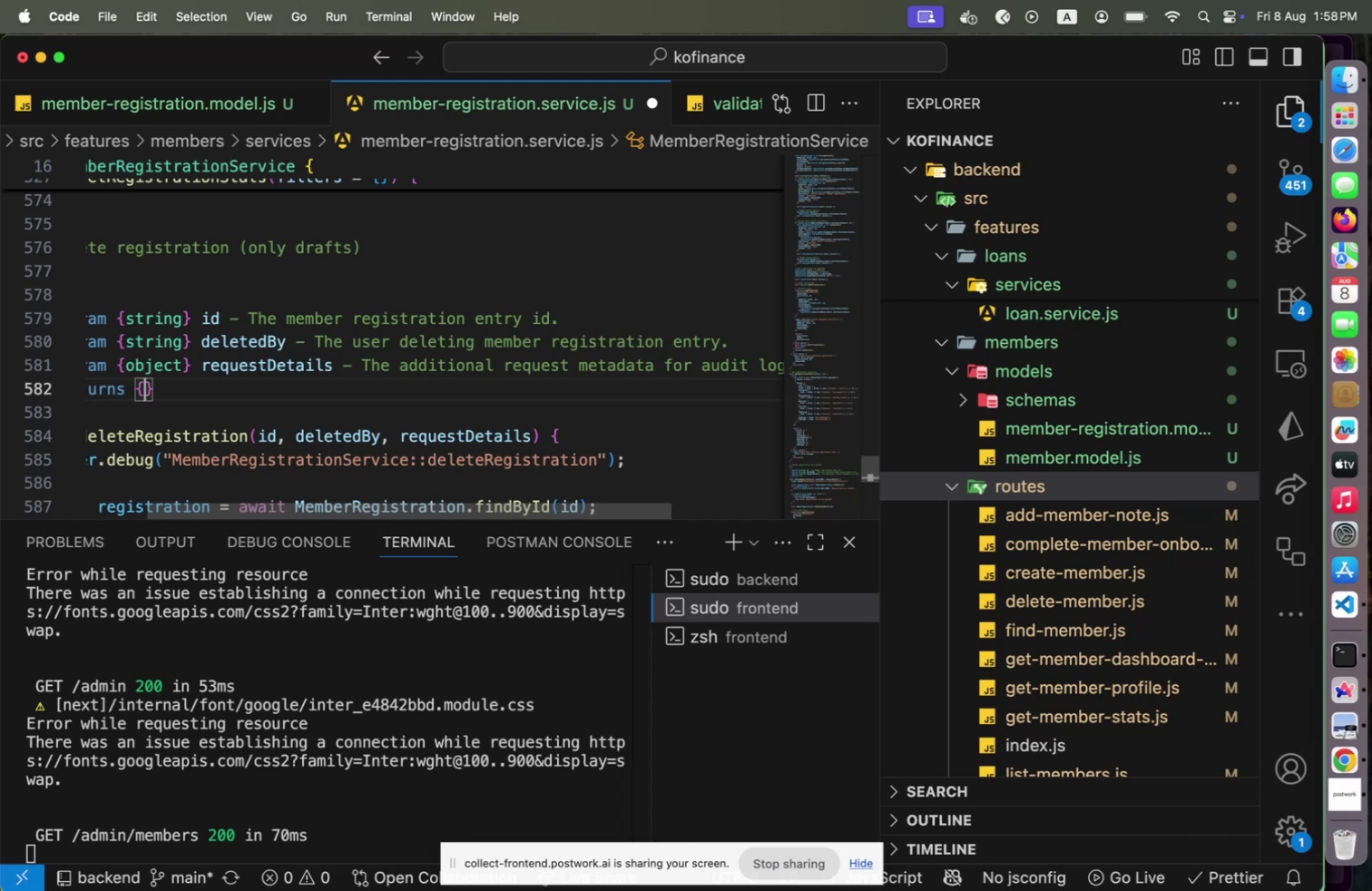 
wait(42.75)
 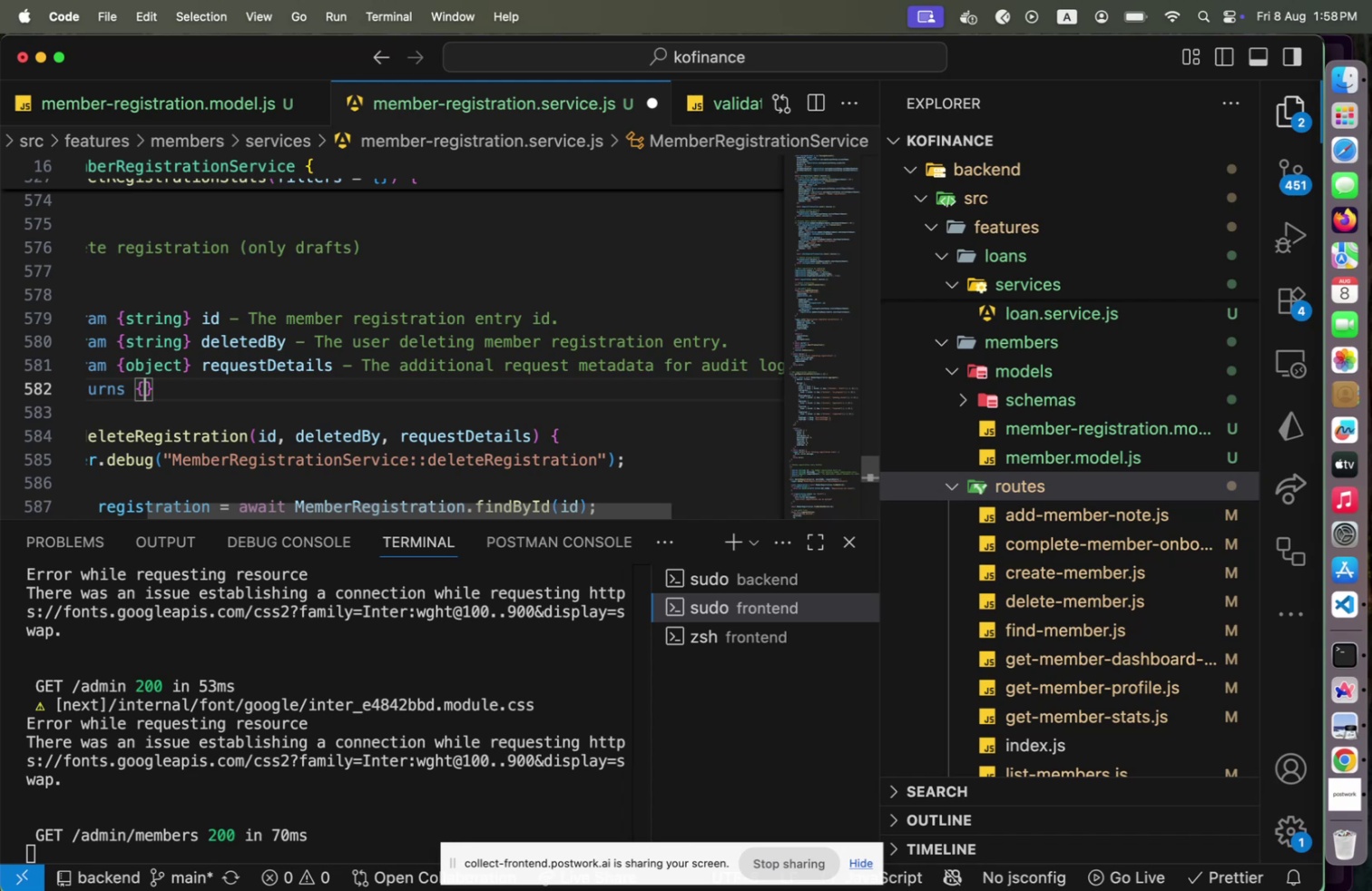 
type(Promise>?)
key(Backspace)
key(Backspace)
type(<>)
 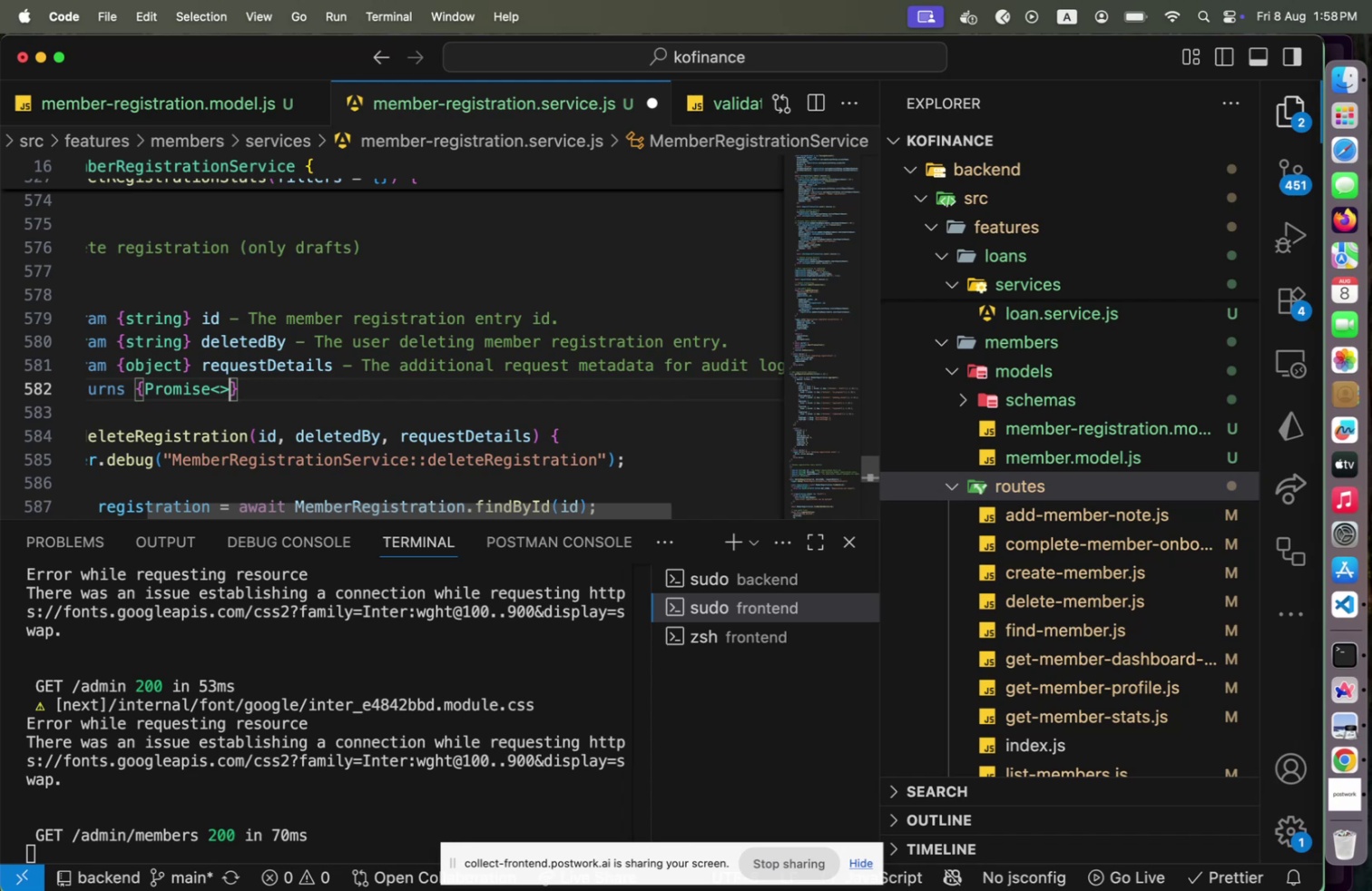 
 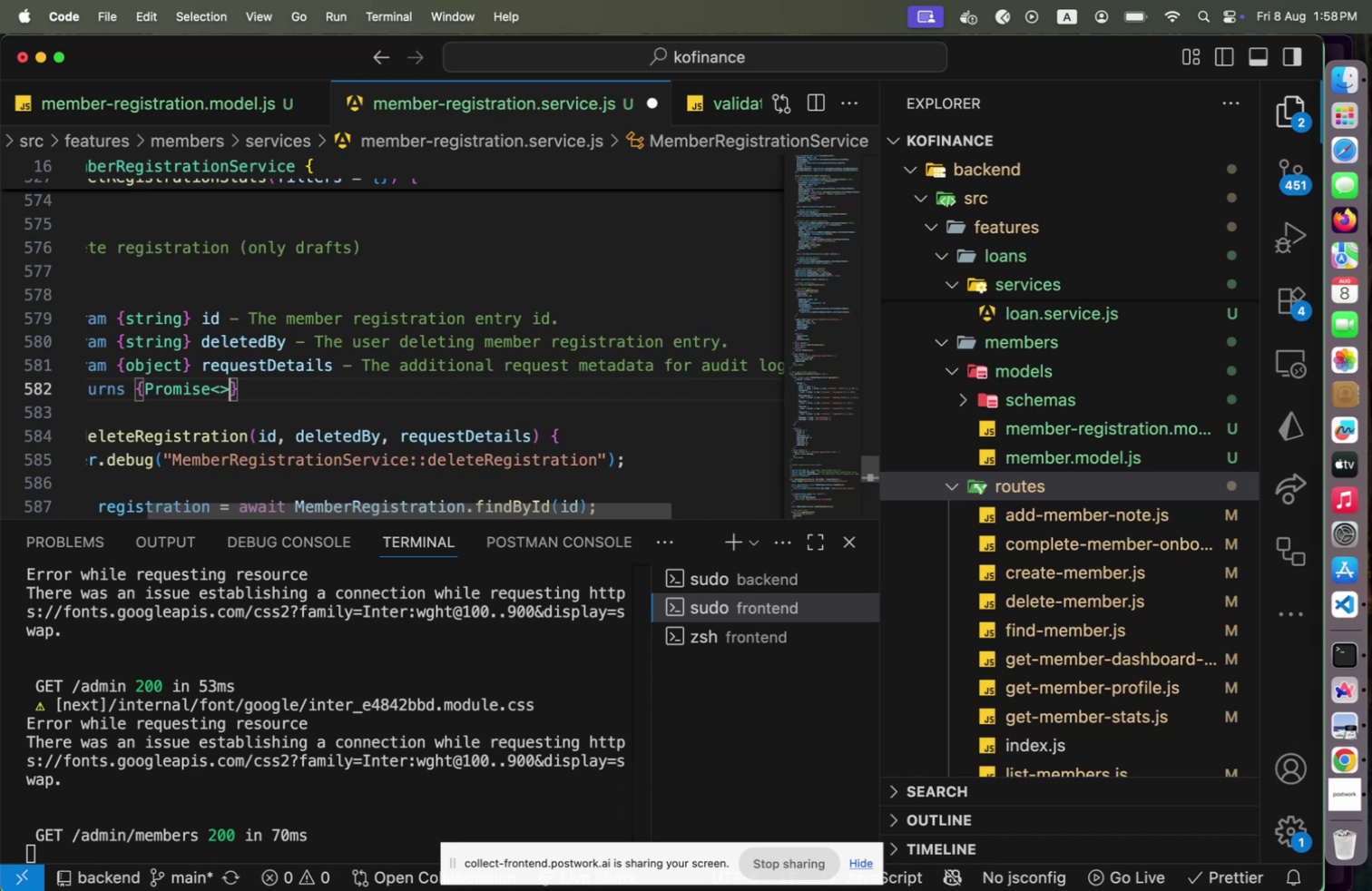 
key(ArrowLeft)
 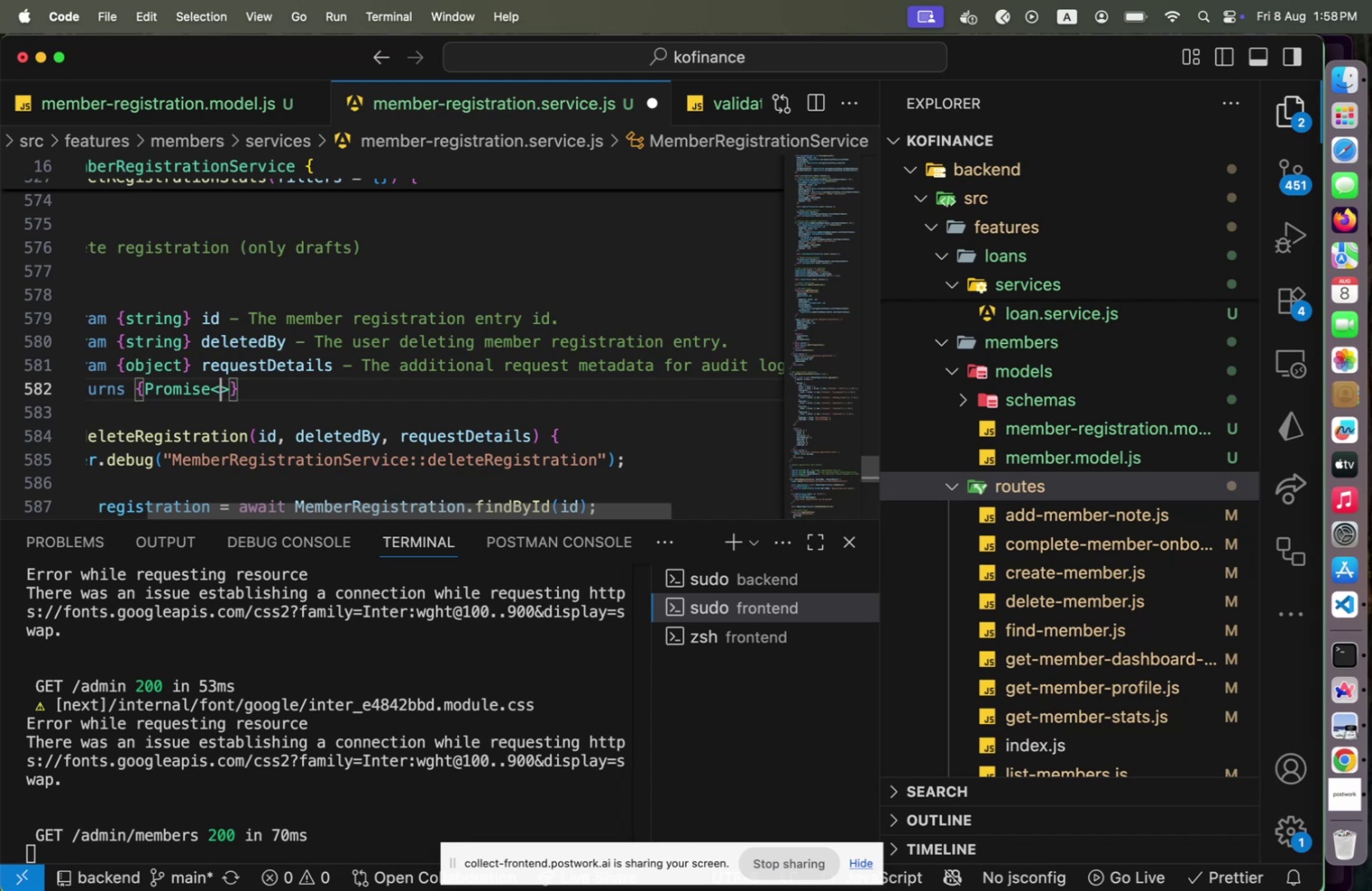 
type(boolean)
 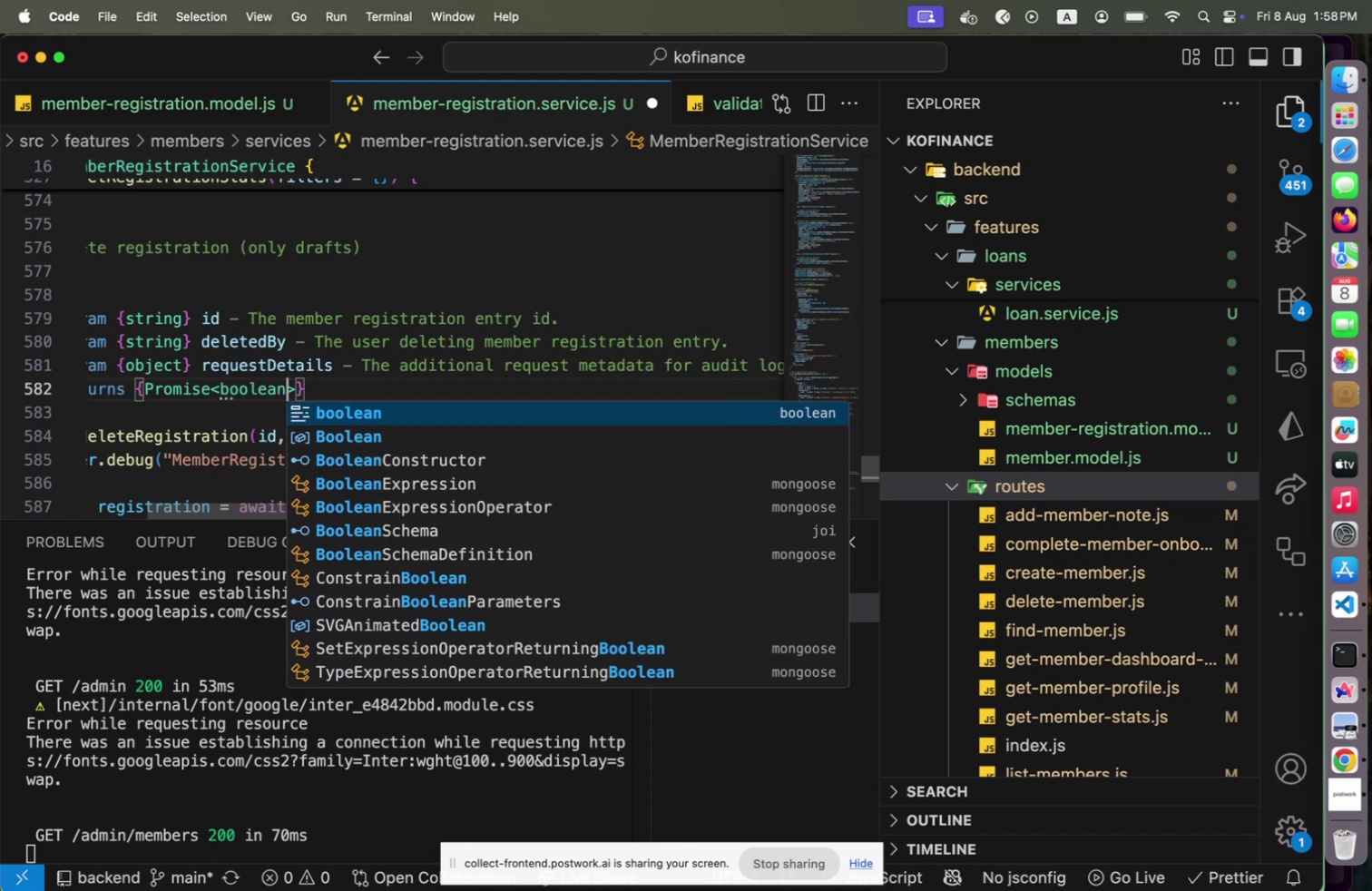 
key(ArrowRight)
 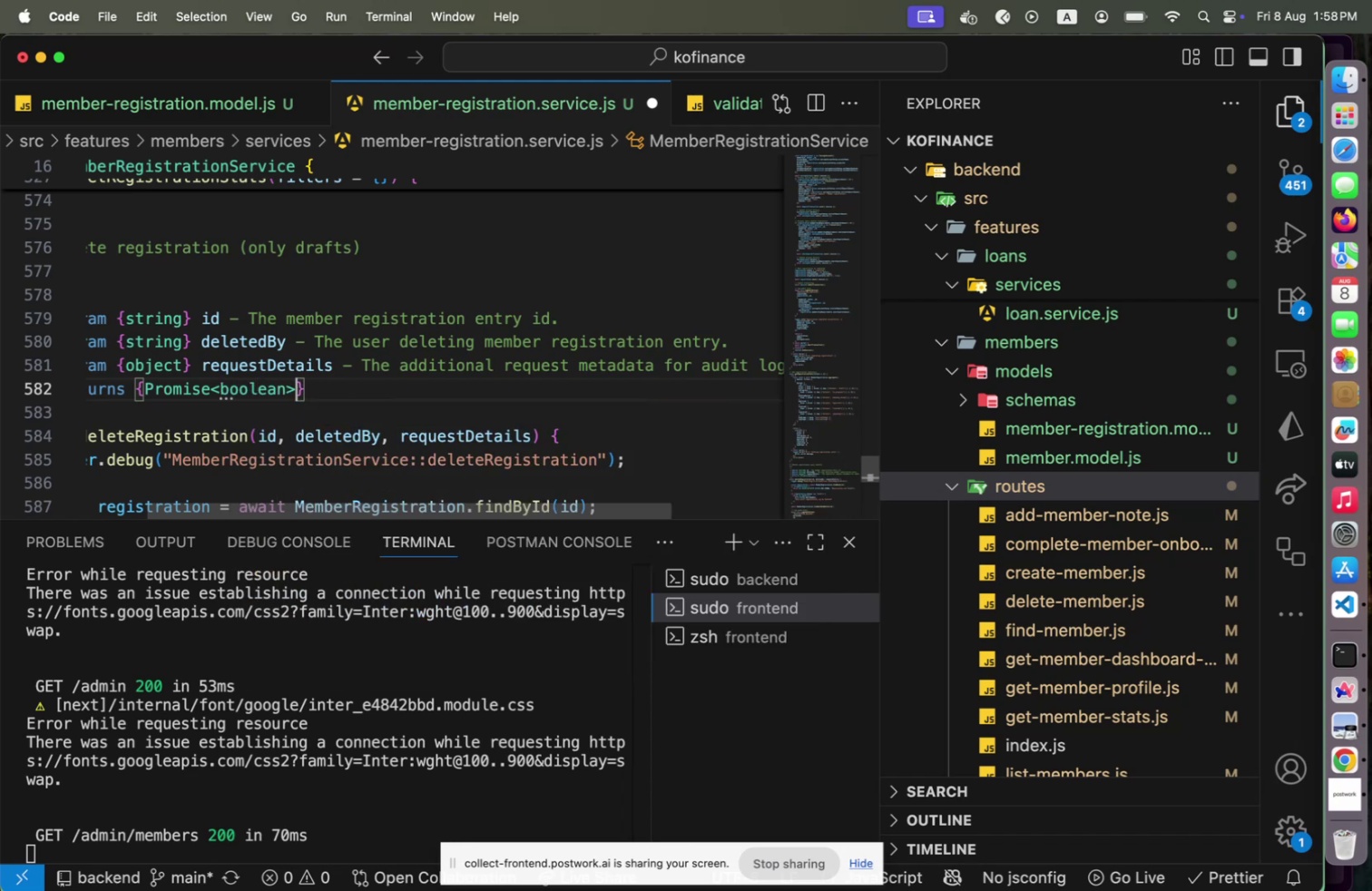 
key(ArrowRight)
 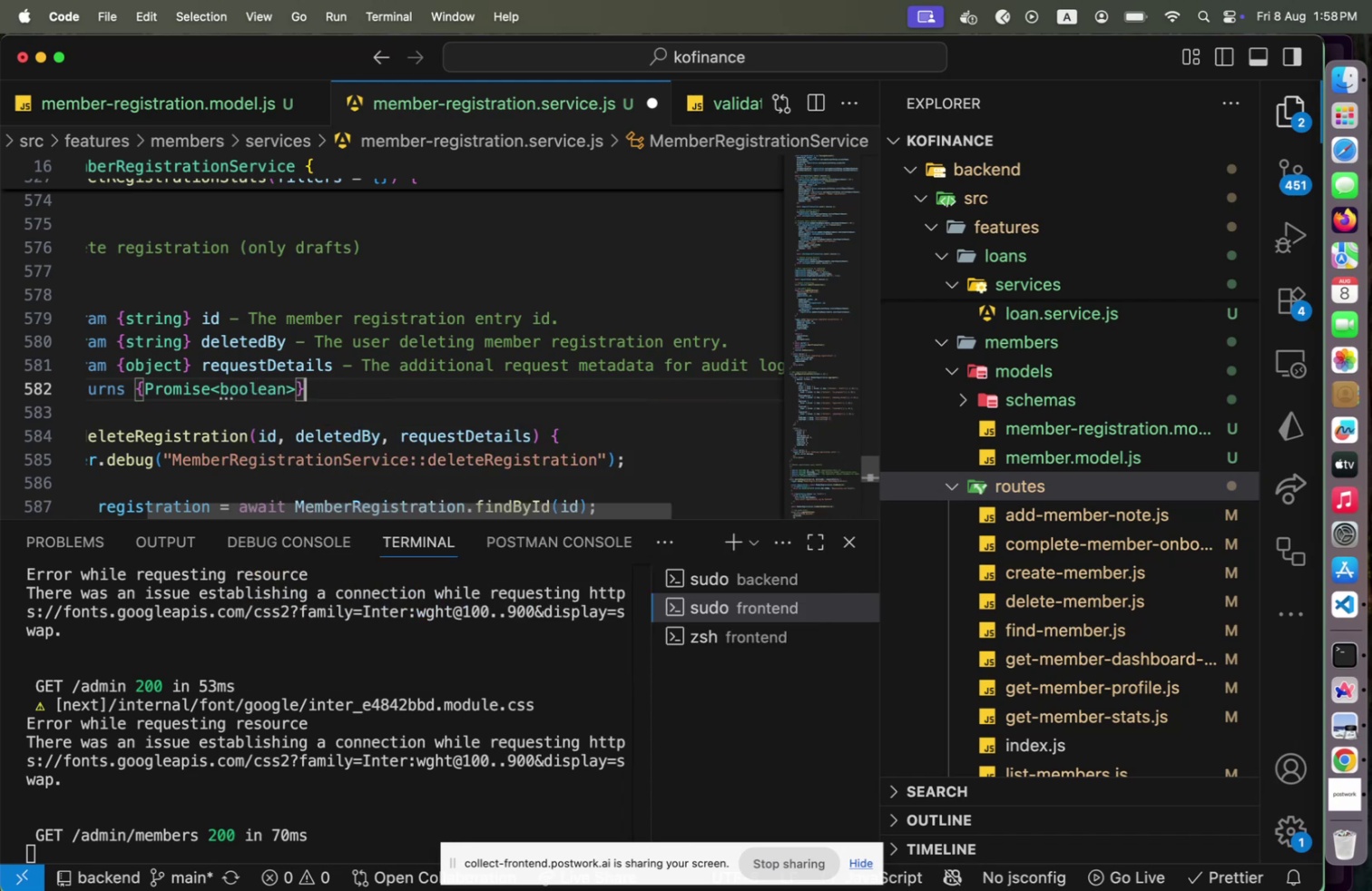 
key(Space)
 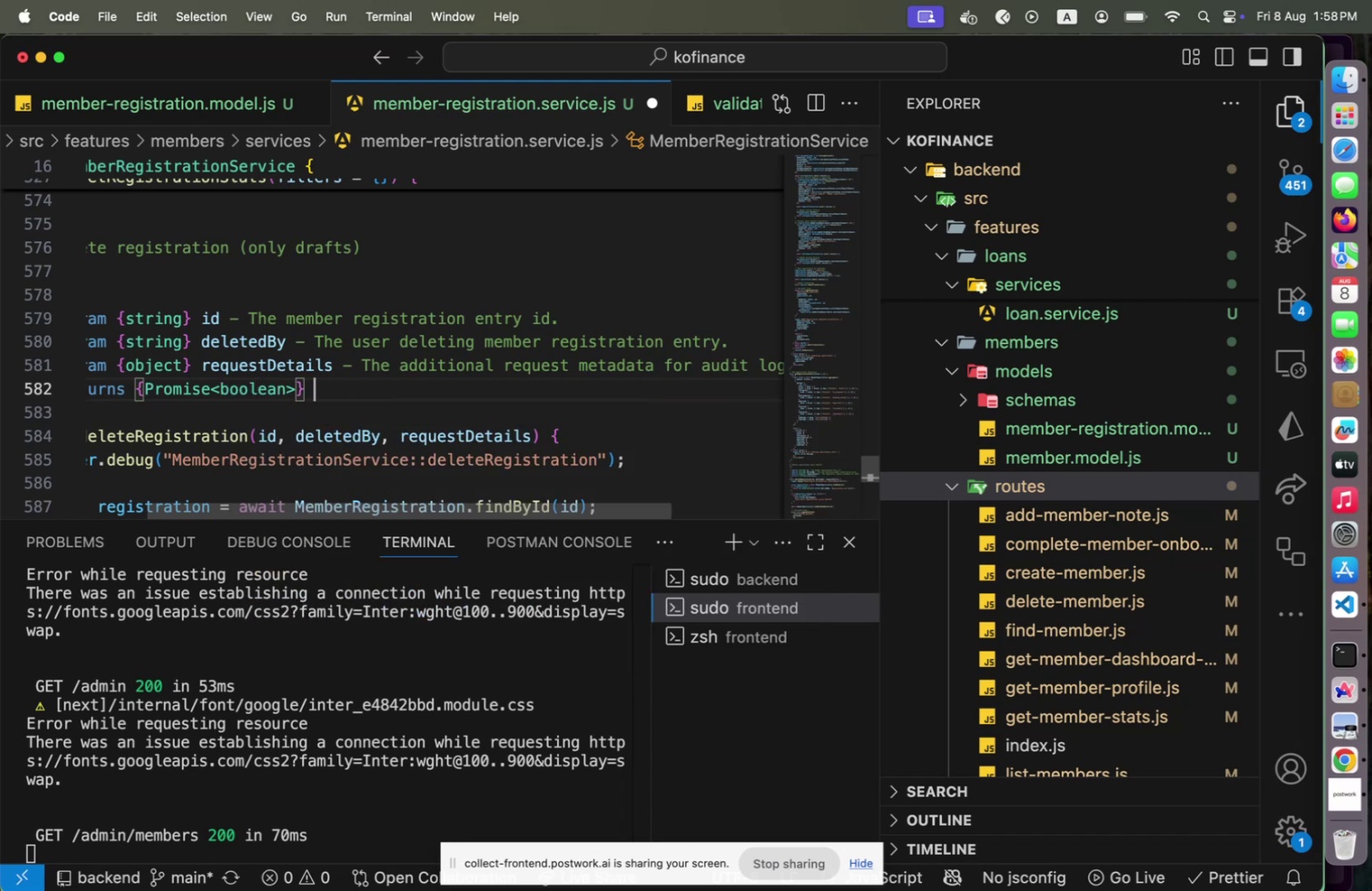 
key(Shift+ShiftRight)
 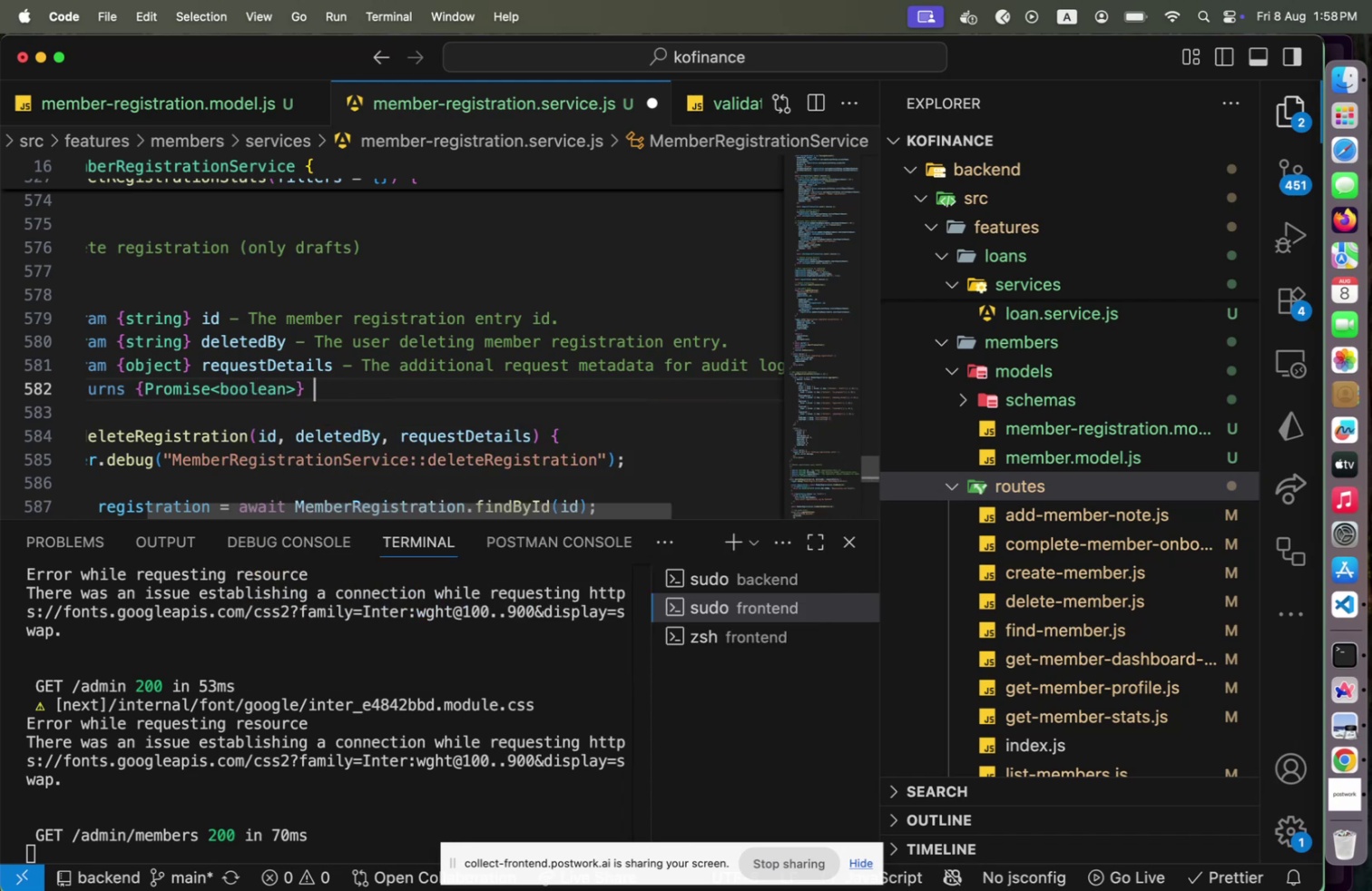 
key(Shift+ArrowUp)
 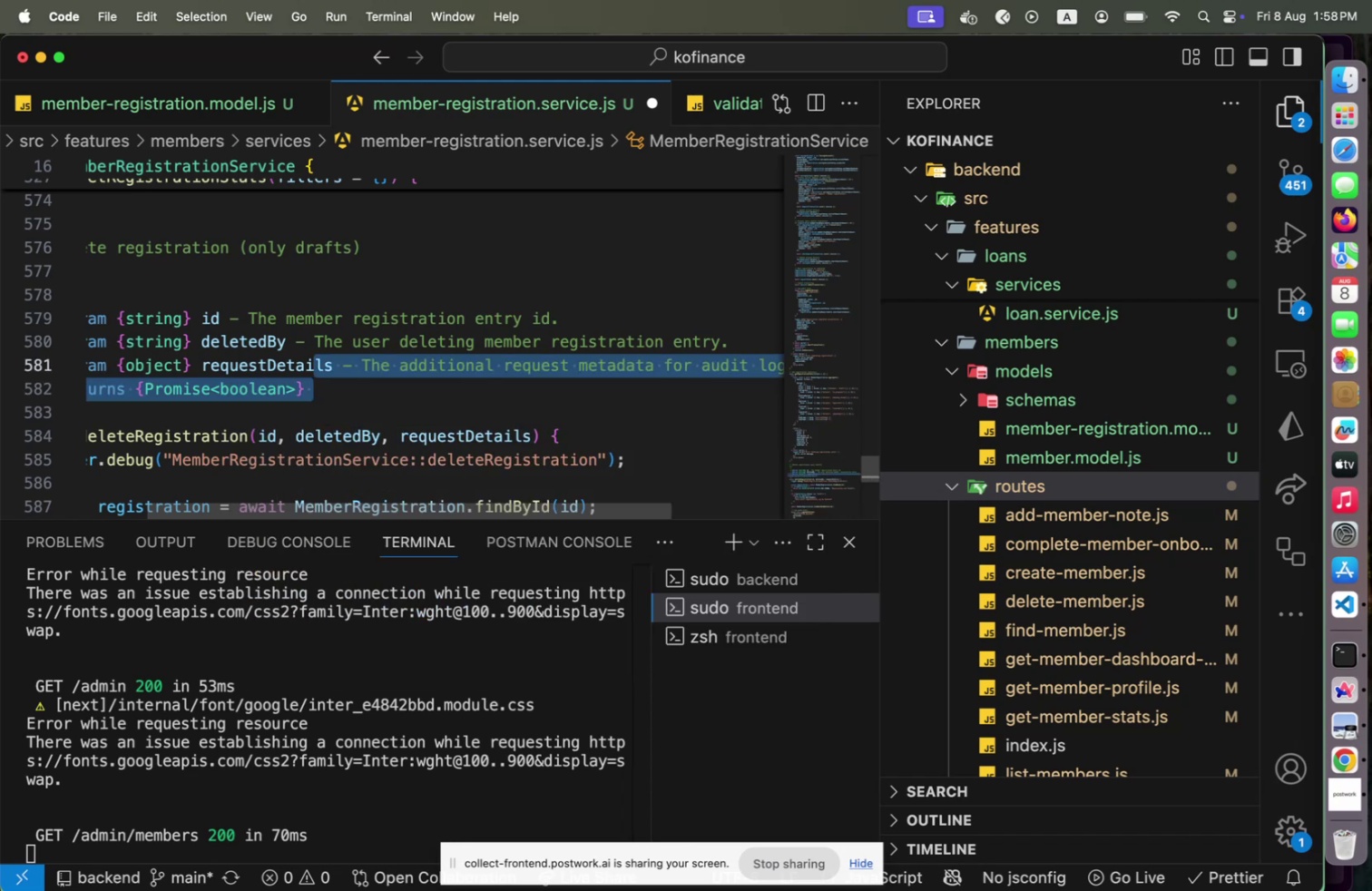 
key(ArrowRight)
 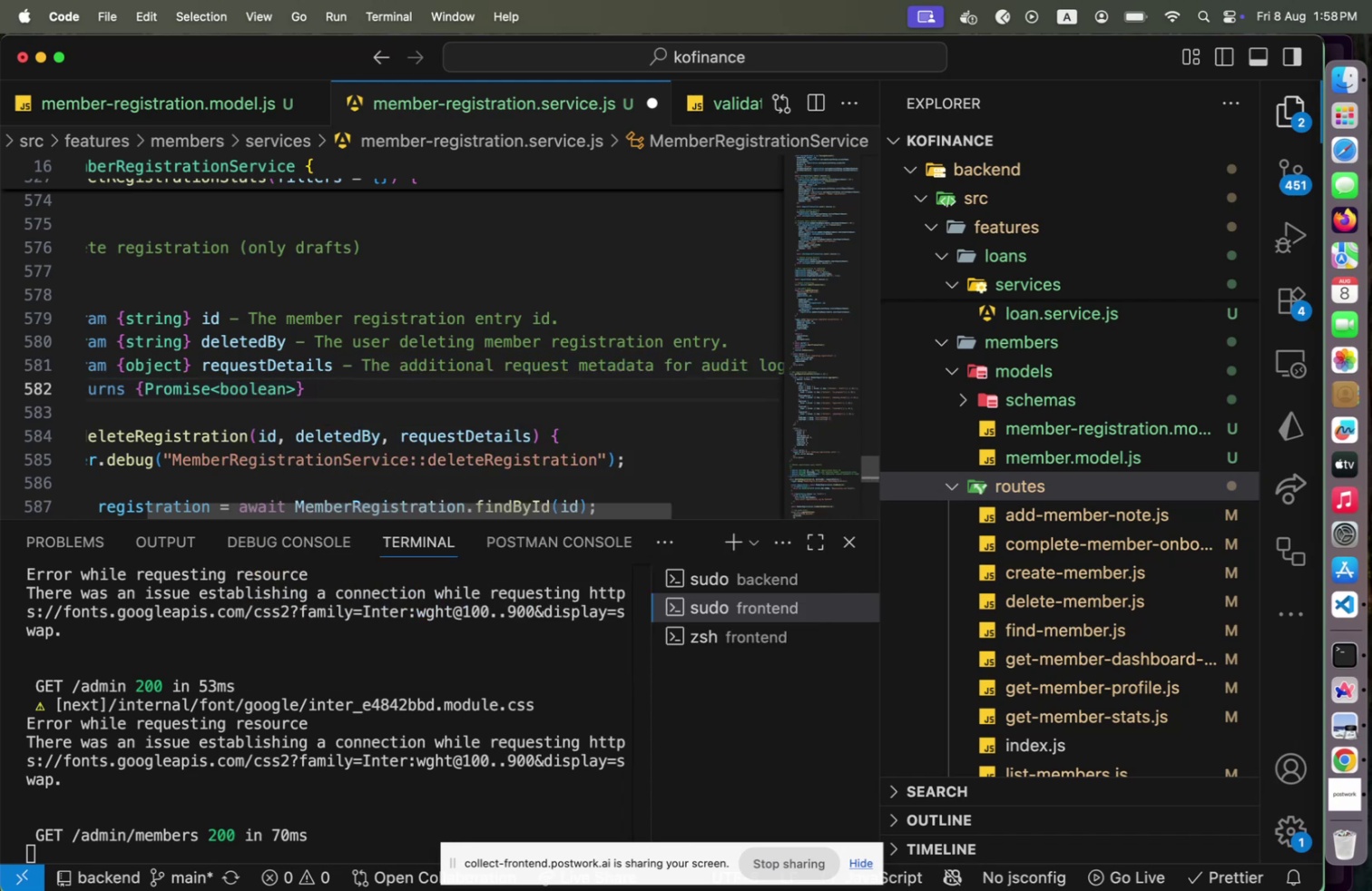 
type(Wheather)
key(Backspace)
key(Backspace)
key(Backspace)
key(Backspace)
key(Backspace)
type(ther the re)
key(Backspace)
key(Backspace)
type(registeration entry was deleted. )
 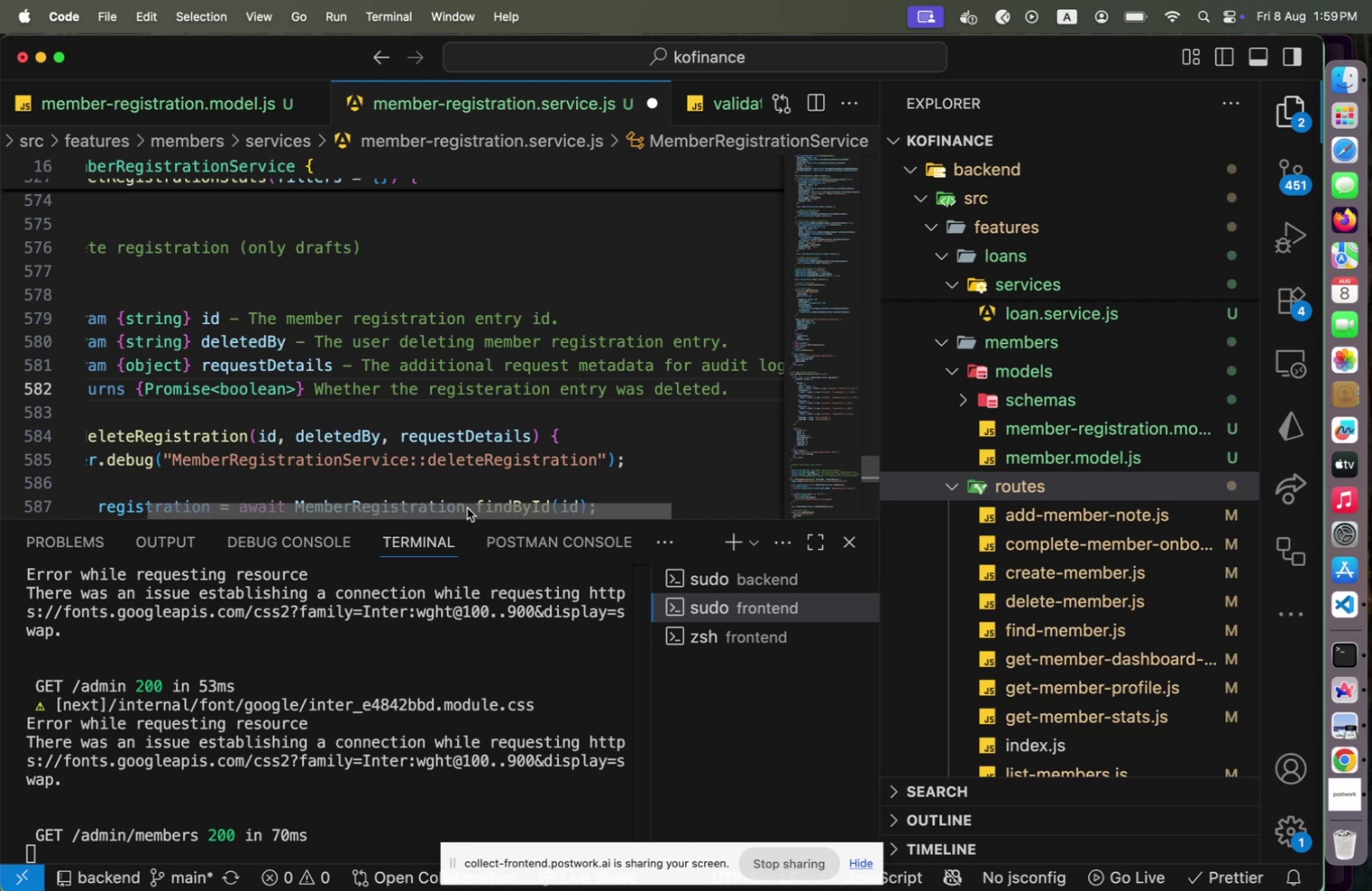 
left_click_drag(start_coordinate=[473, 514], to_coordinate=[402, 504])
 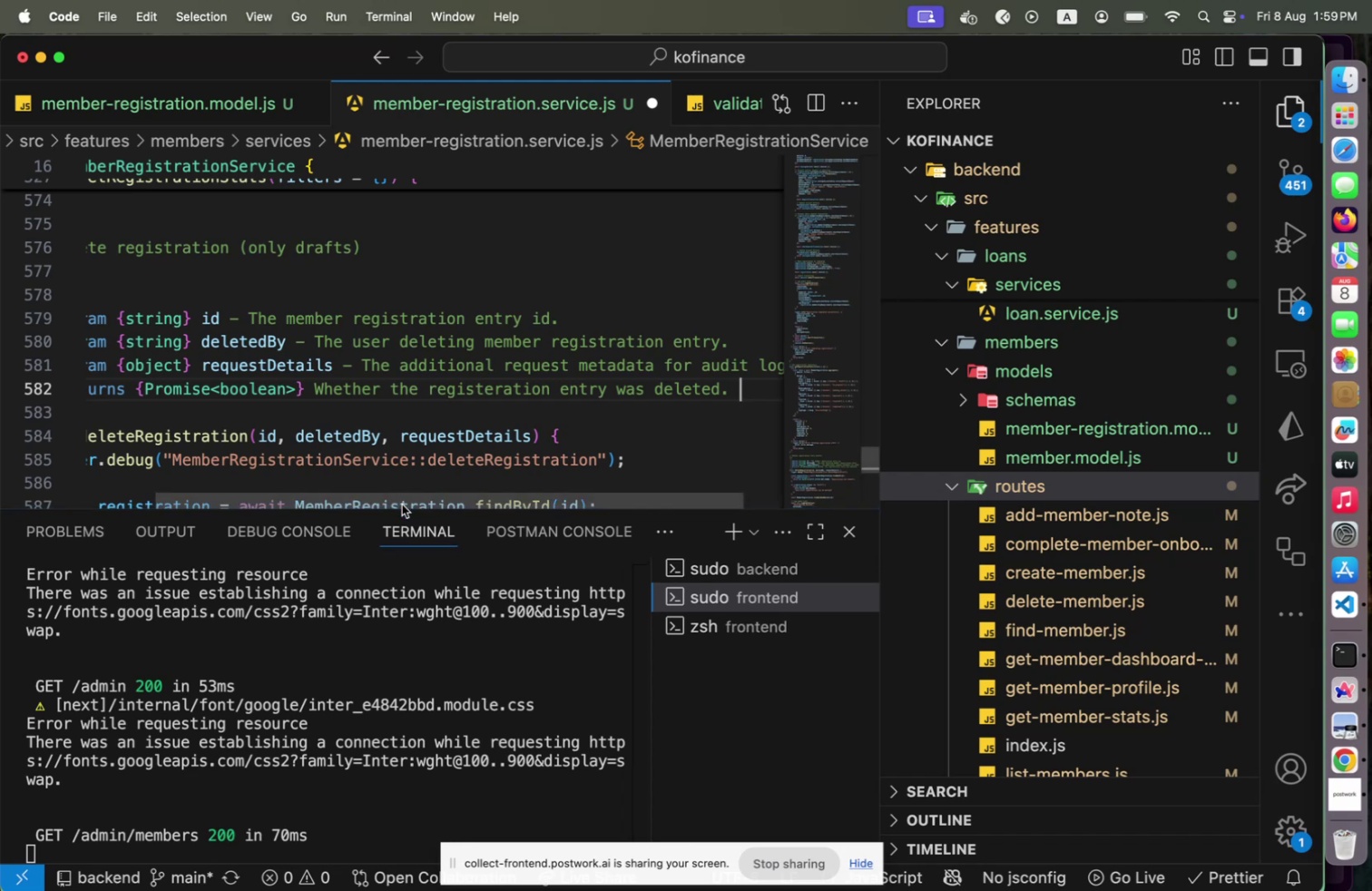 
left_click_drag(start_coordinate=[402, 503], to_coordinate=[367, 564])
 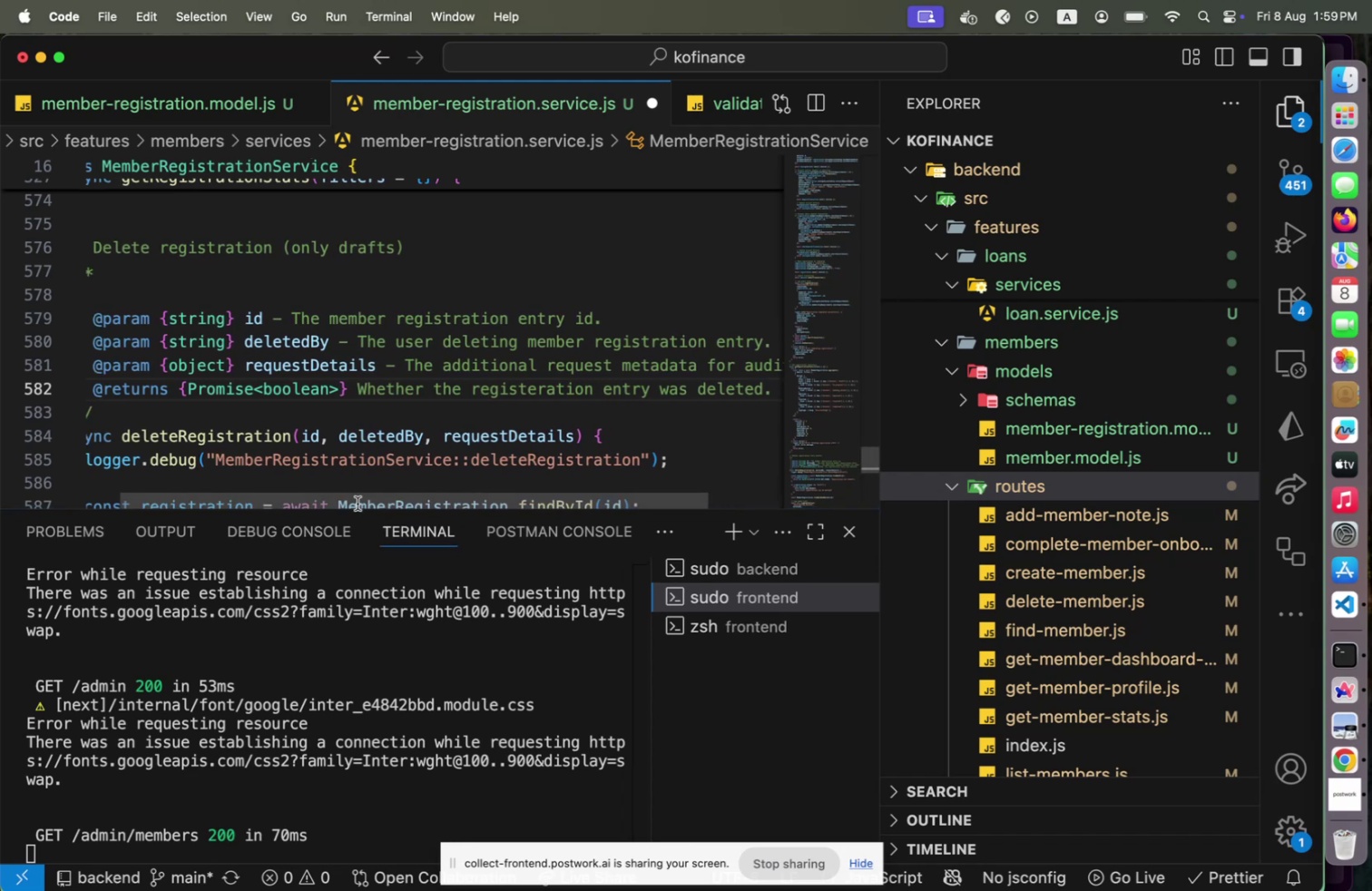 
left_click_drag(start_coordinate=[358, 503], to_coordinate=[345, 551])
 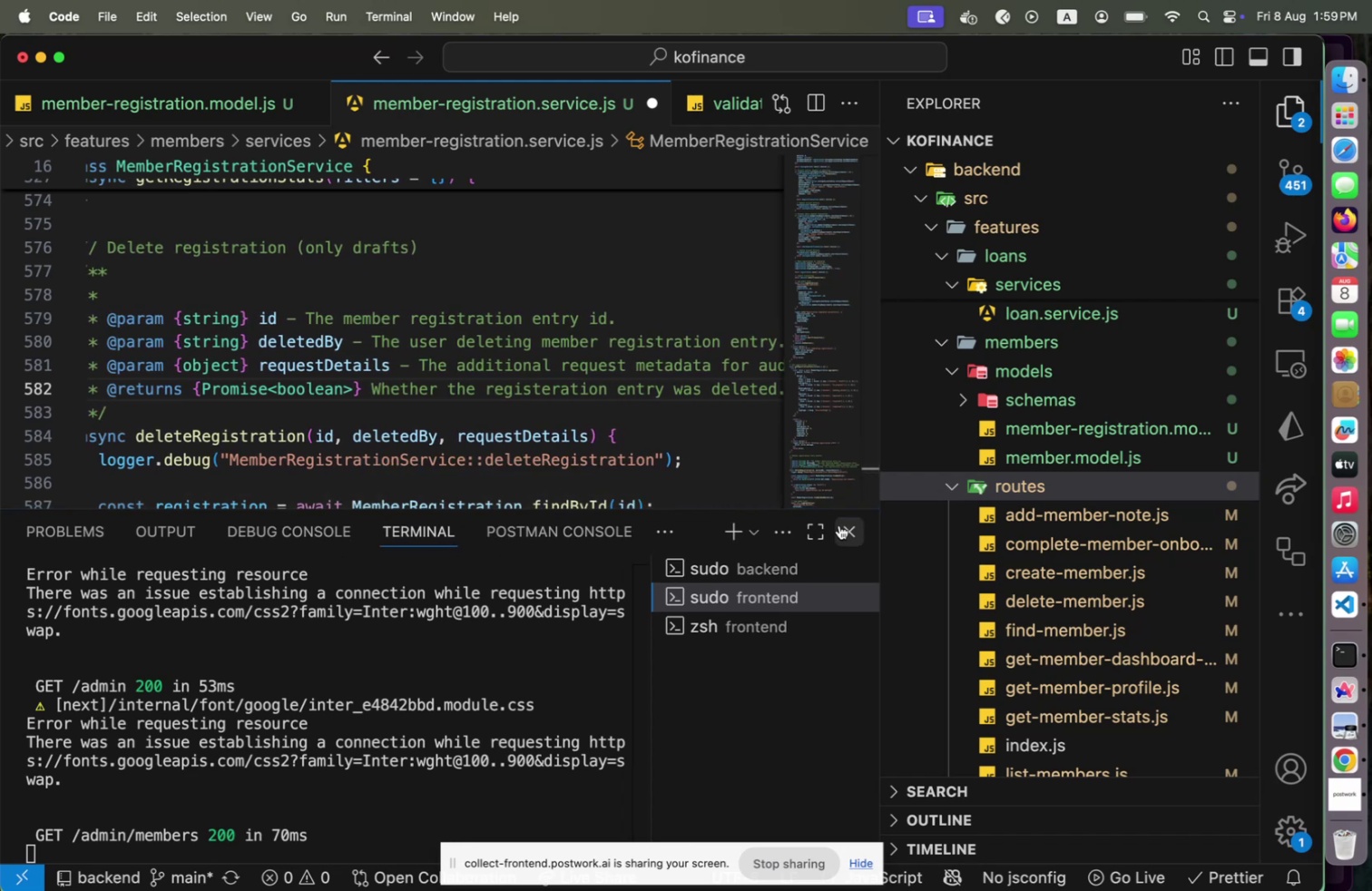 
left_click([839, 524])
 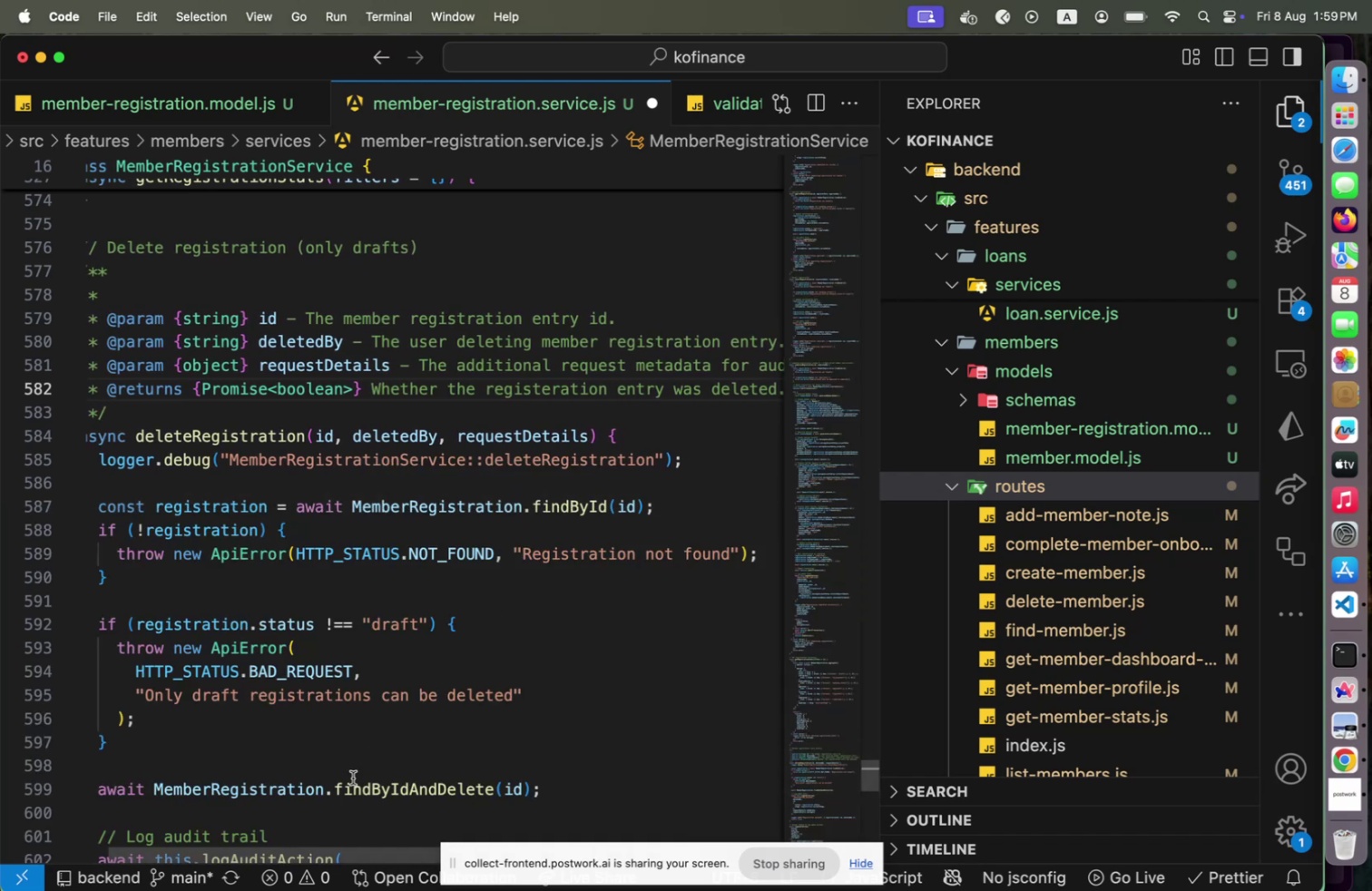 
left_click_drag(start_coordinate=[330, 850], to_coordinate=[289, 848])
 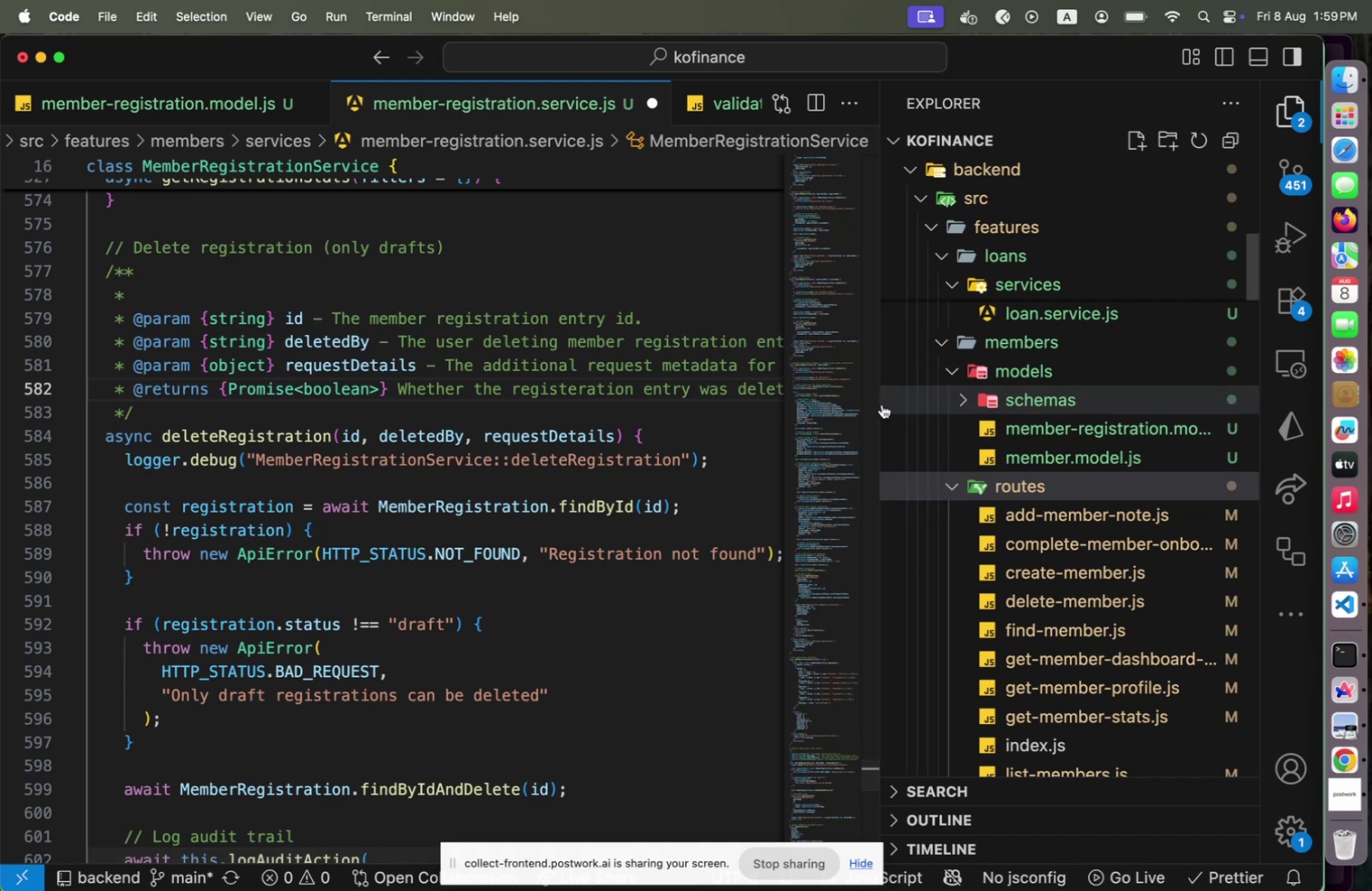 
left_click_drag(start_coordinate=[879, 399], to_coordinate=[930, 398])
 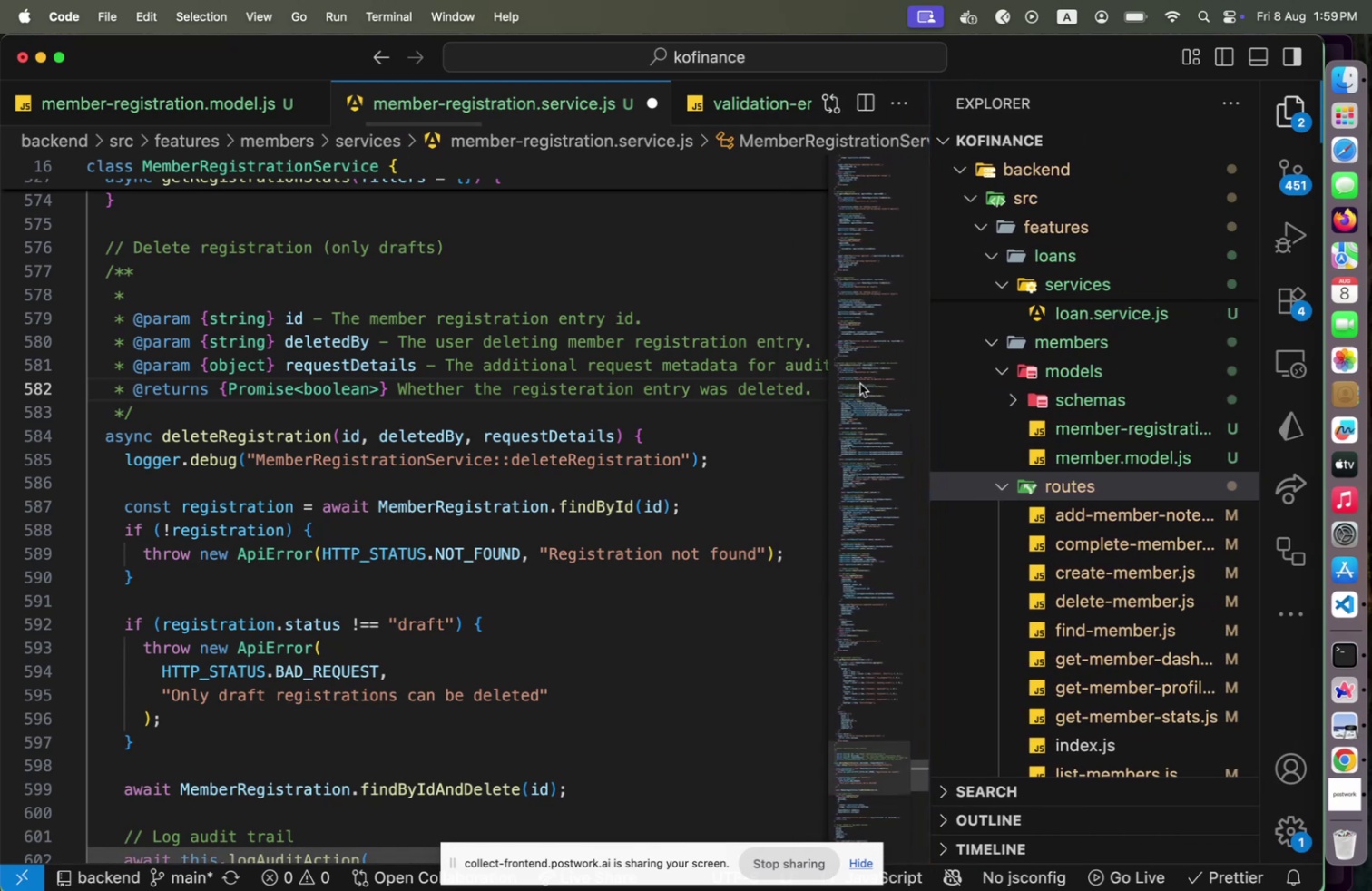 
right_click([859, 383])
 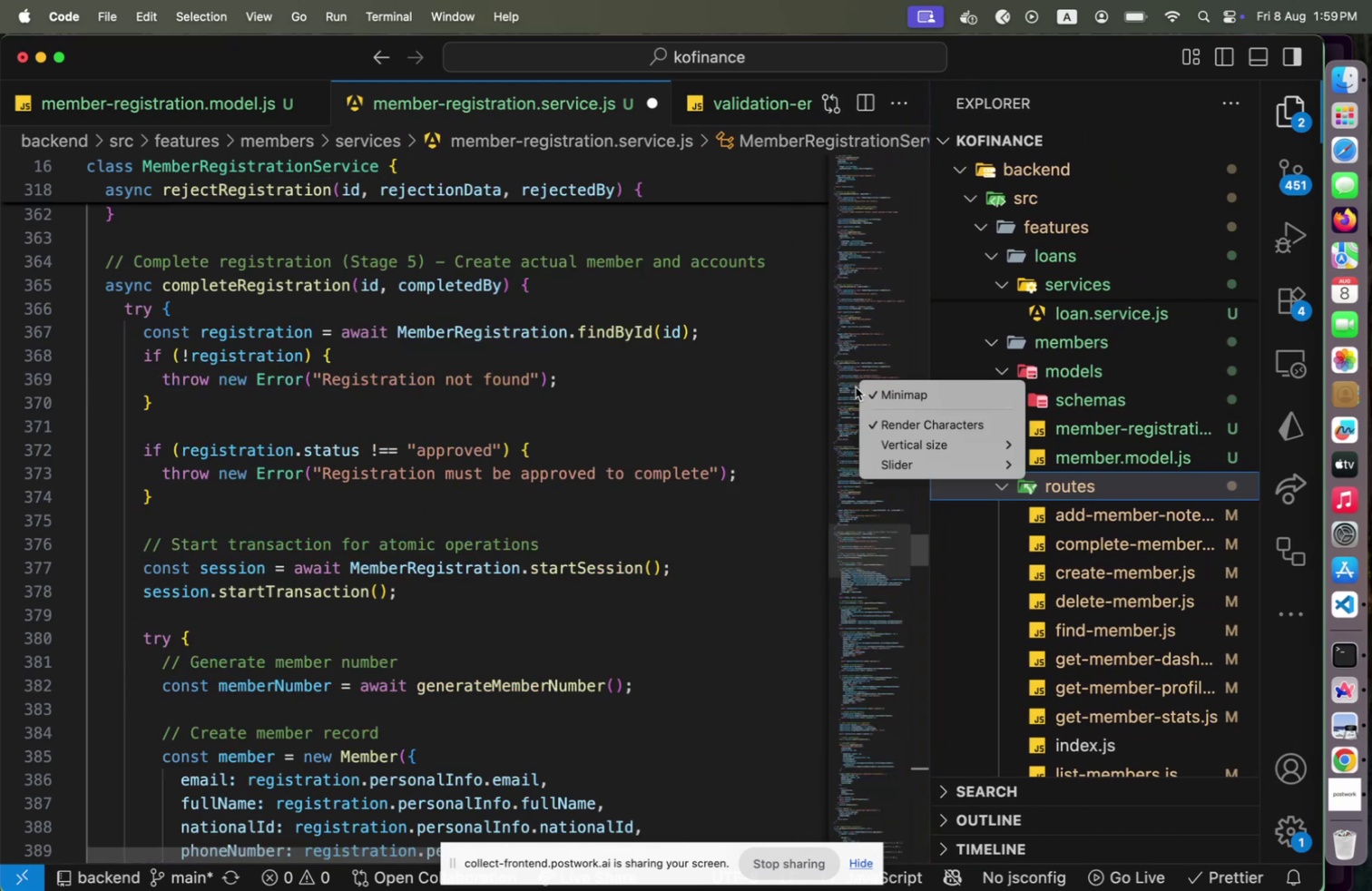 
mouse_move([909, 452])
 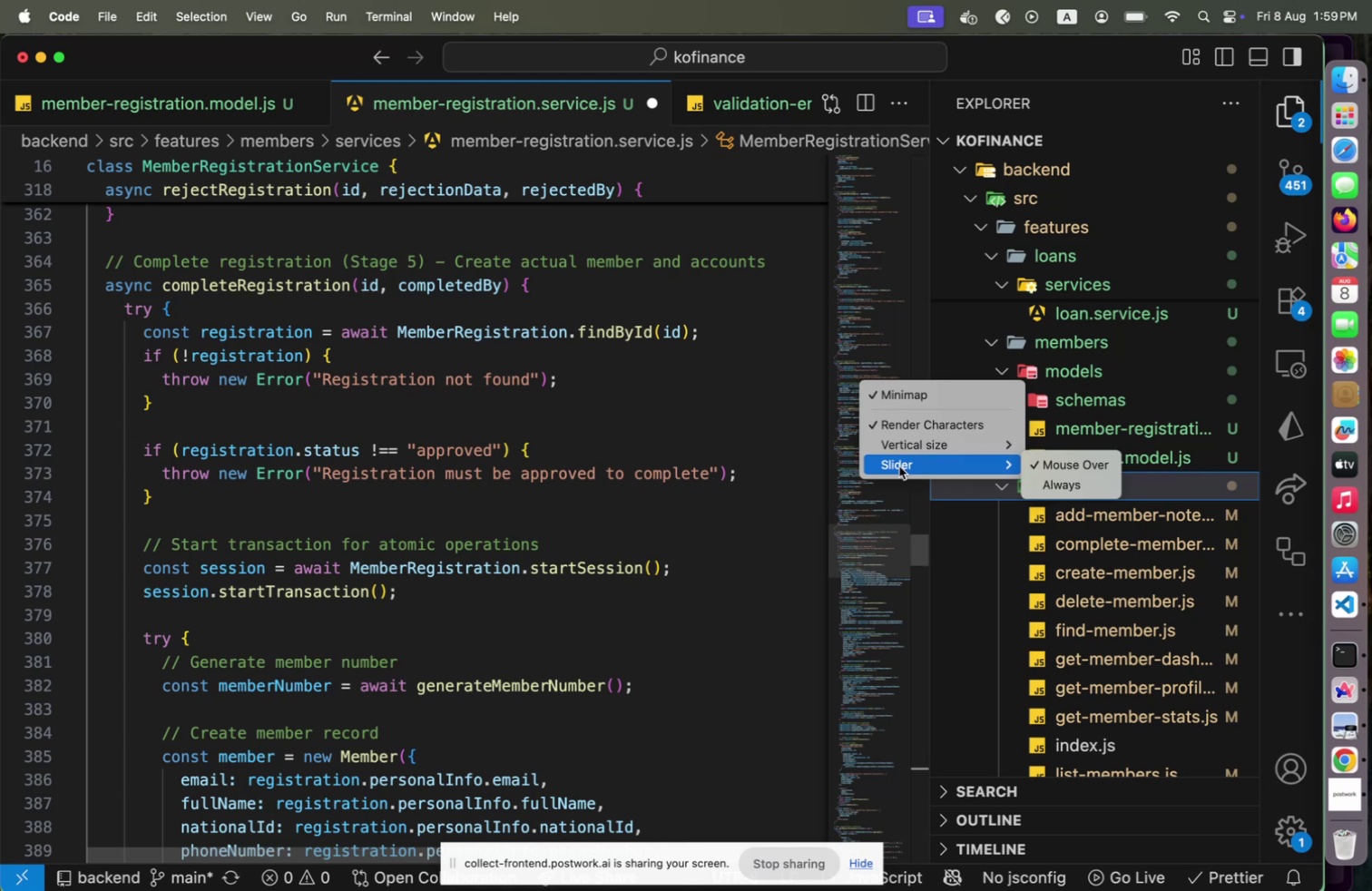 
mouse_move([890, 467])
 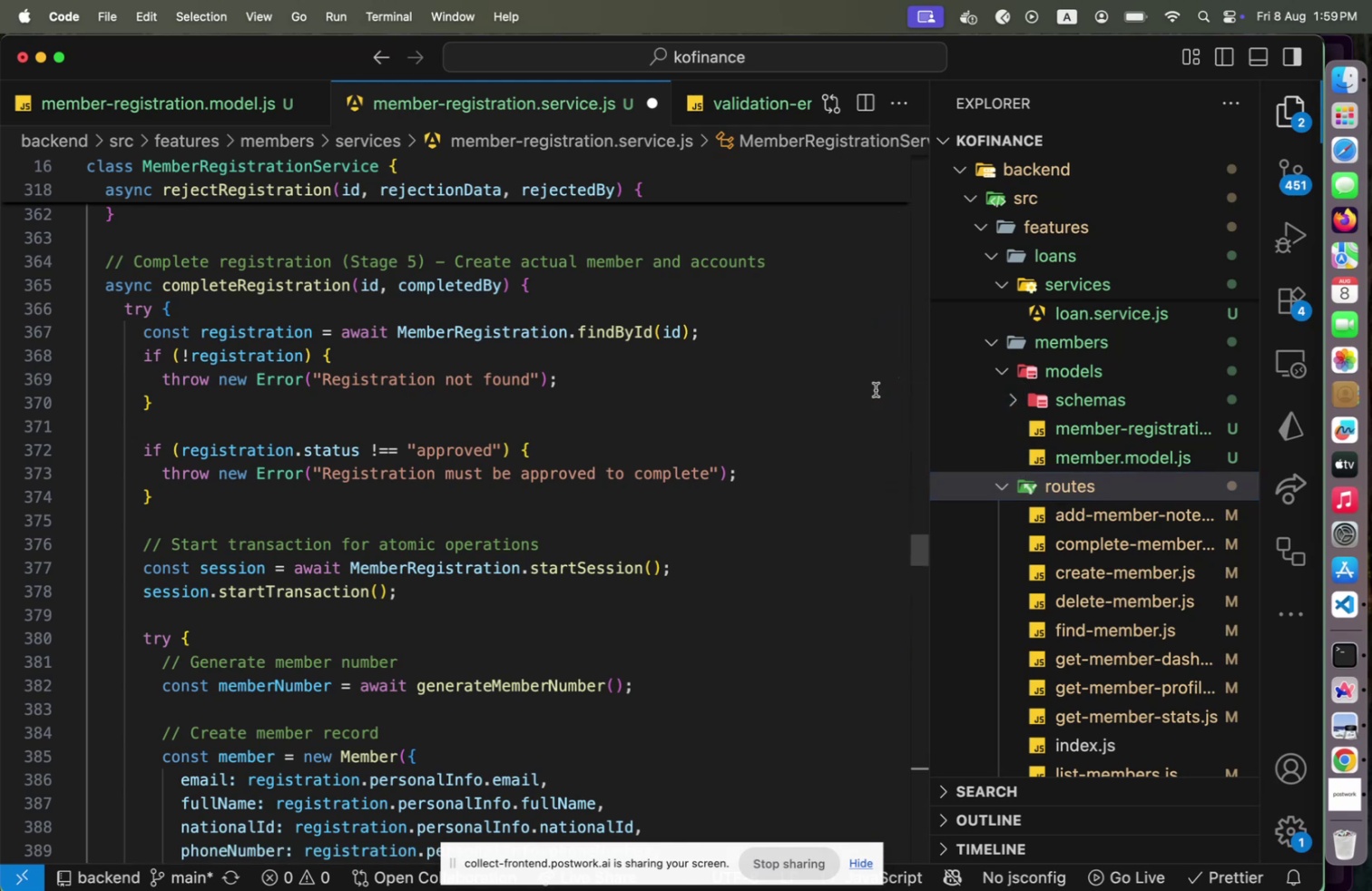 
wait(6.13)
 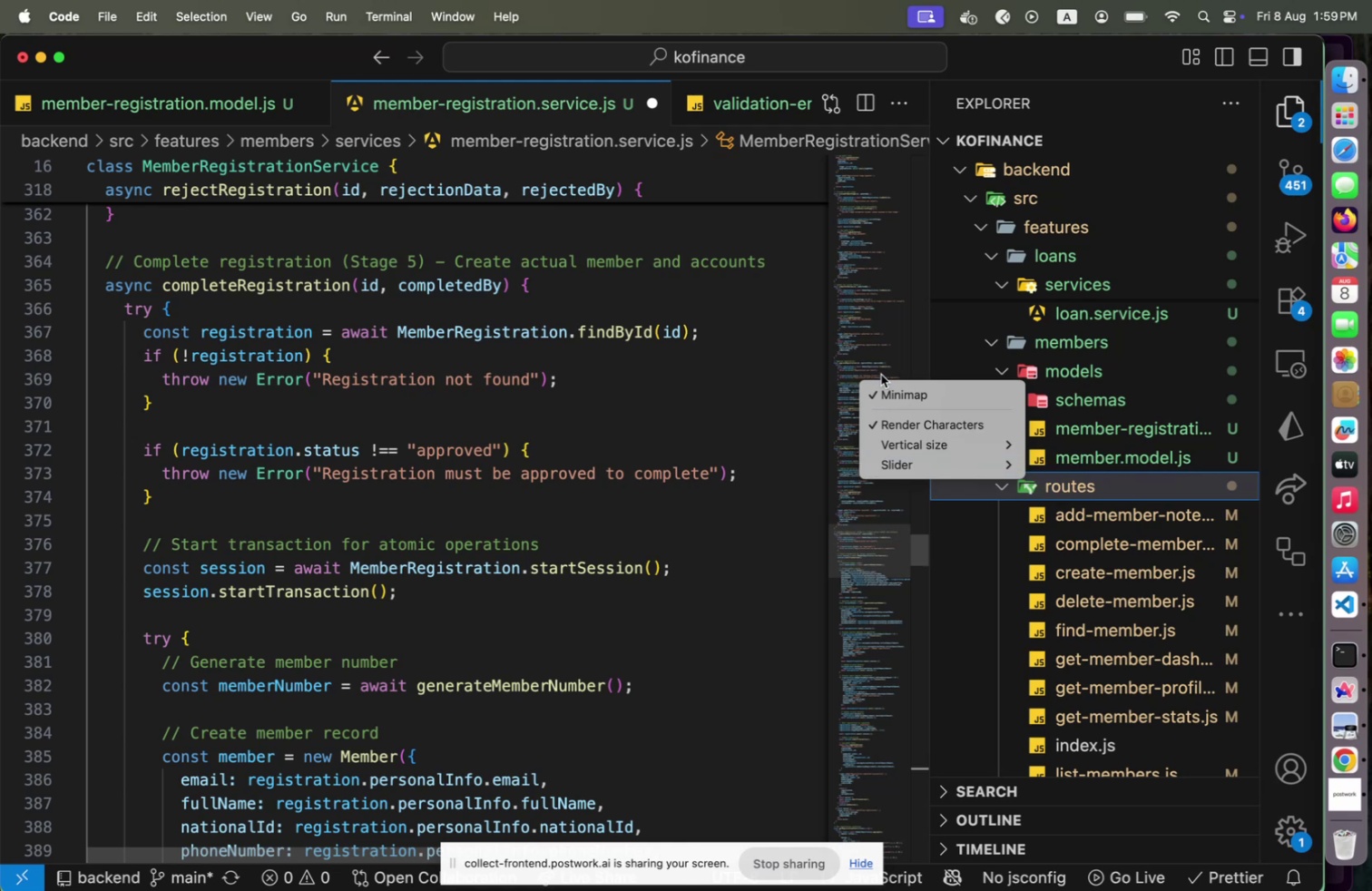 
scroll: coordinate [746, 570], scroll_direction: up, amount: 2.0
 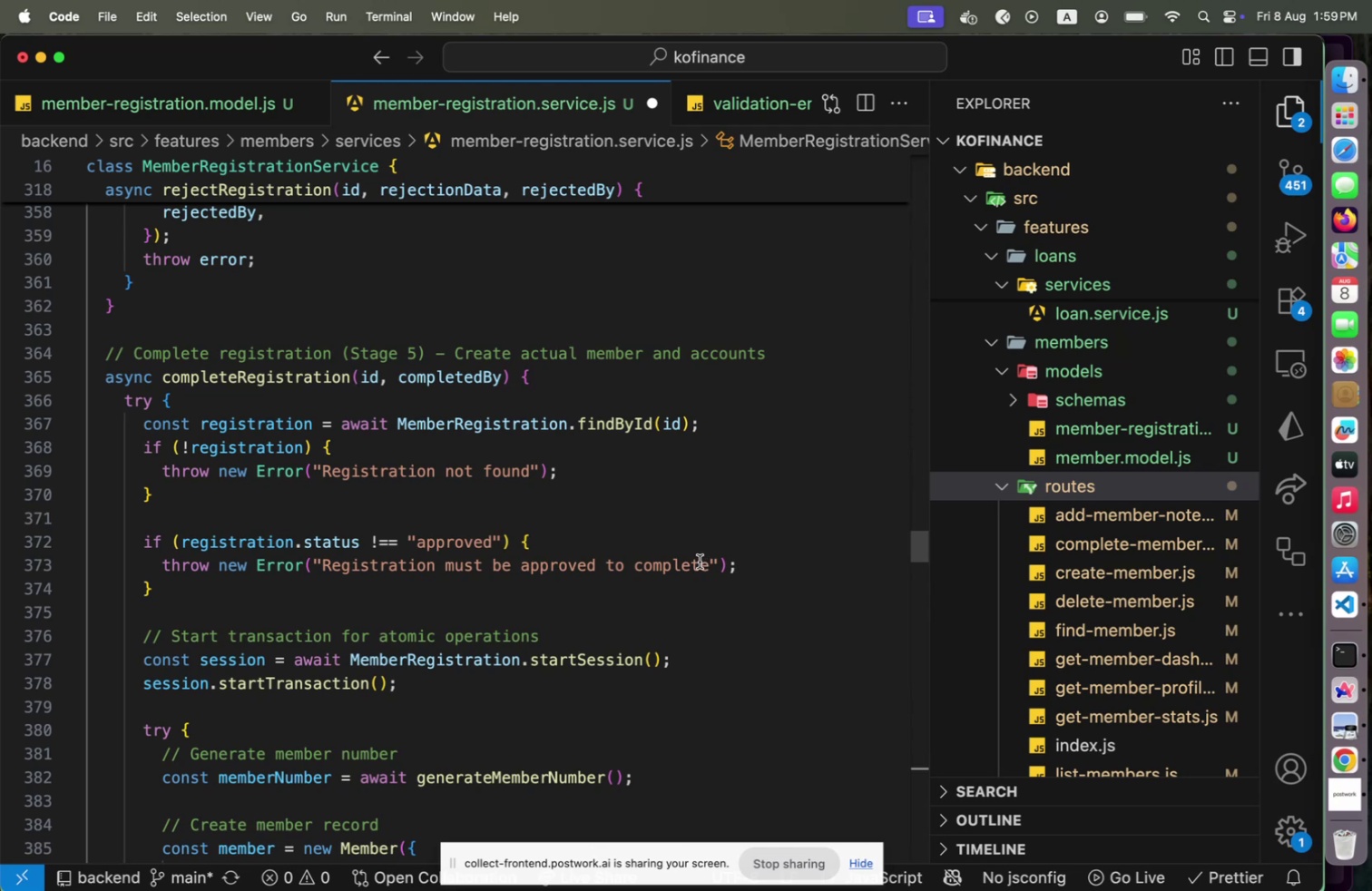 
right_click([891, 457])
 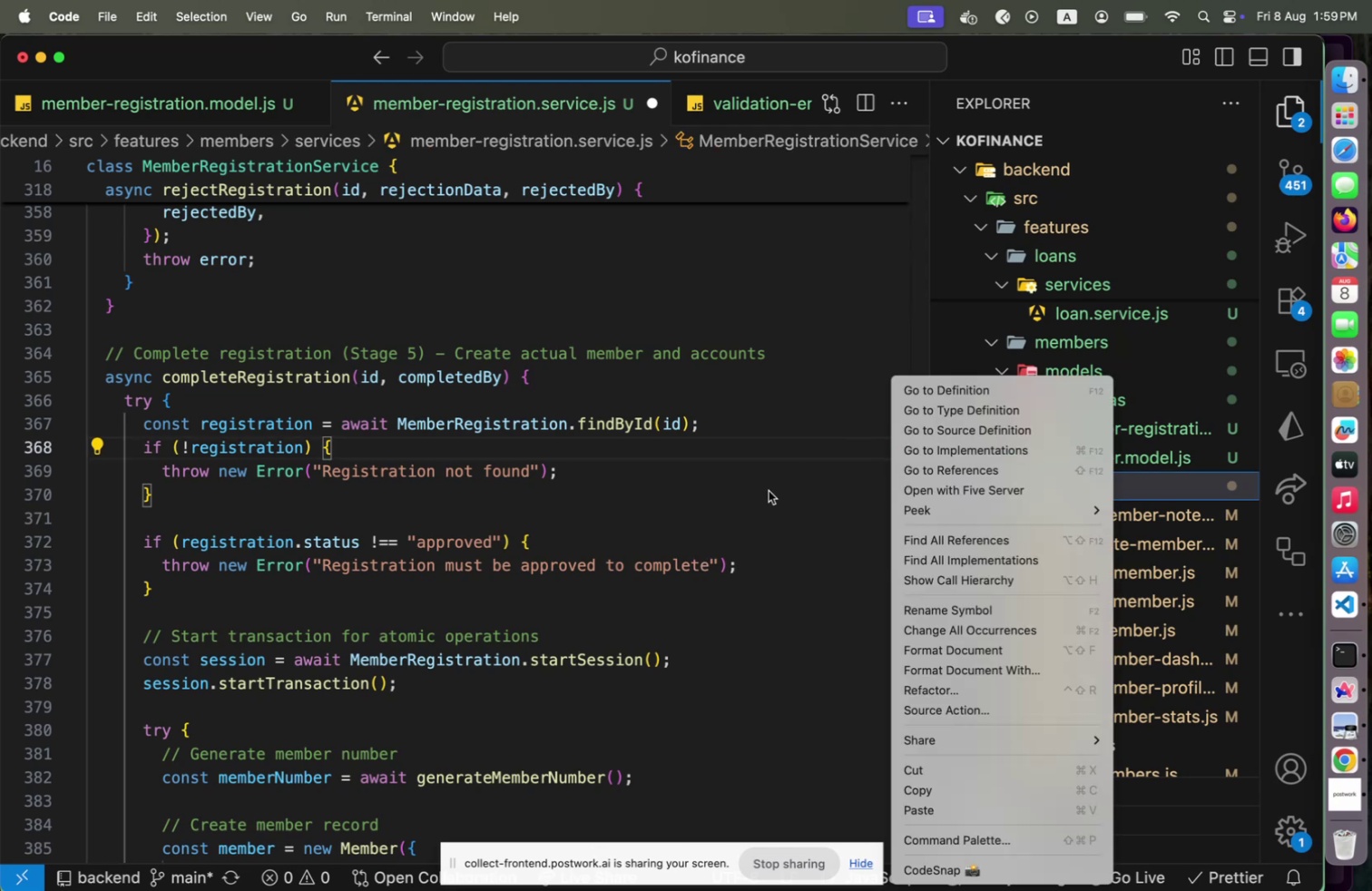 
wait(5.19)
 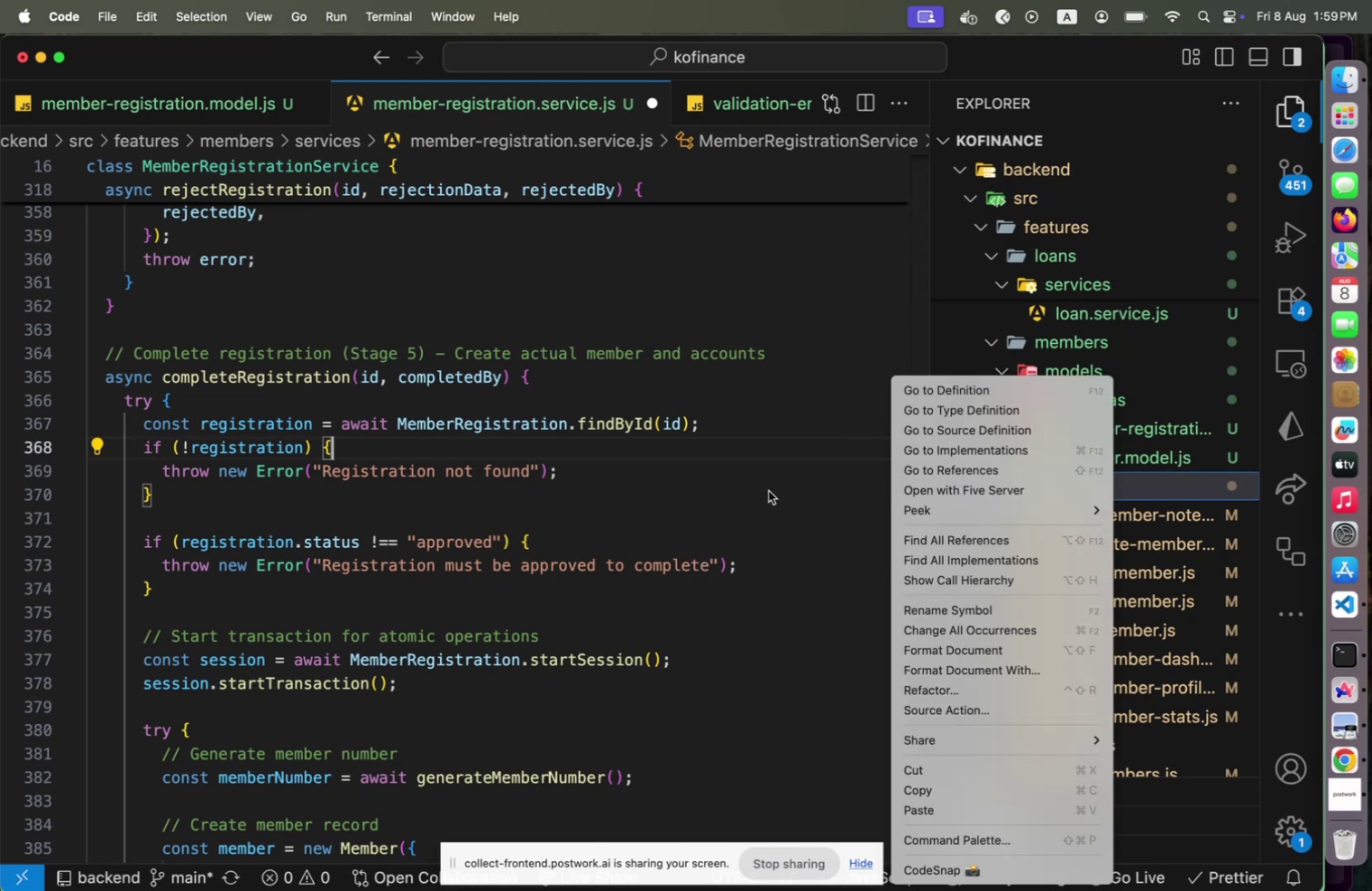 
left_click([655, 513])
 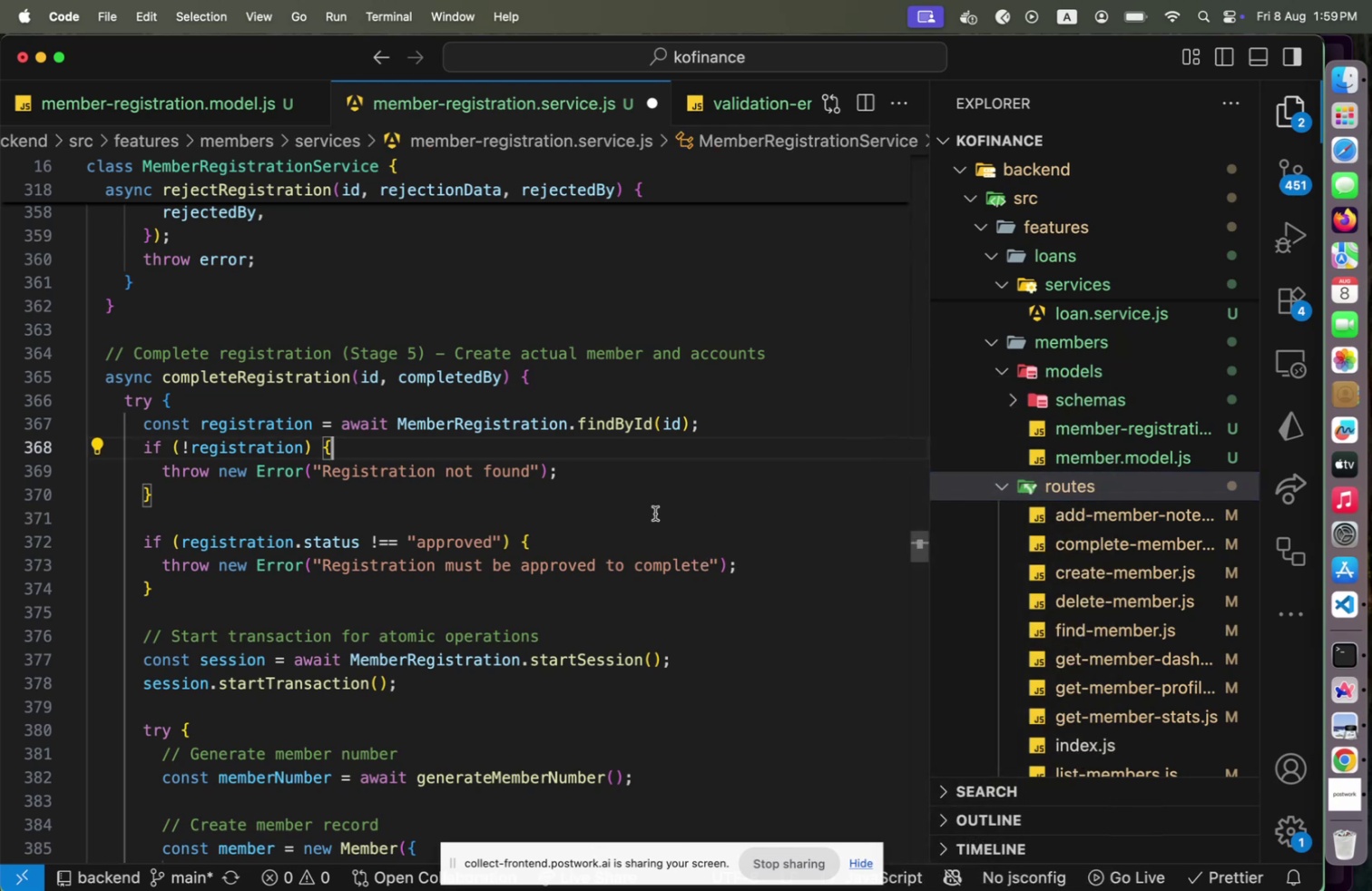 
left_click([654, 512])
 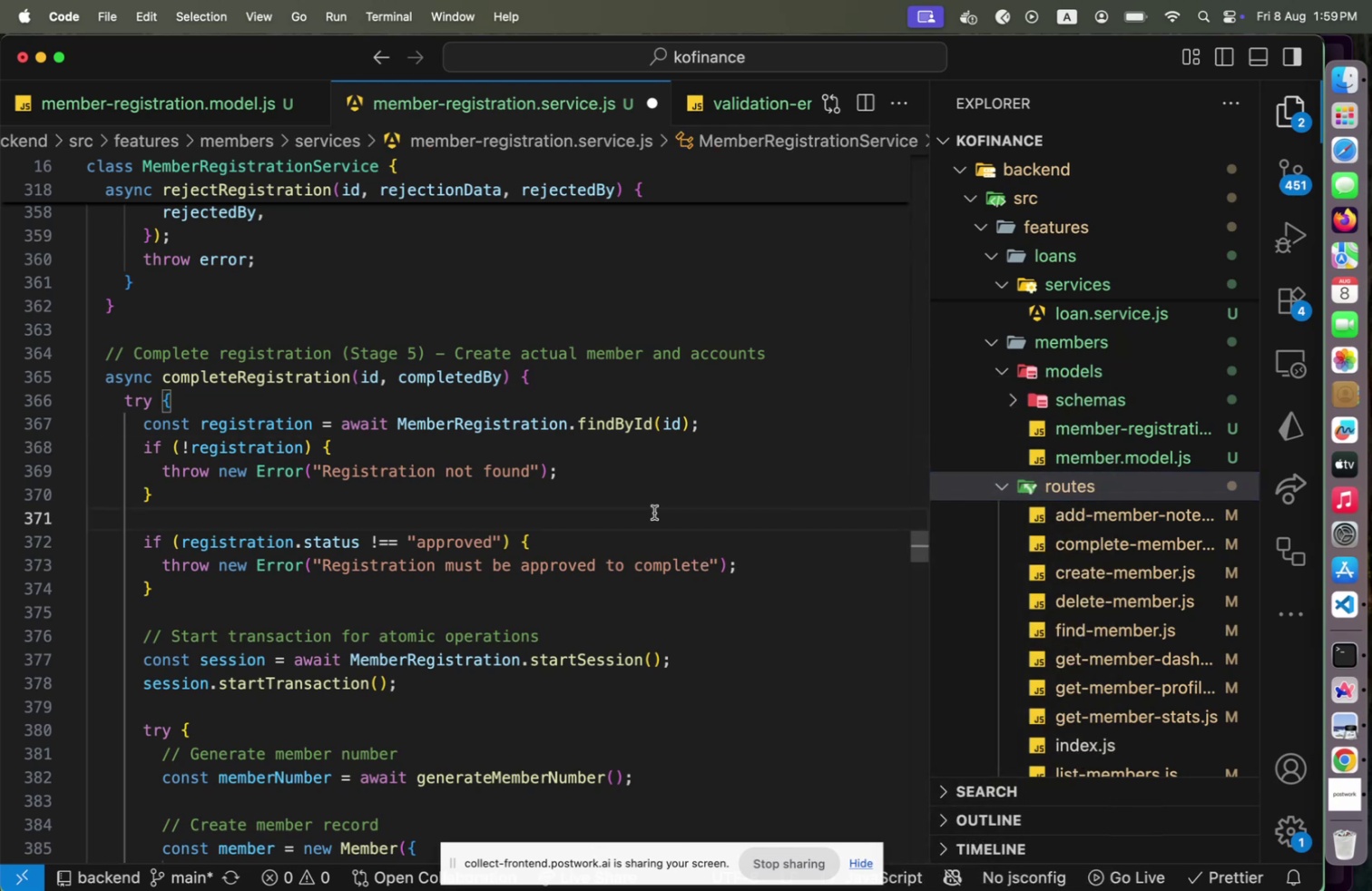 
scroll: coordinate [656, 509], scroll_direction: down, amount: 13.0
 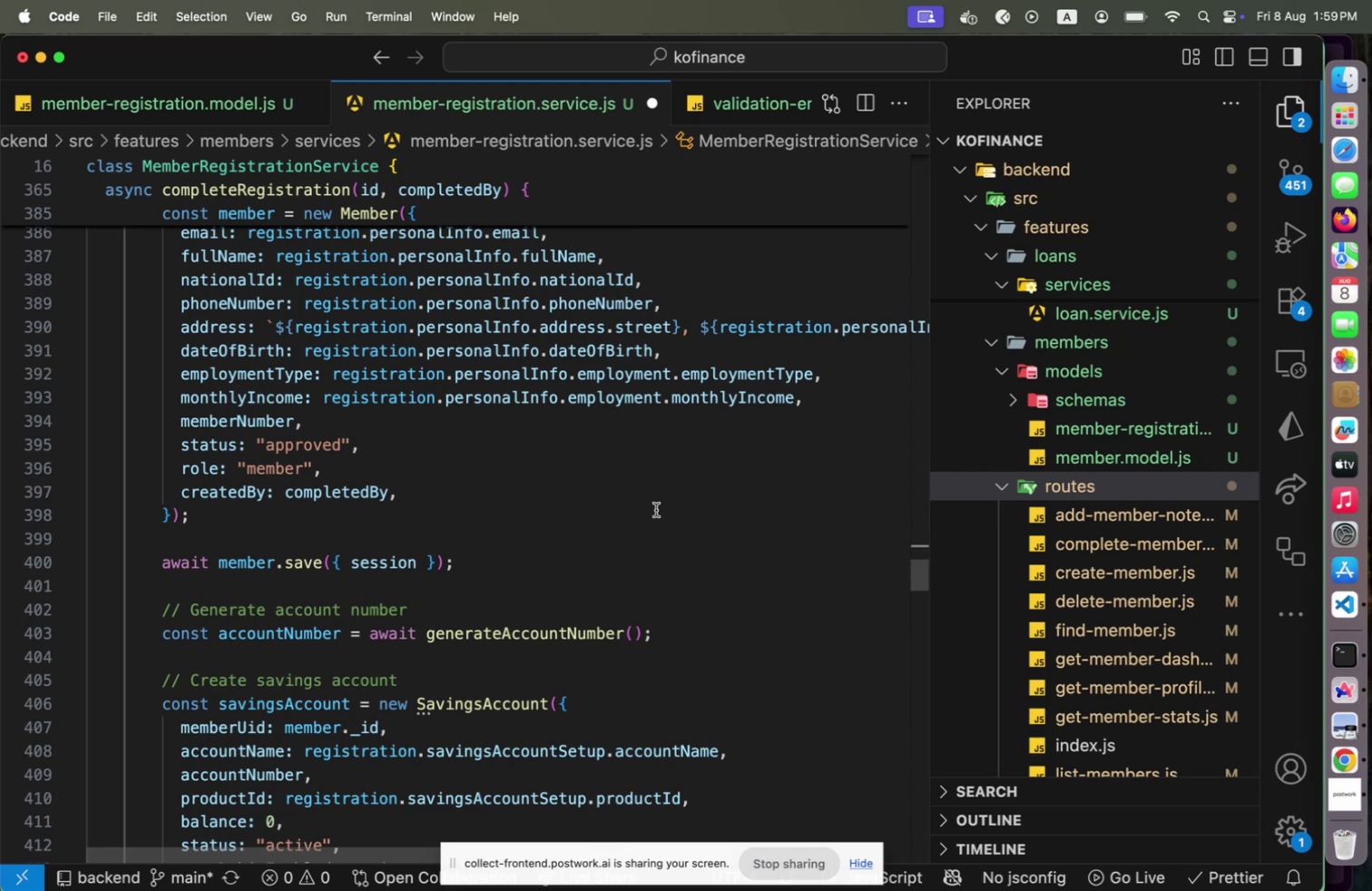 
scroll: coordinate [692, 513], scroll_direction: up, amount: 46.0
 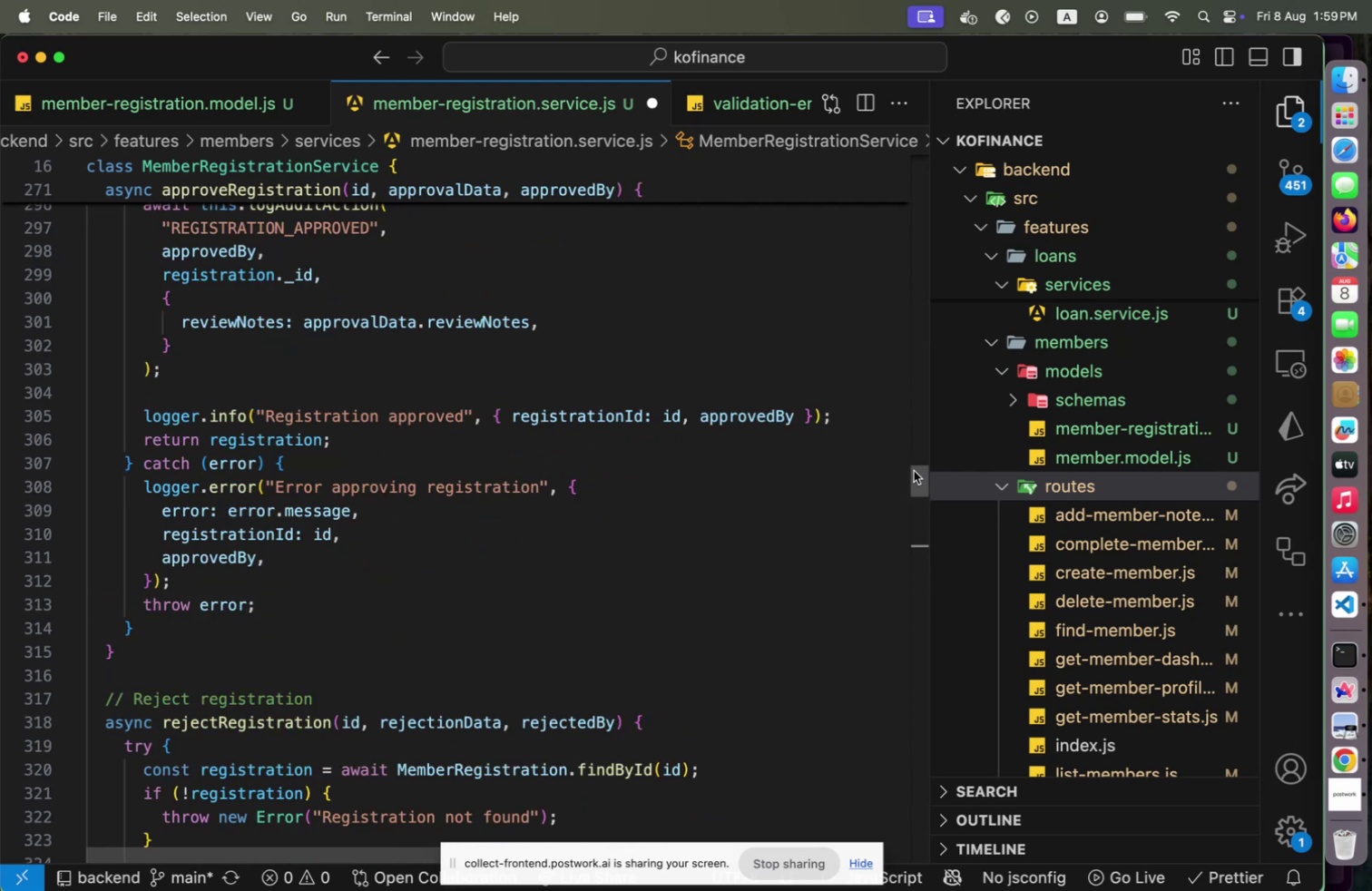 
left_click([803, 452])
 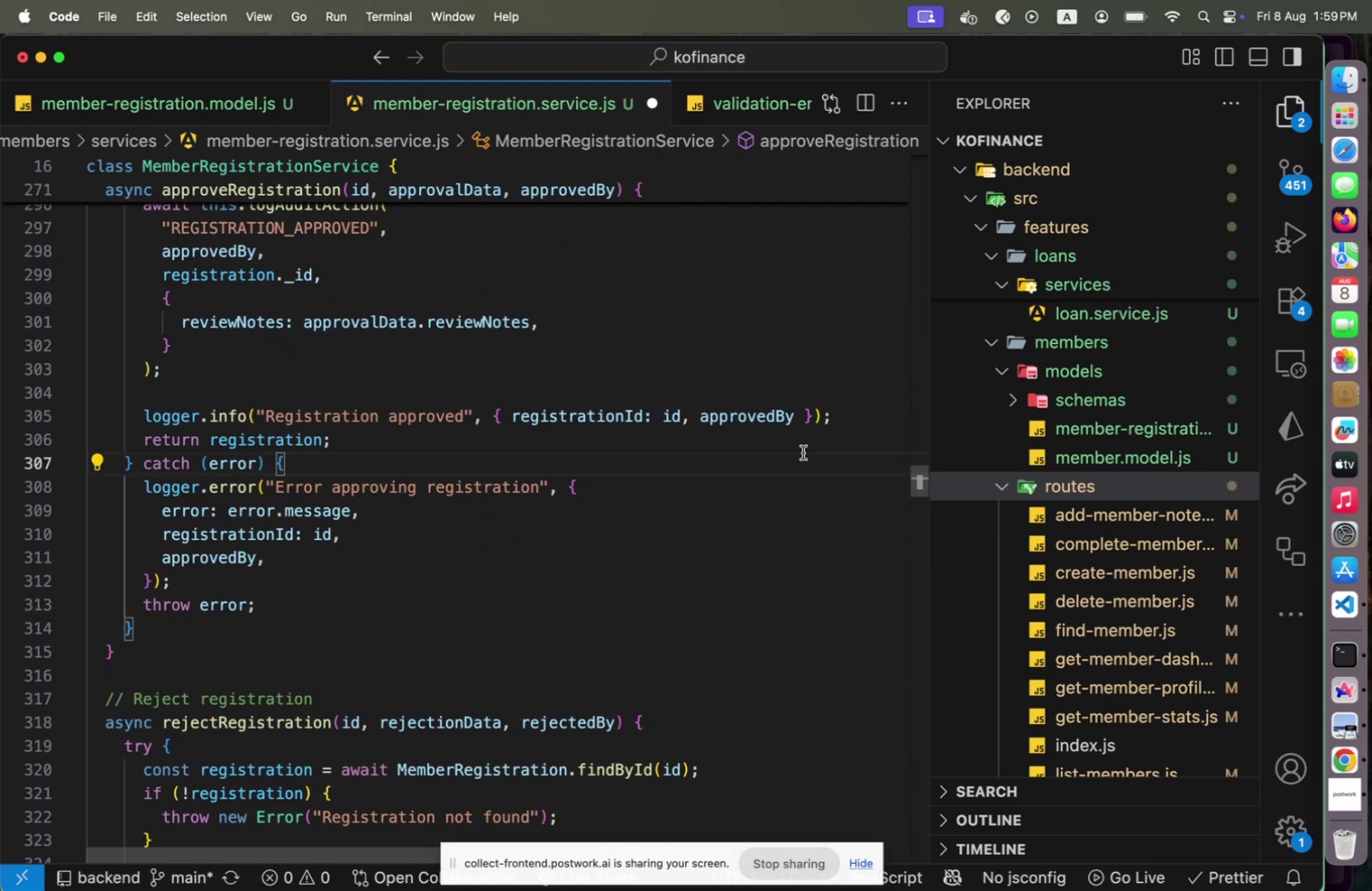 
key(Meta+B)
 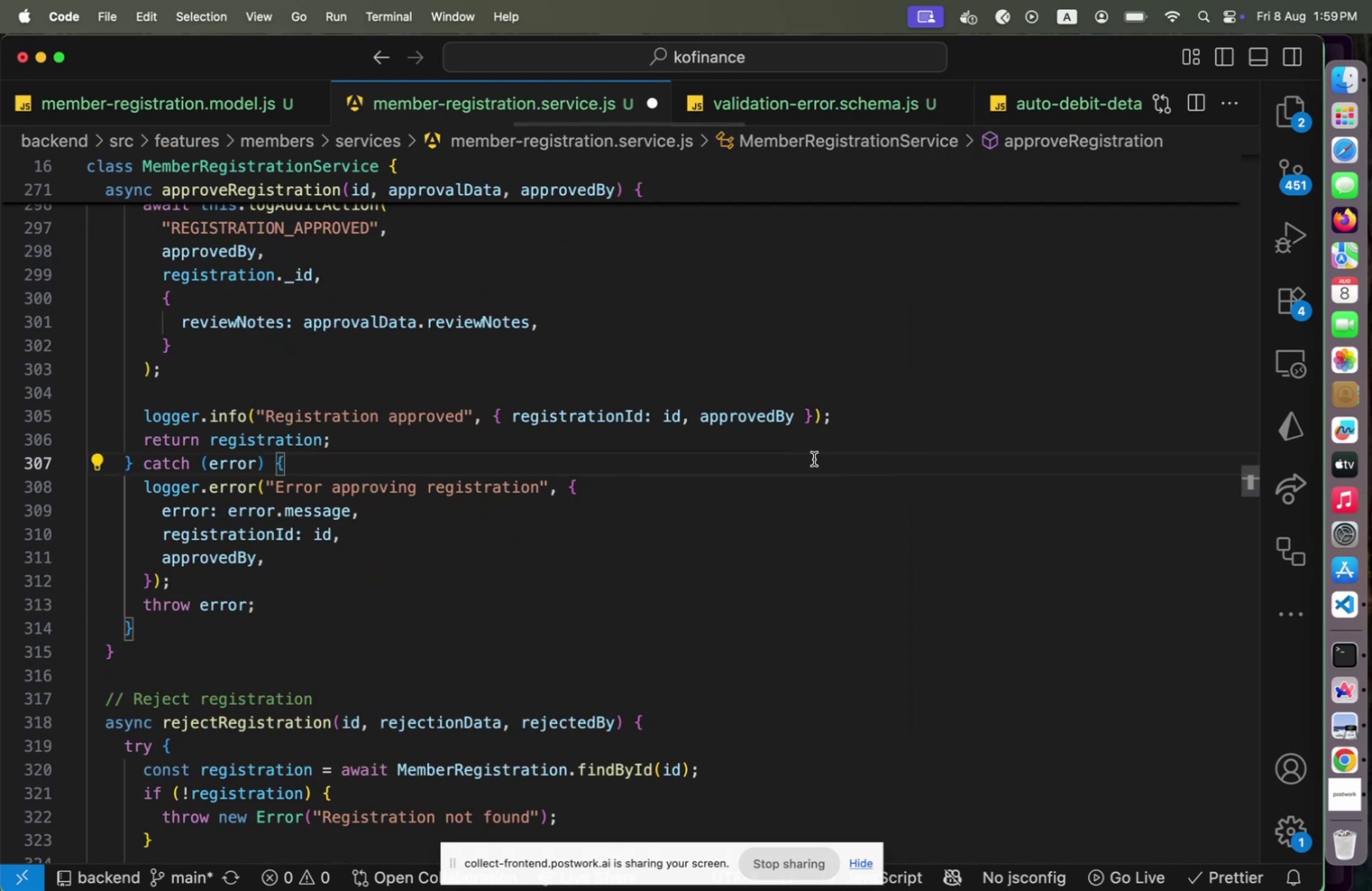 
scroll: coordinate [828, 524], scroll_direction: up, amount: 164.0
 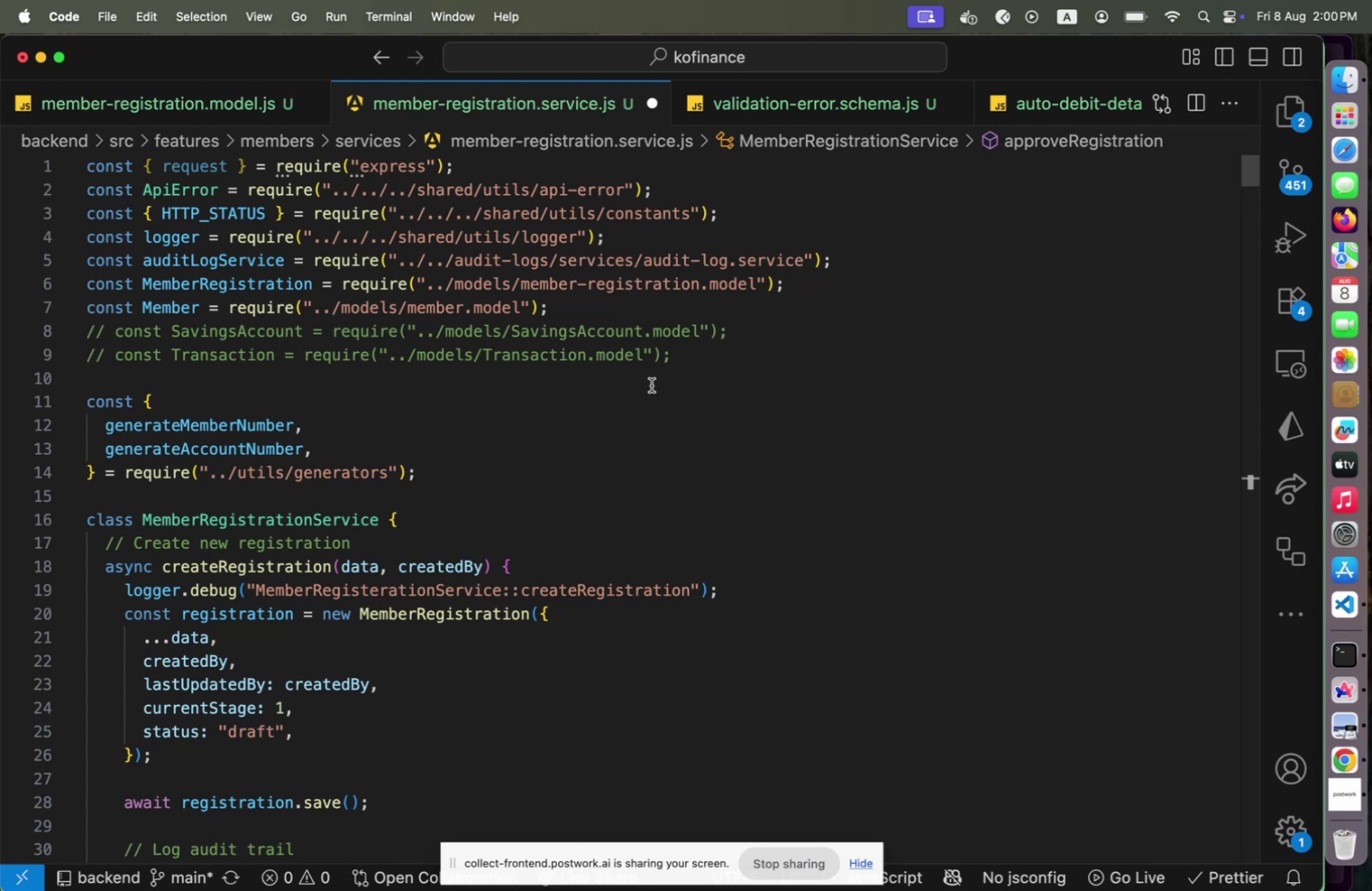 
wait(7.62)
 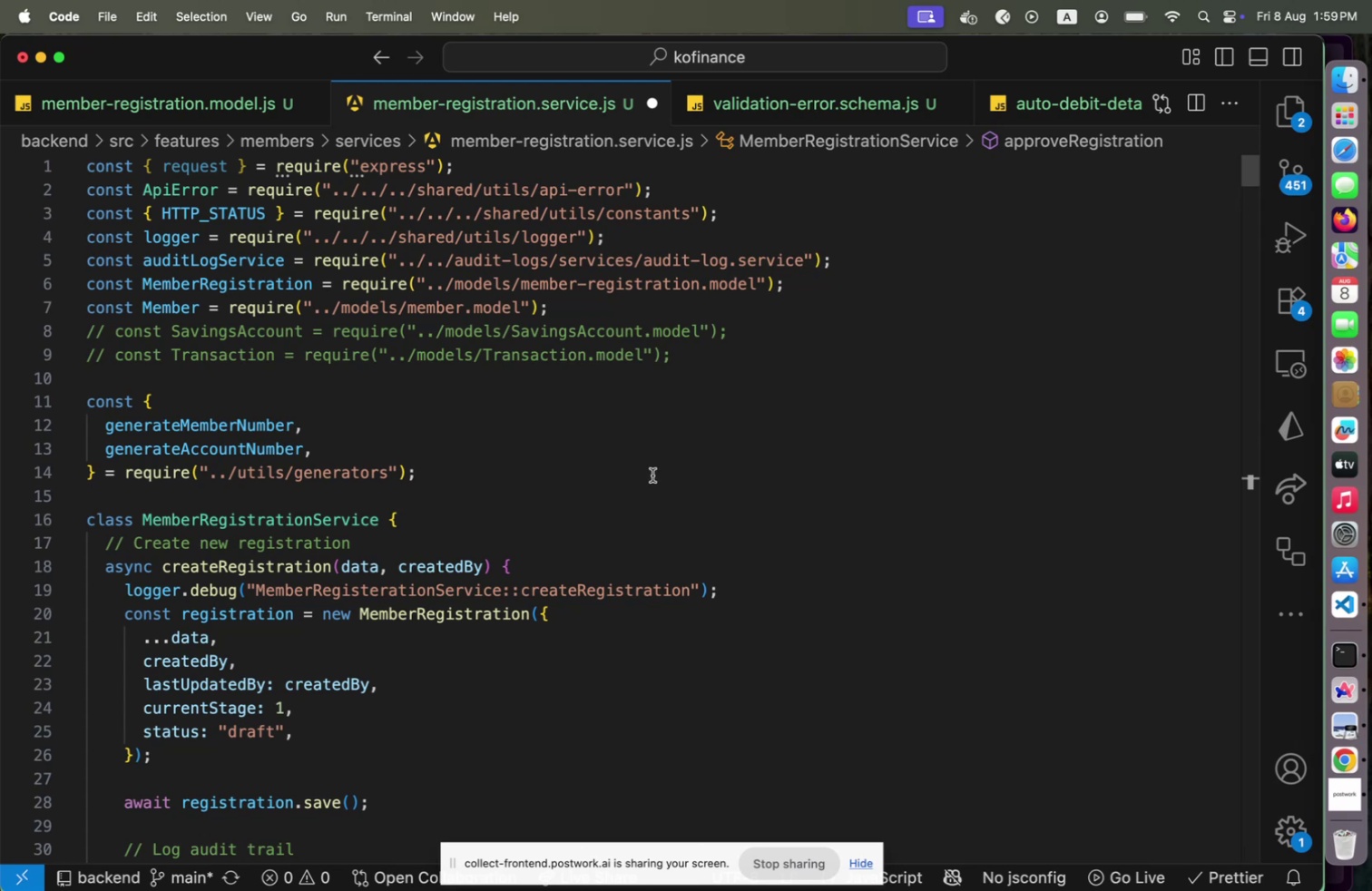 
left_click([703, 274])
 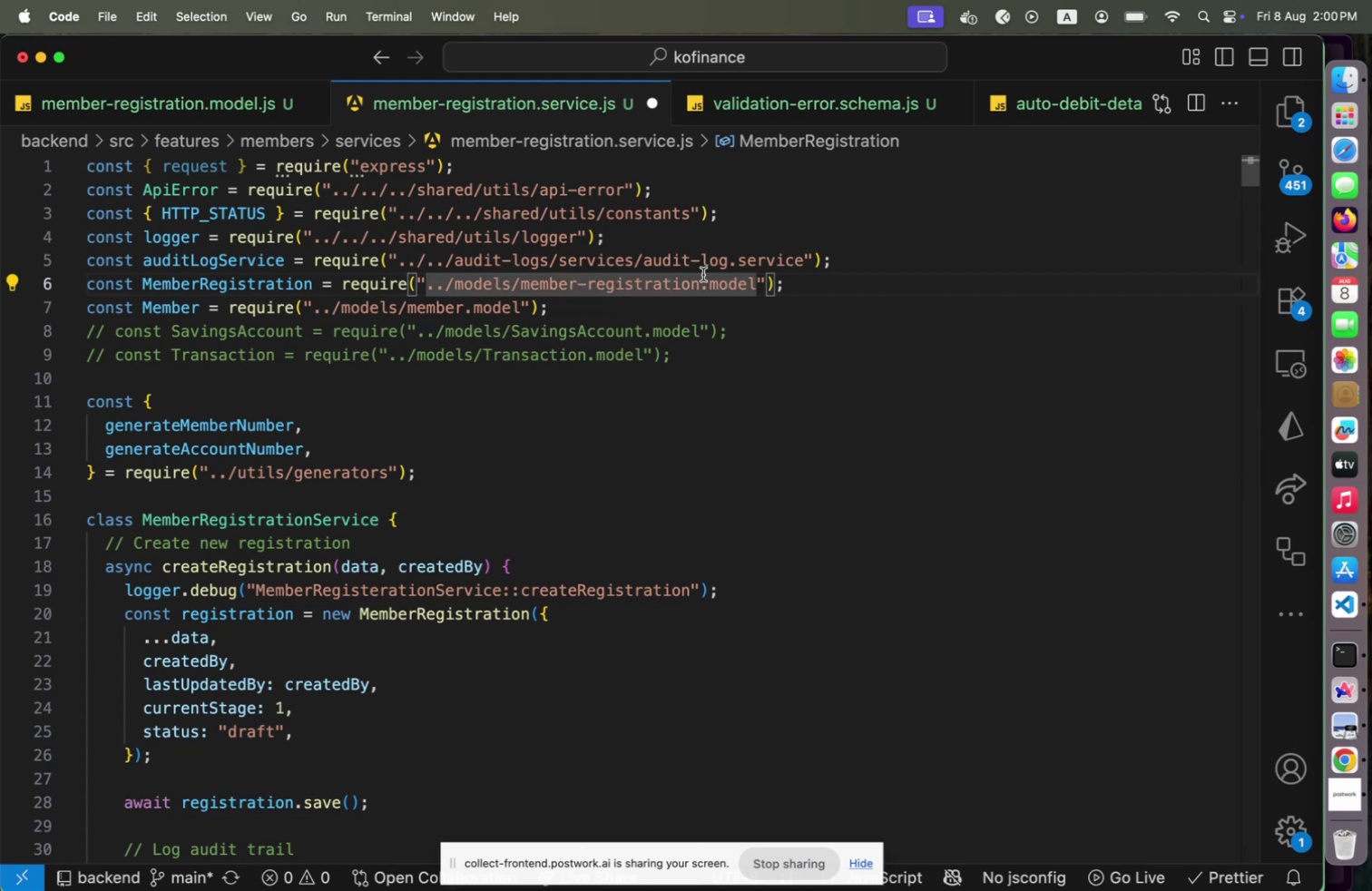 
key(ArrowUp)
 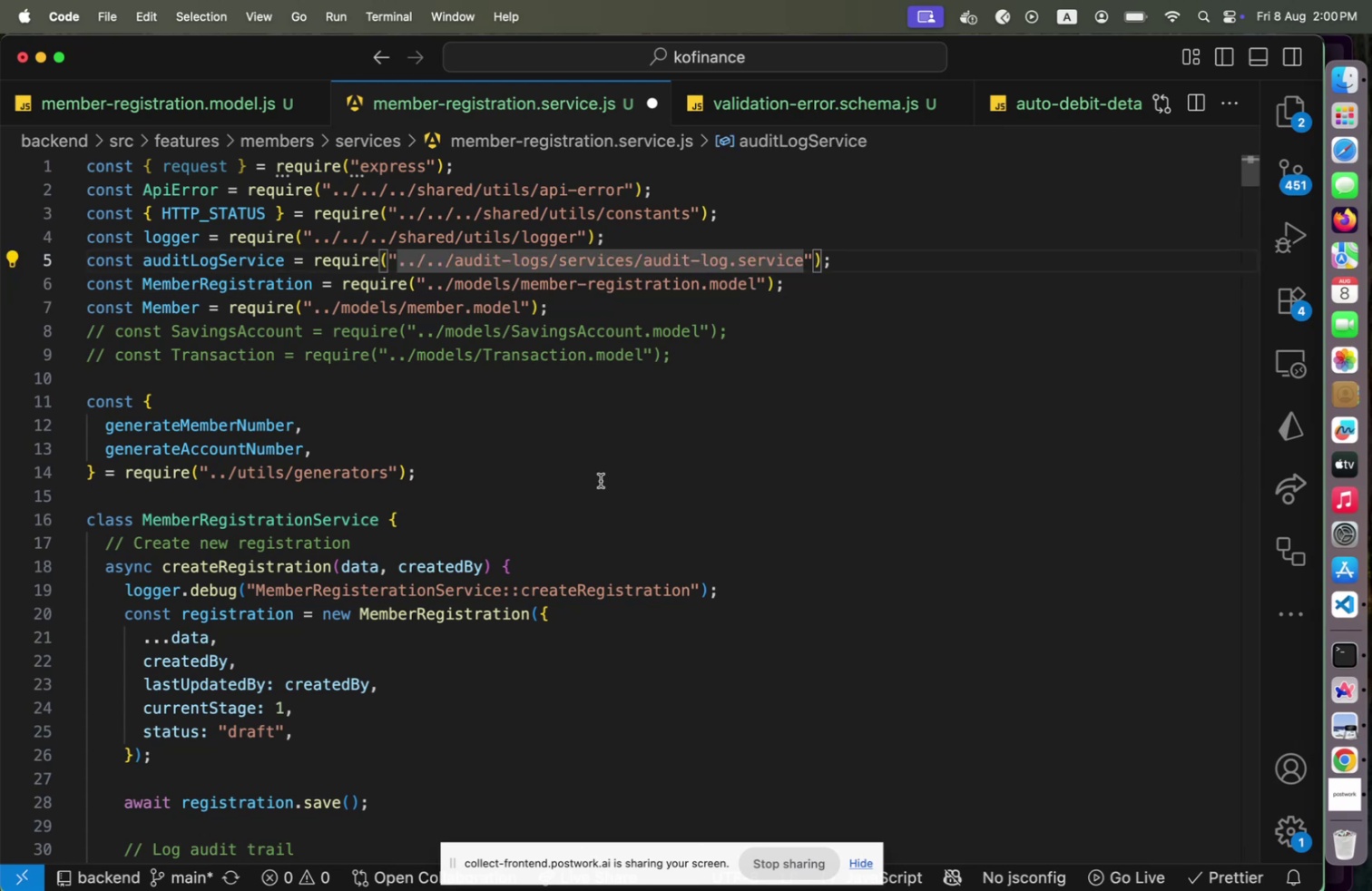 
left_click([601, 480])
 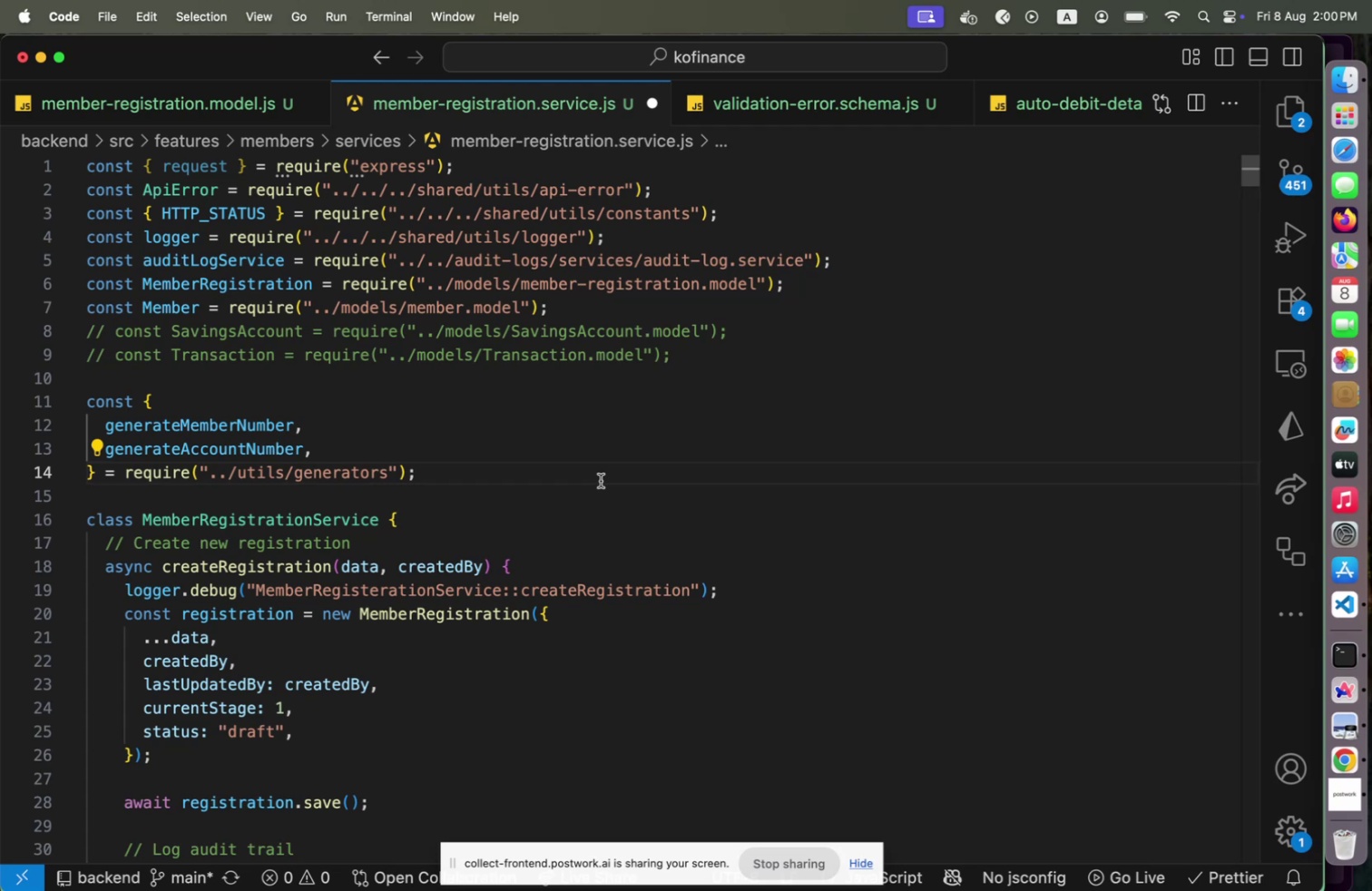 
scroll: coordinate [600, 483], scroll_direction: down, amount: 2.0
 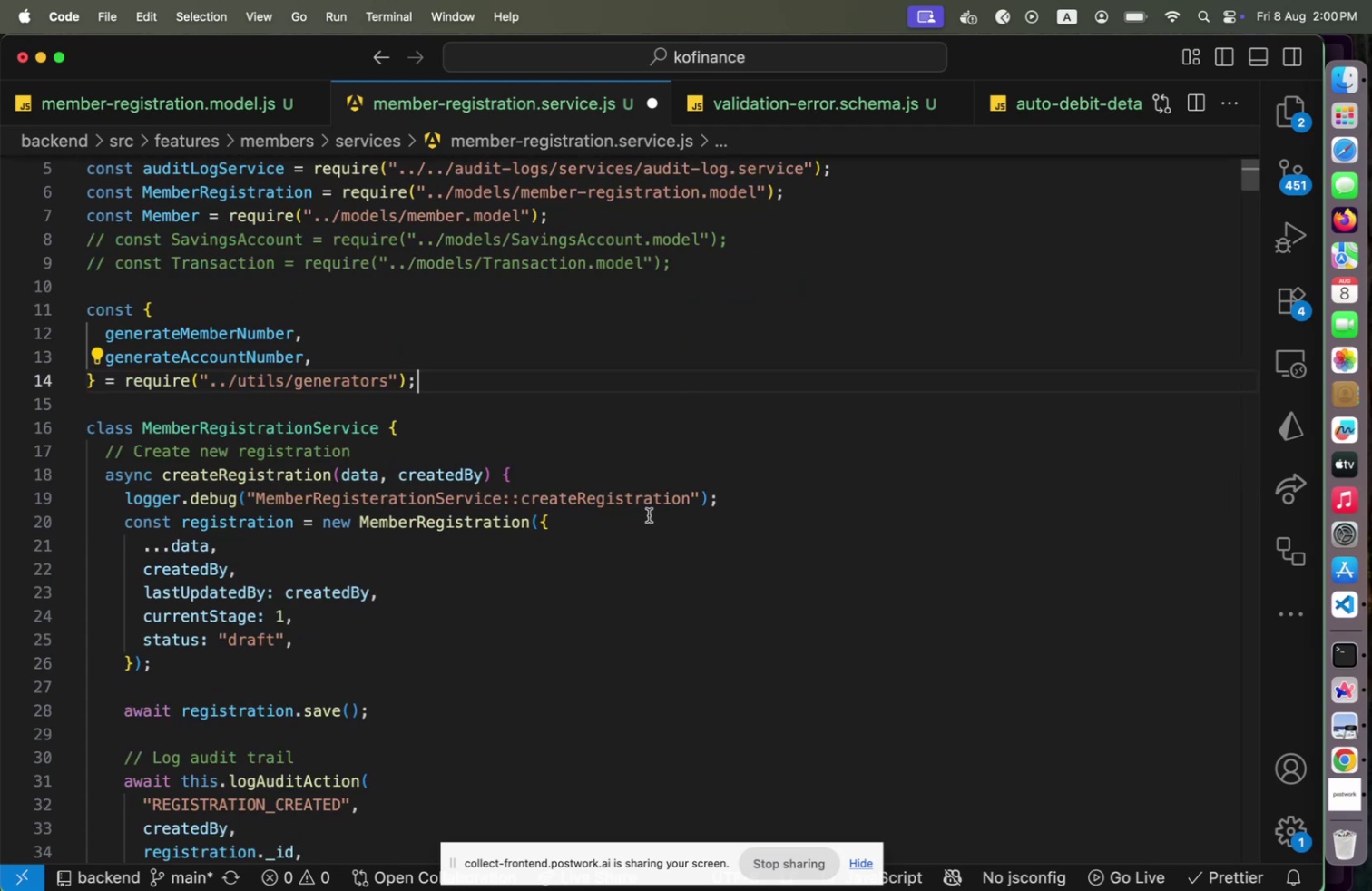 
left_click([646, 504])
 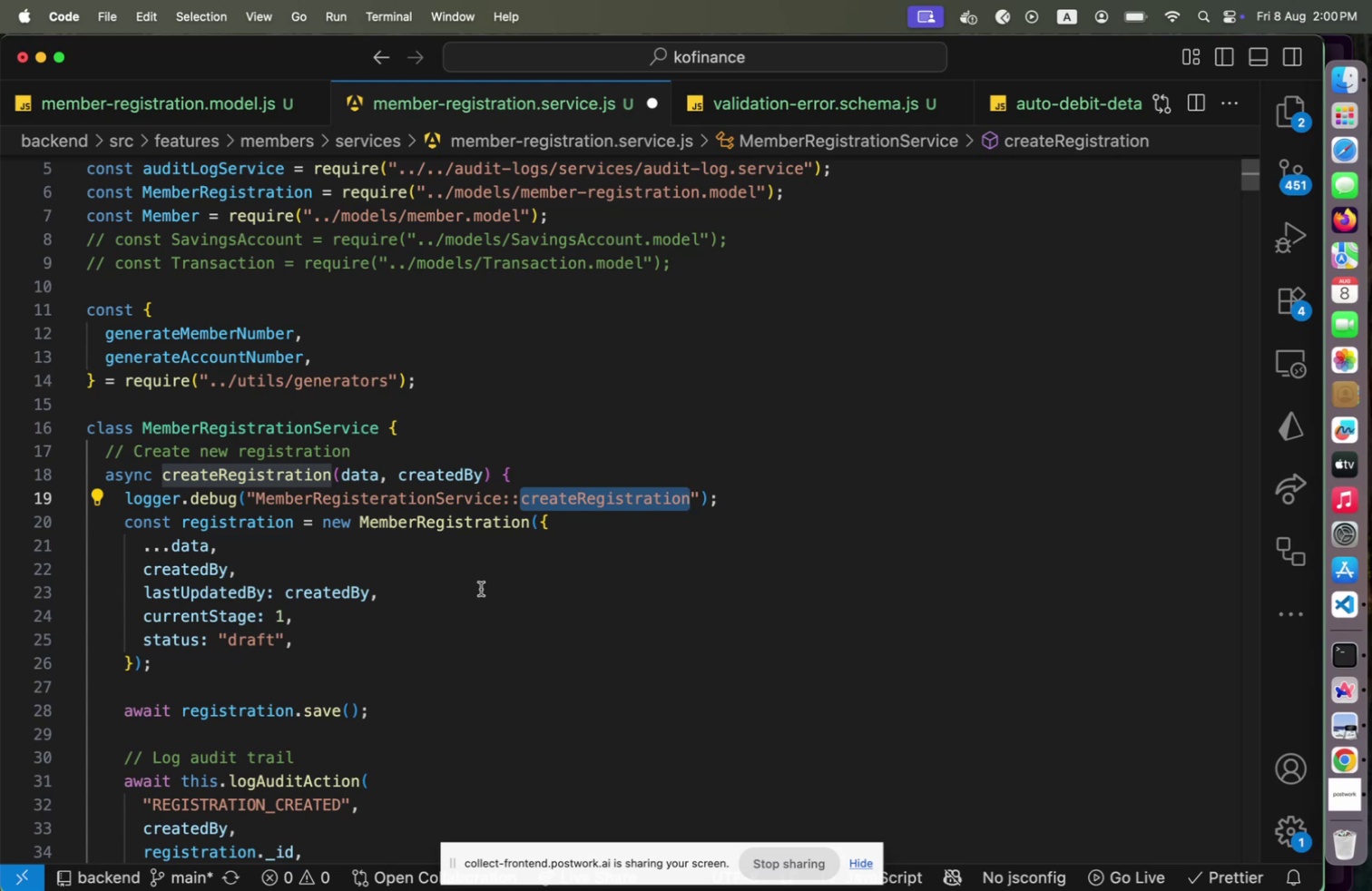 
wait(22.73)
 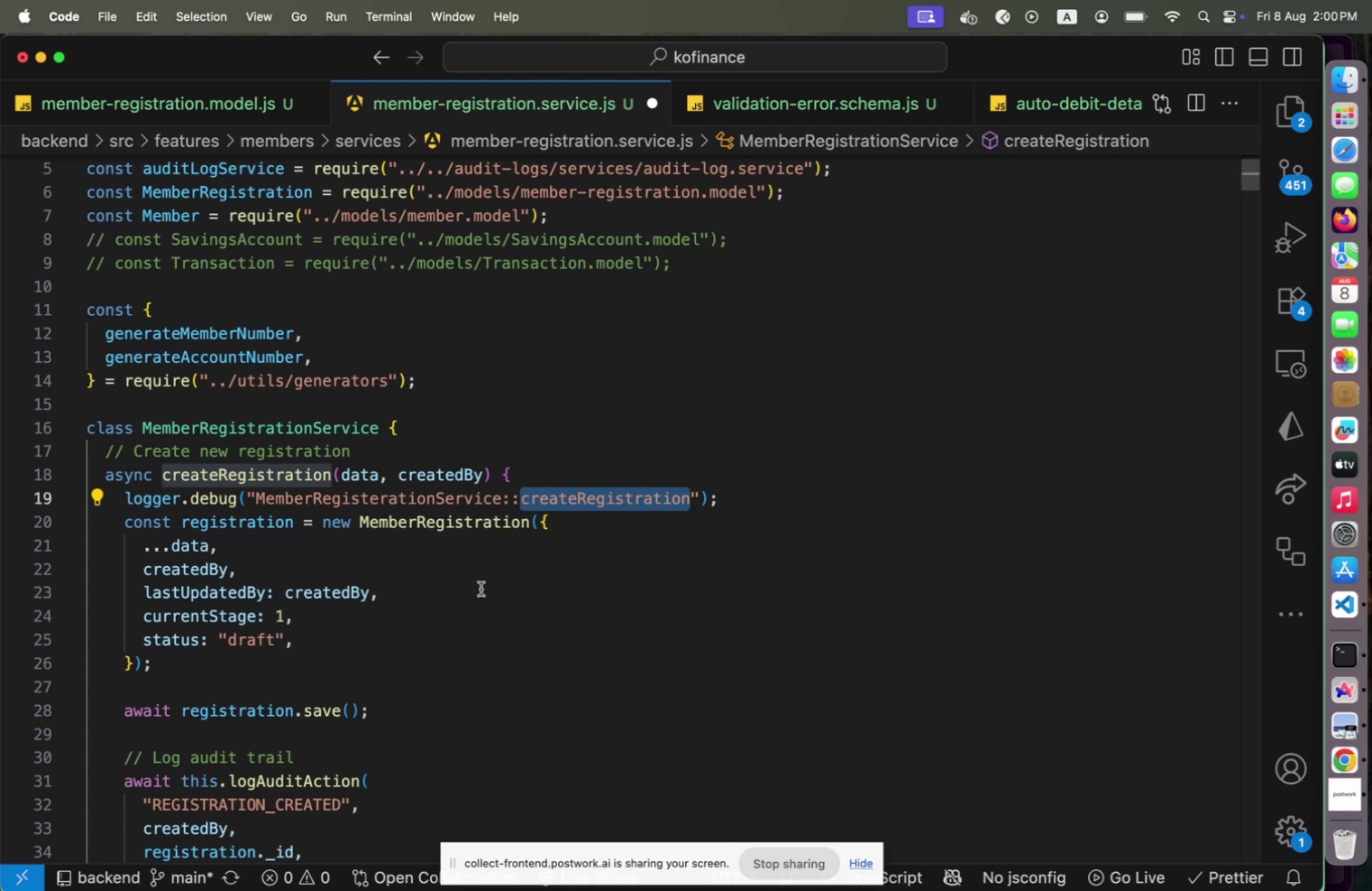 
left_click([240, 384])
 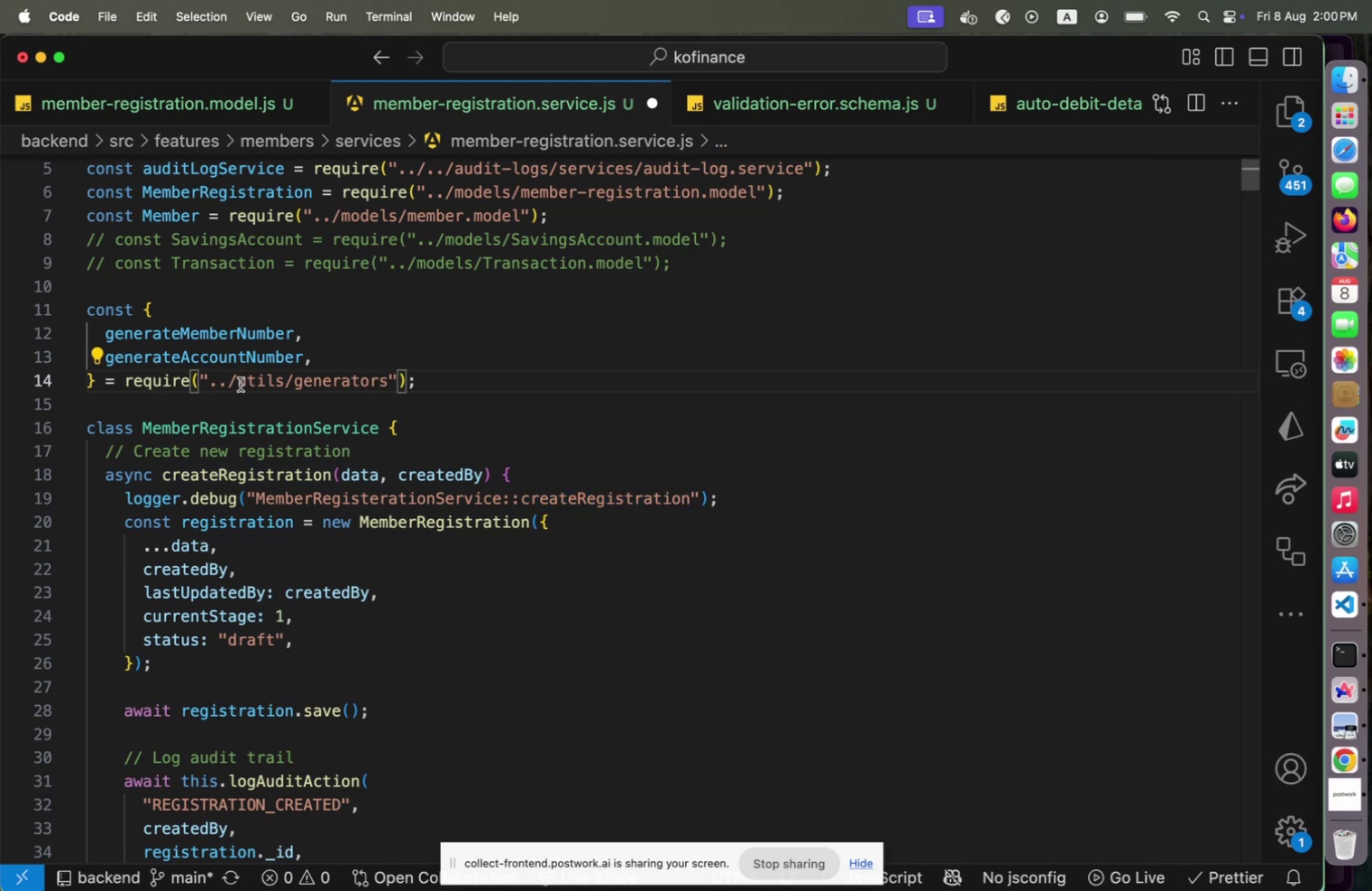 
key(Period)
 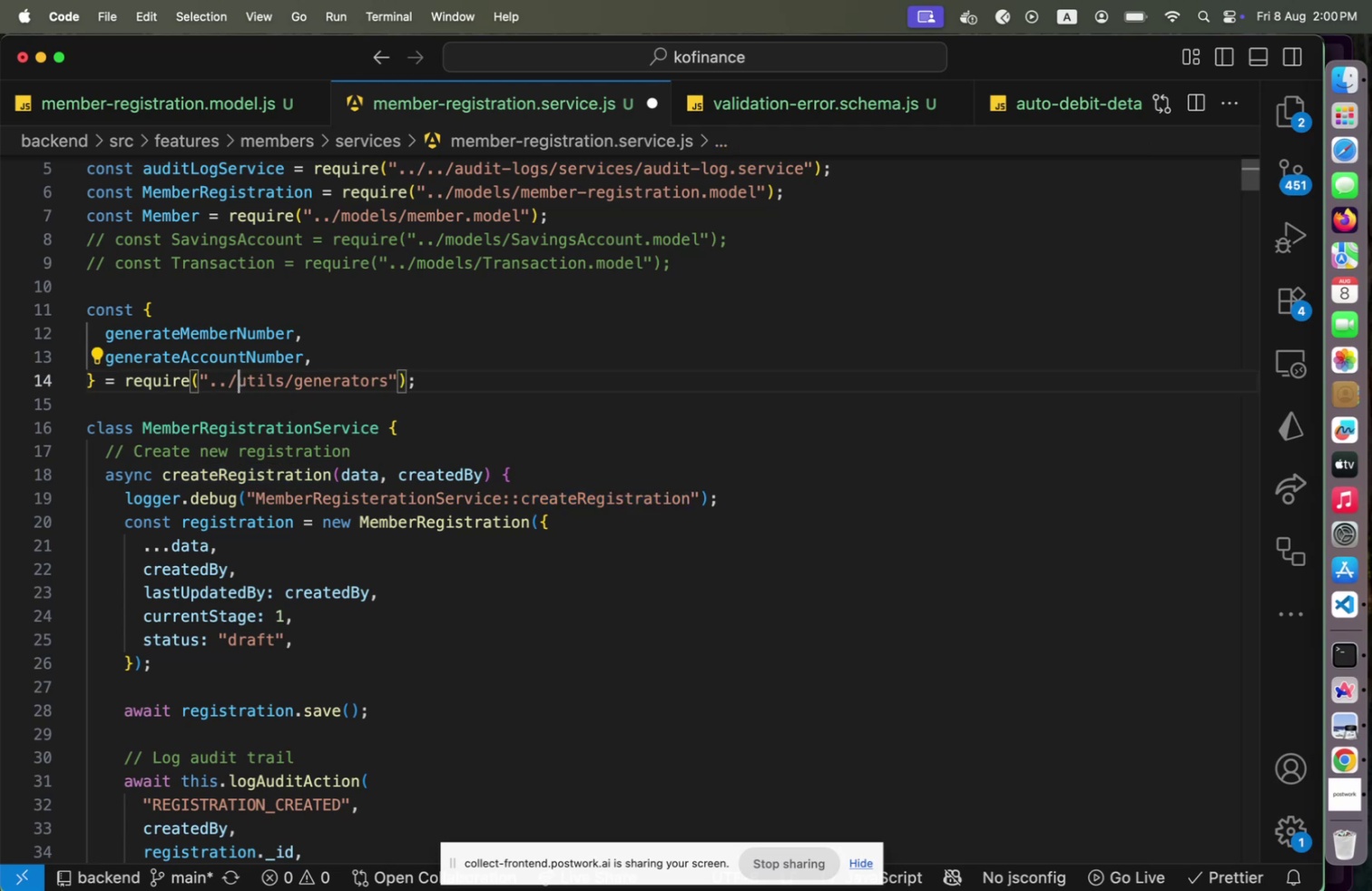 
key(Period)
 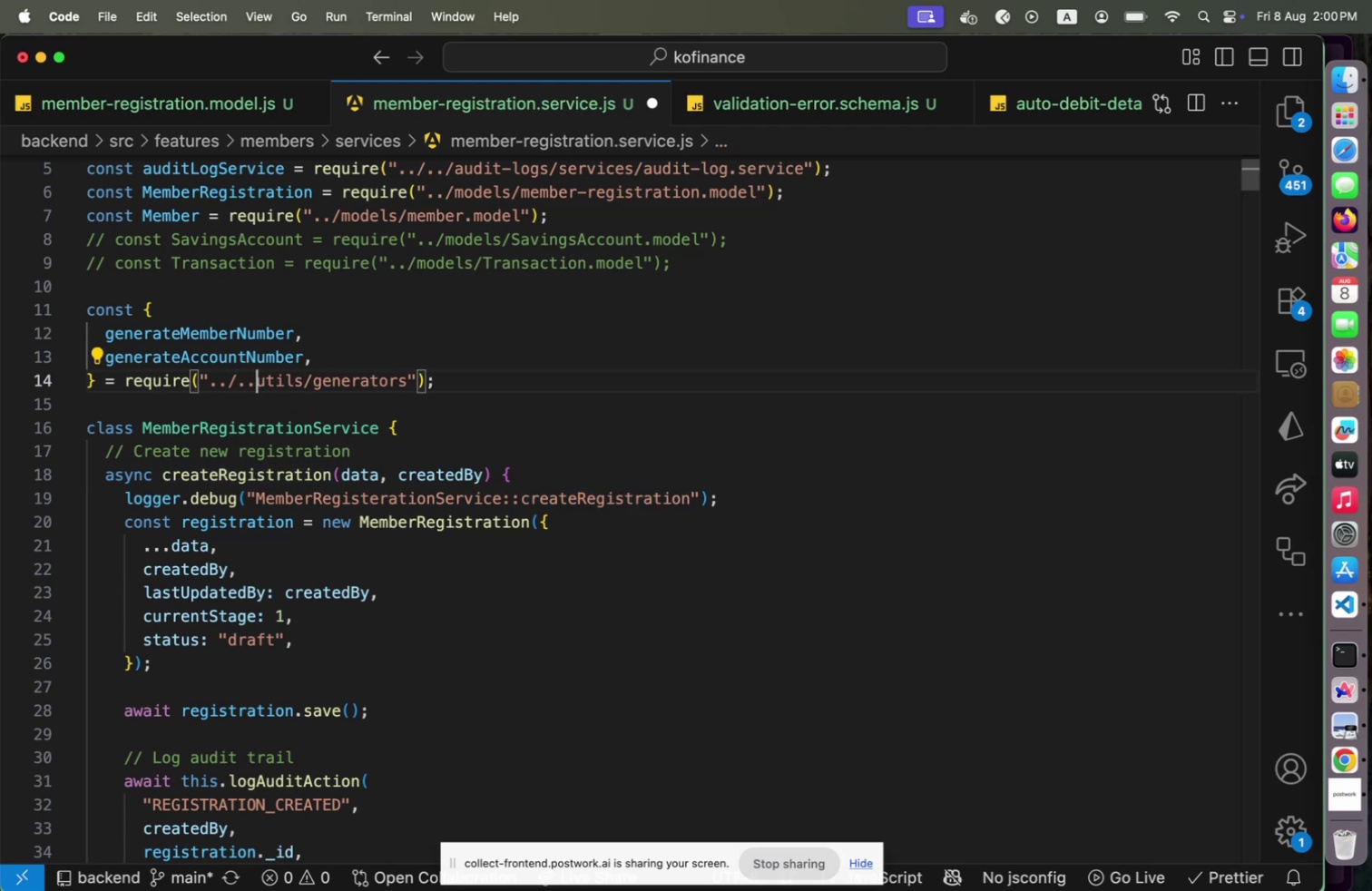 
key(Slash)
 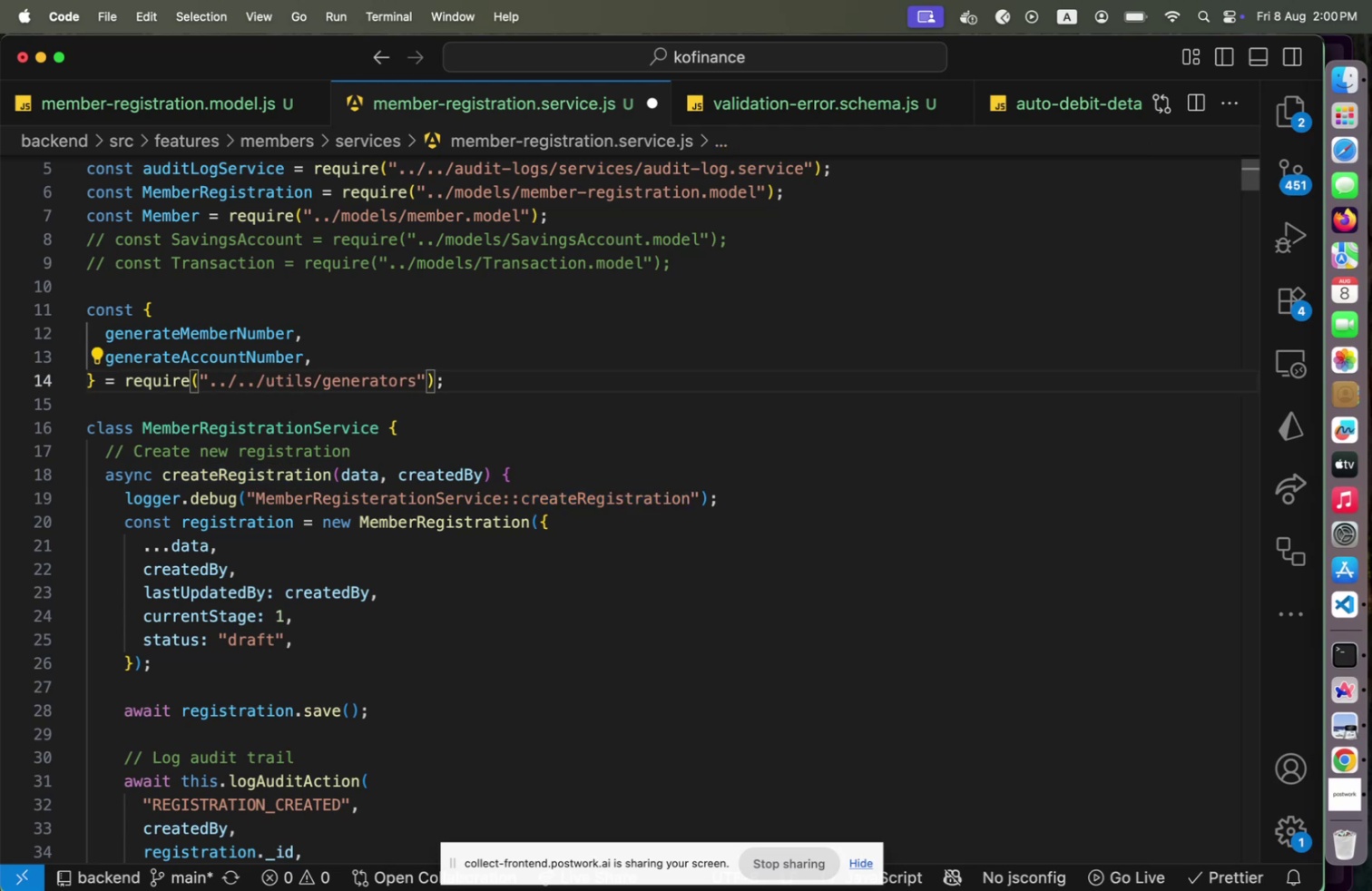 
key(Shift+ArrowRight)
 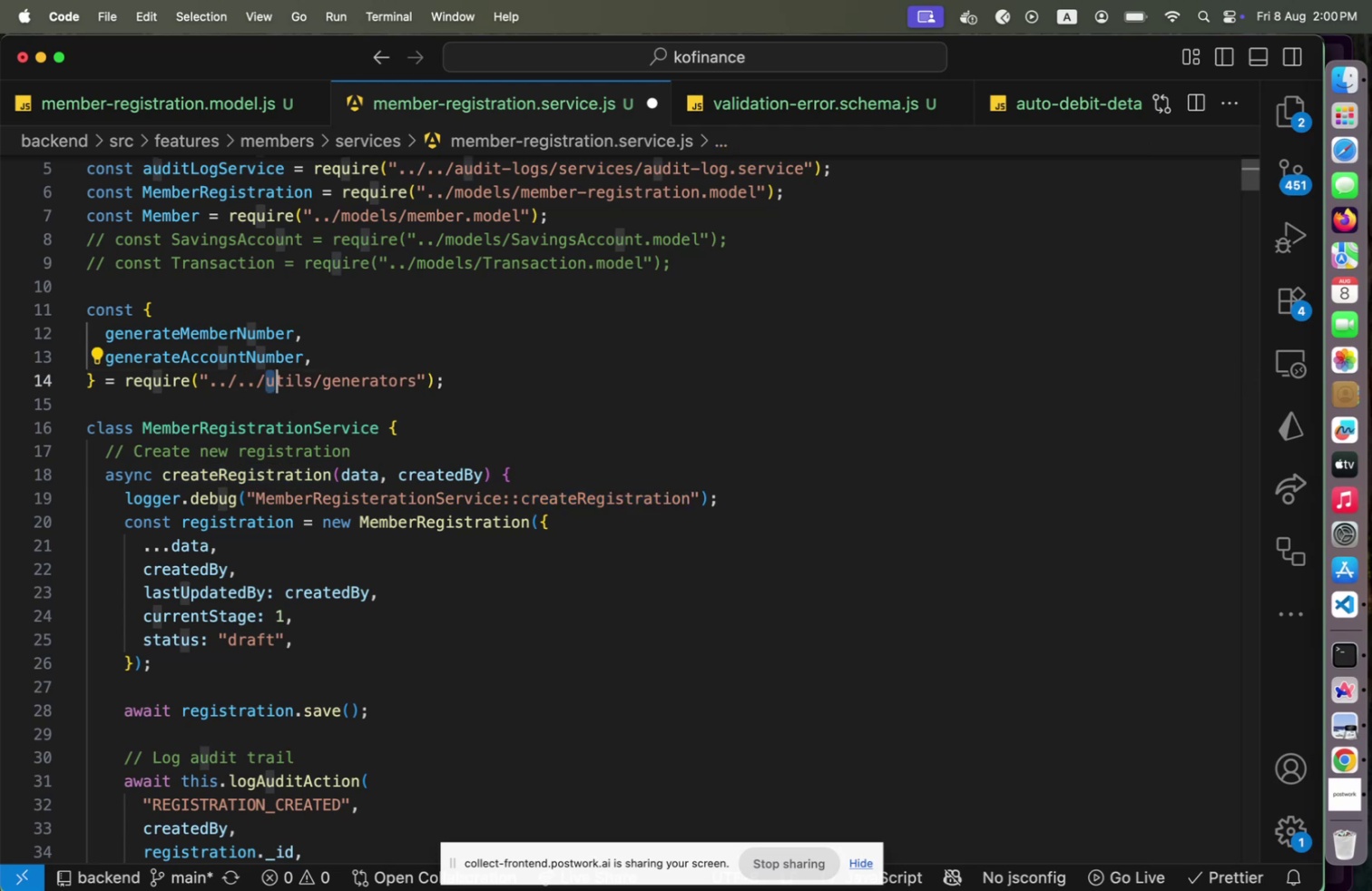 
key(Shift+ArrowLeft)
 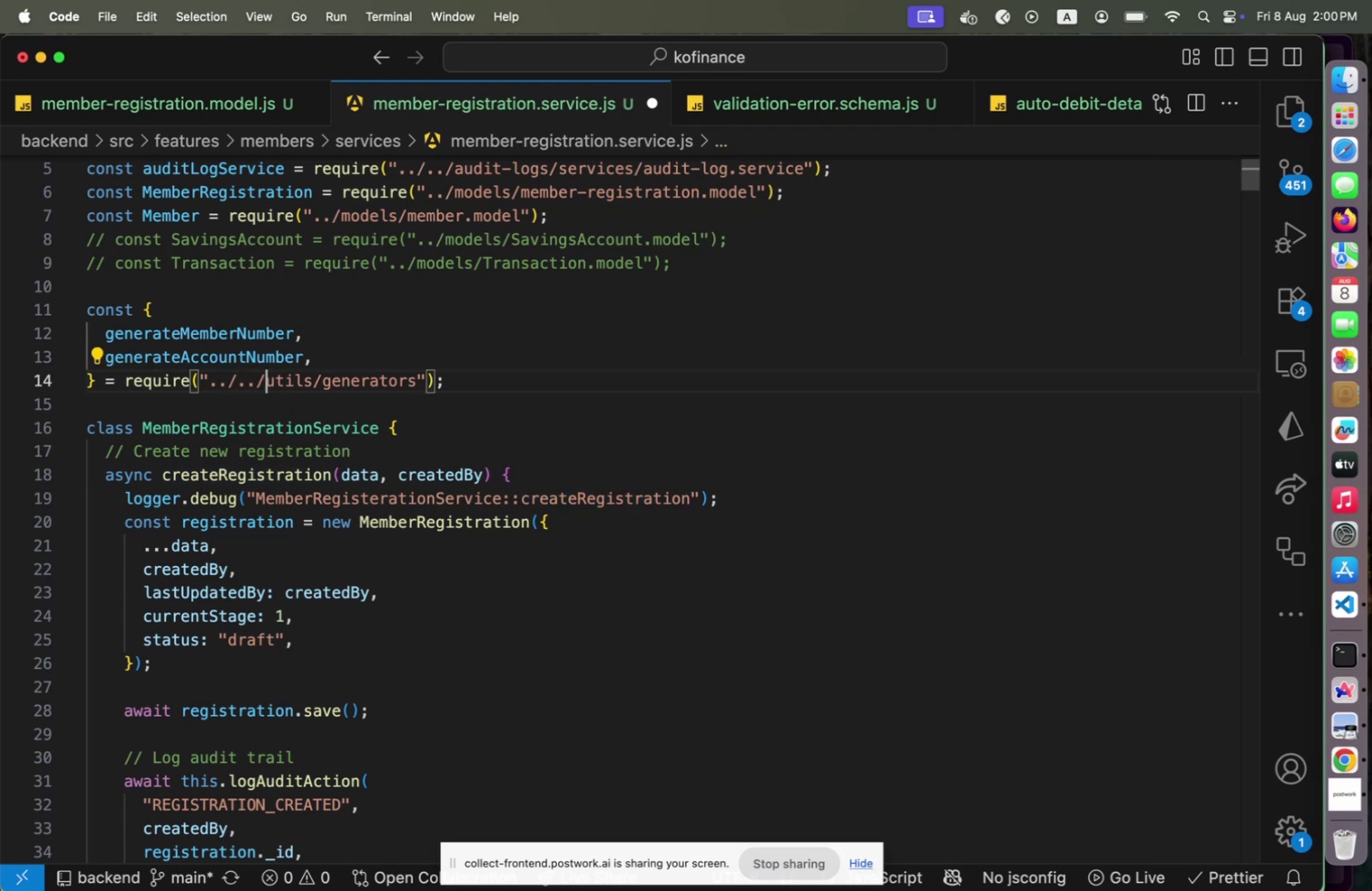 
key(Shift+End)
 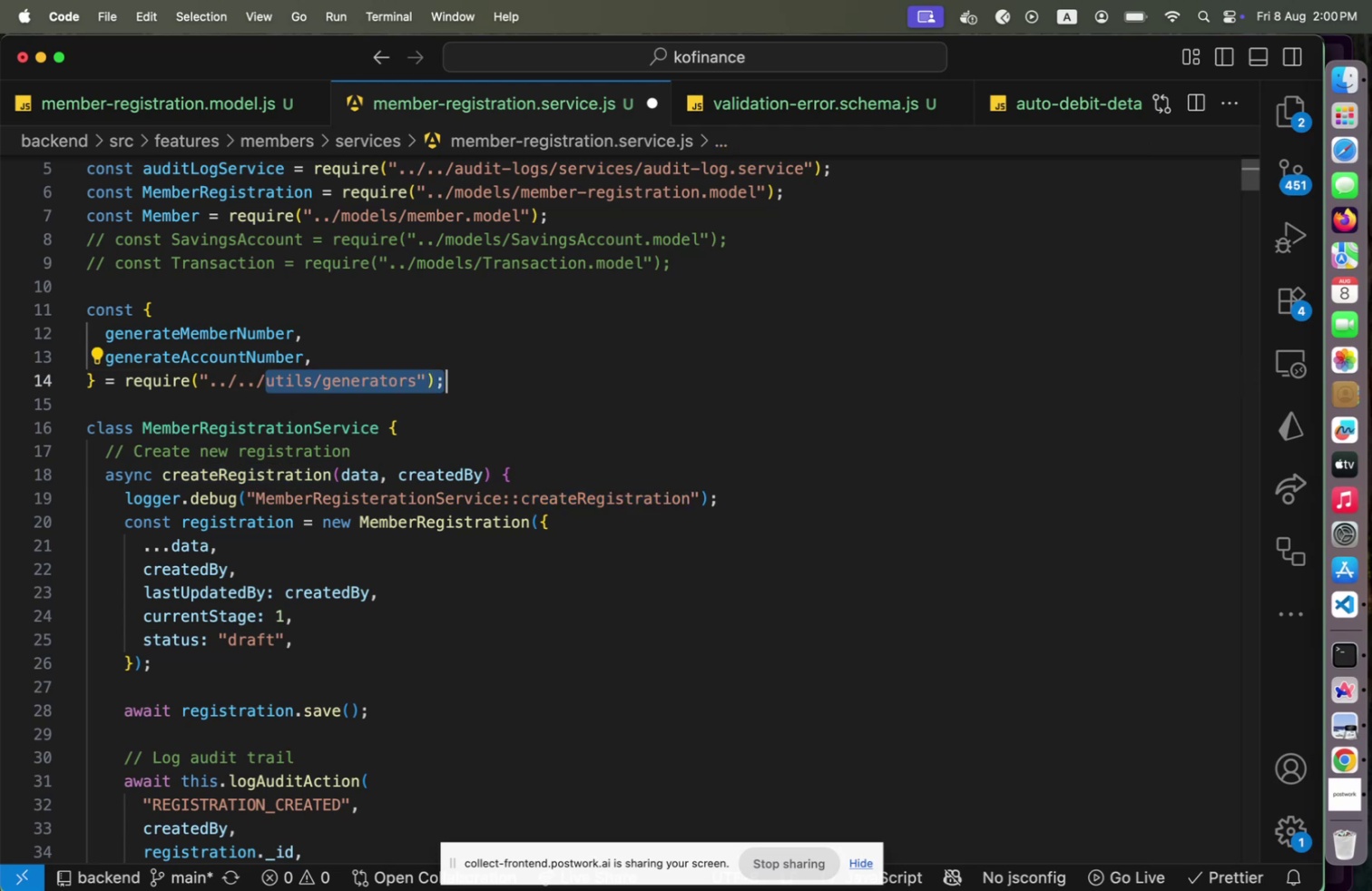 
key(Shift+ArrowLeft)
 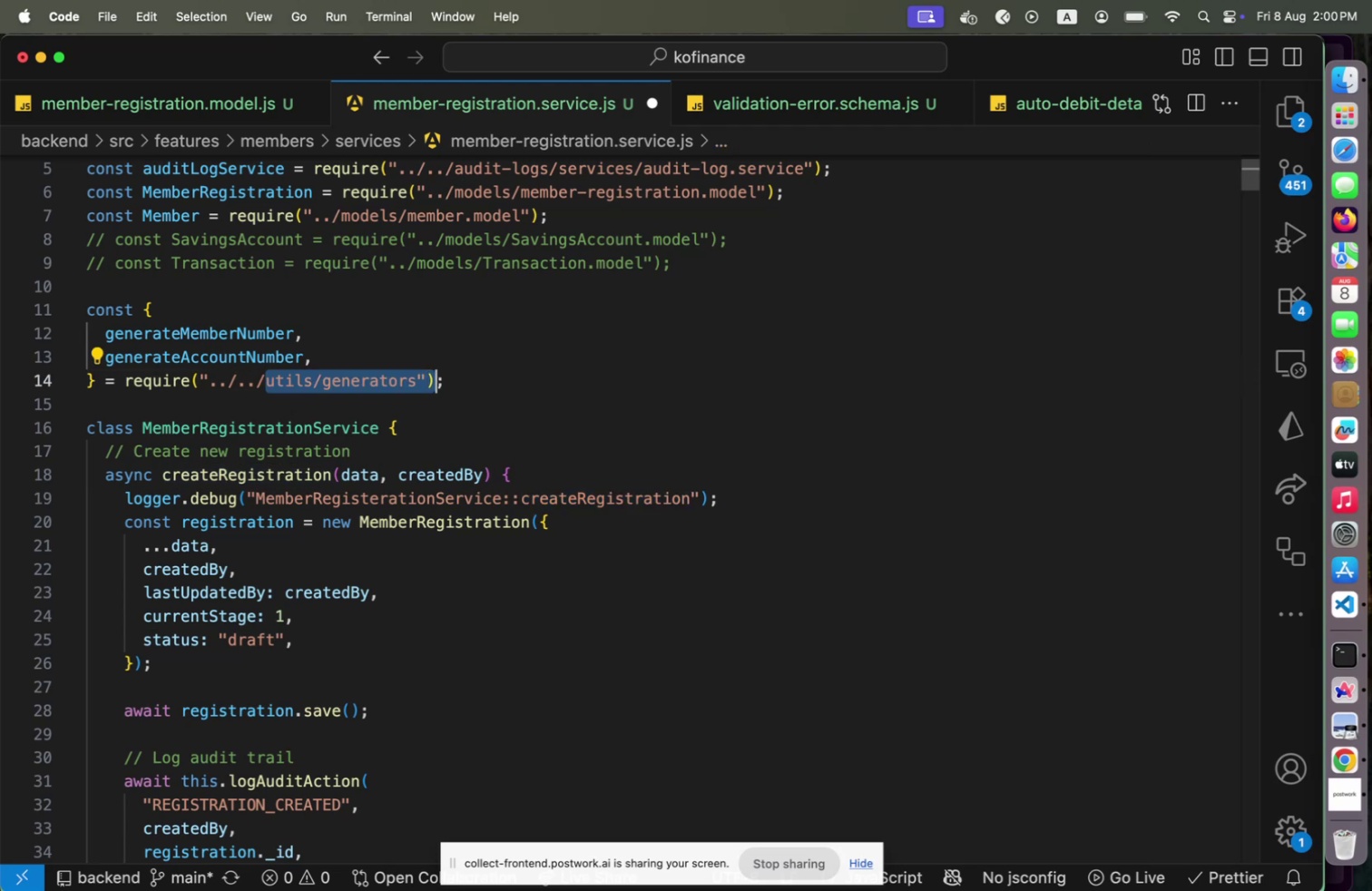 
key(Shift+ArrowLeft)
 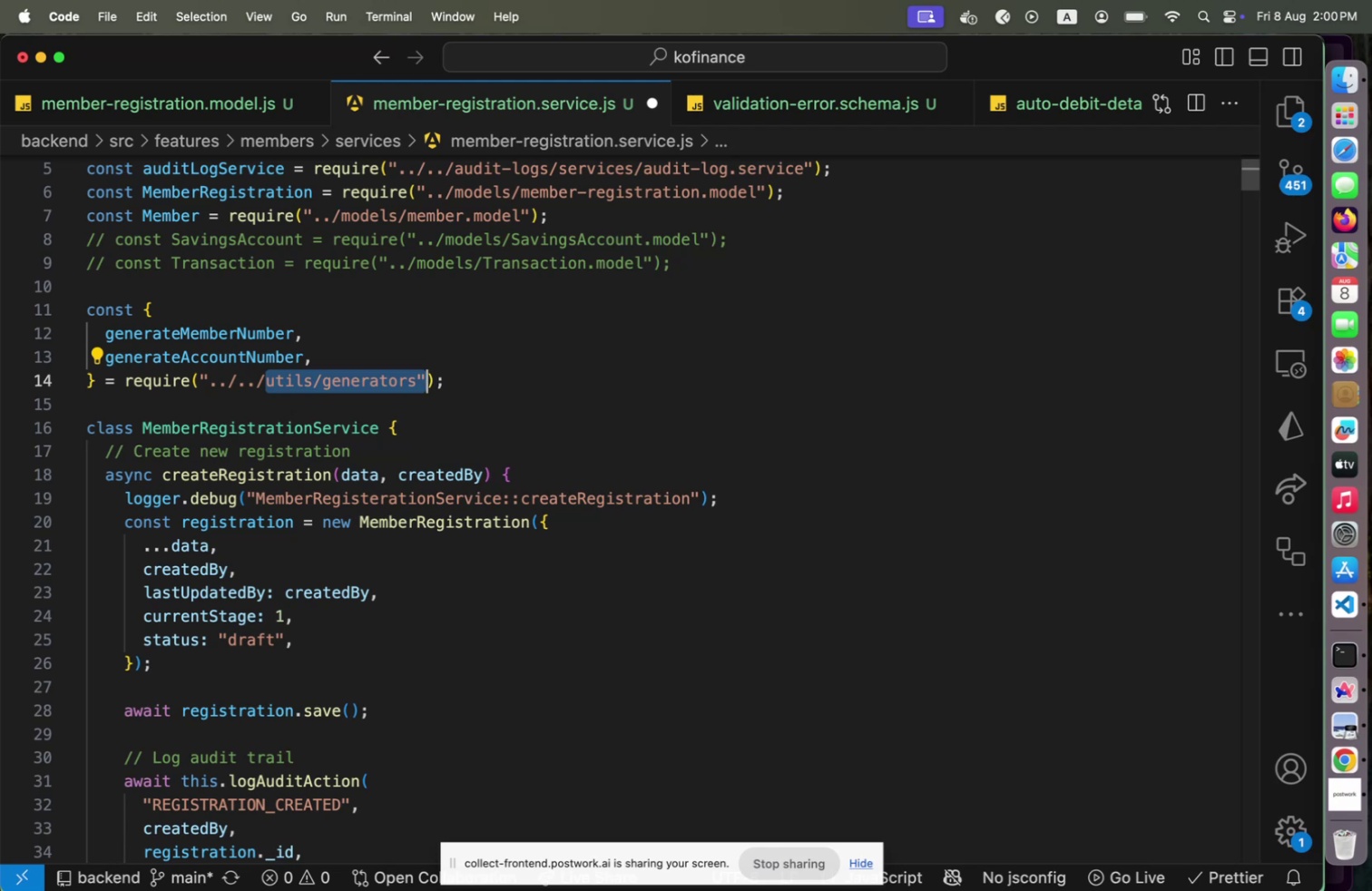 
key(Shift+ArrowLeft)
 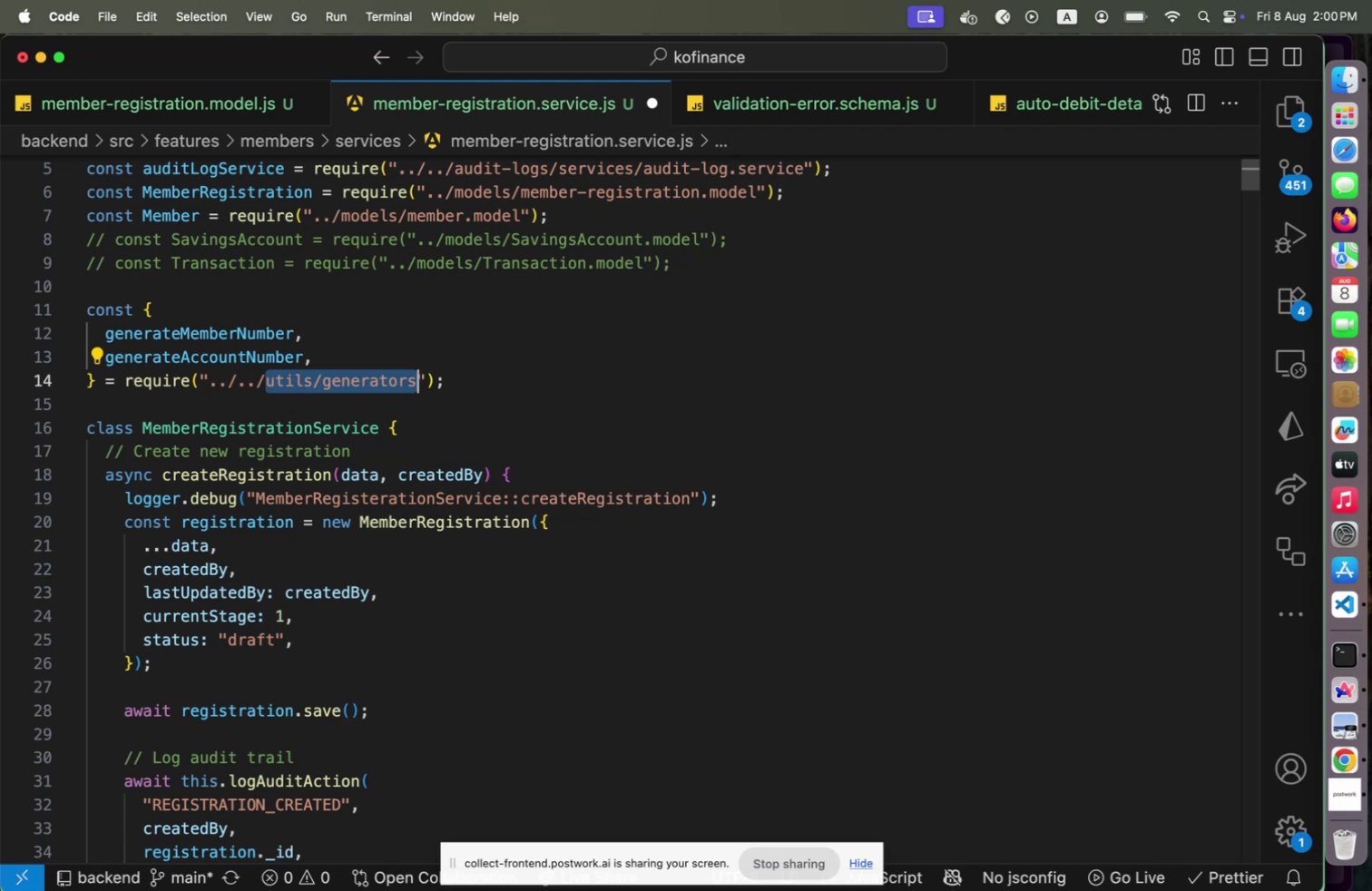 
key(Backspace)
 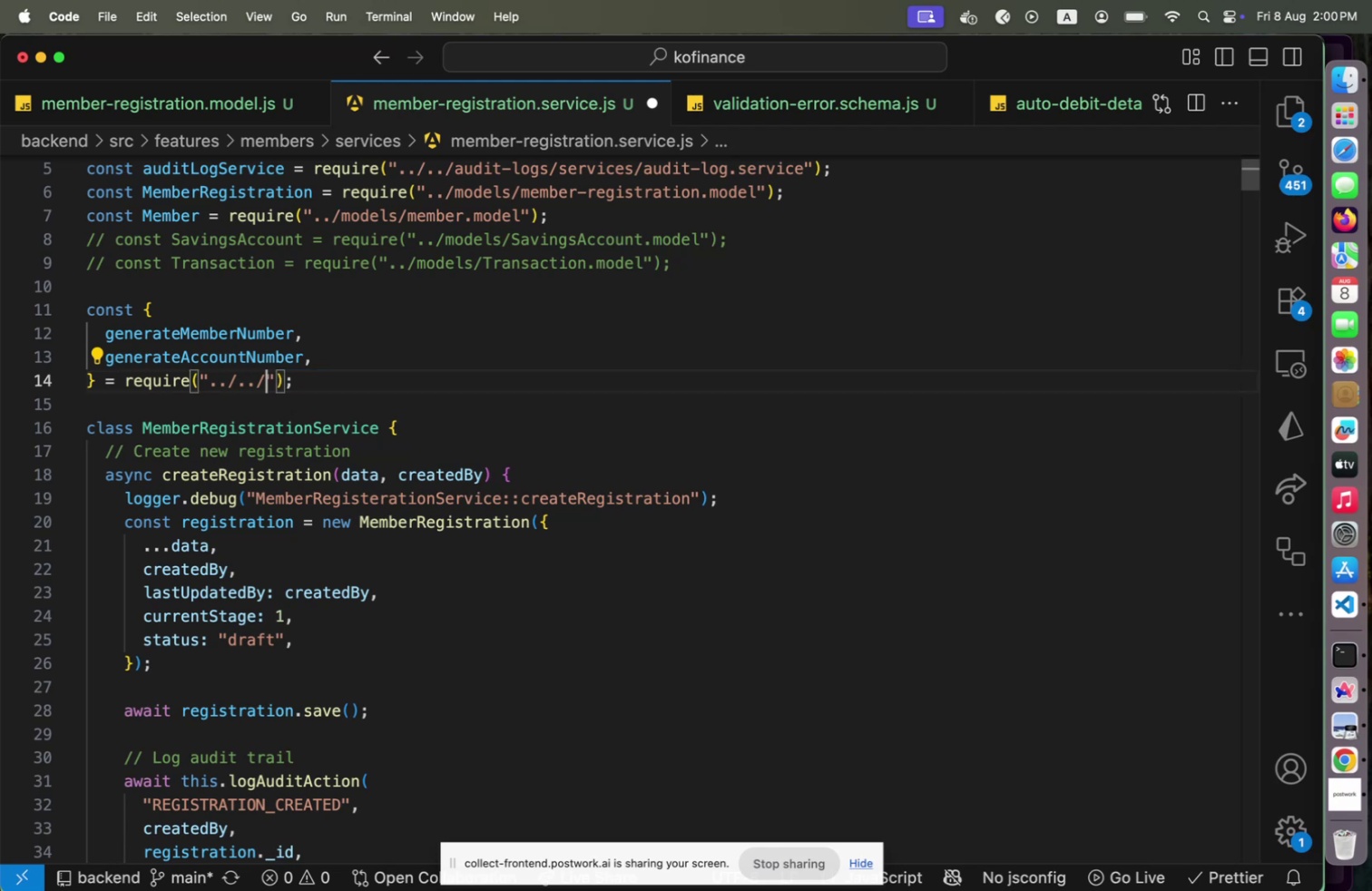 
key(Backspace)
 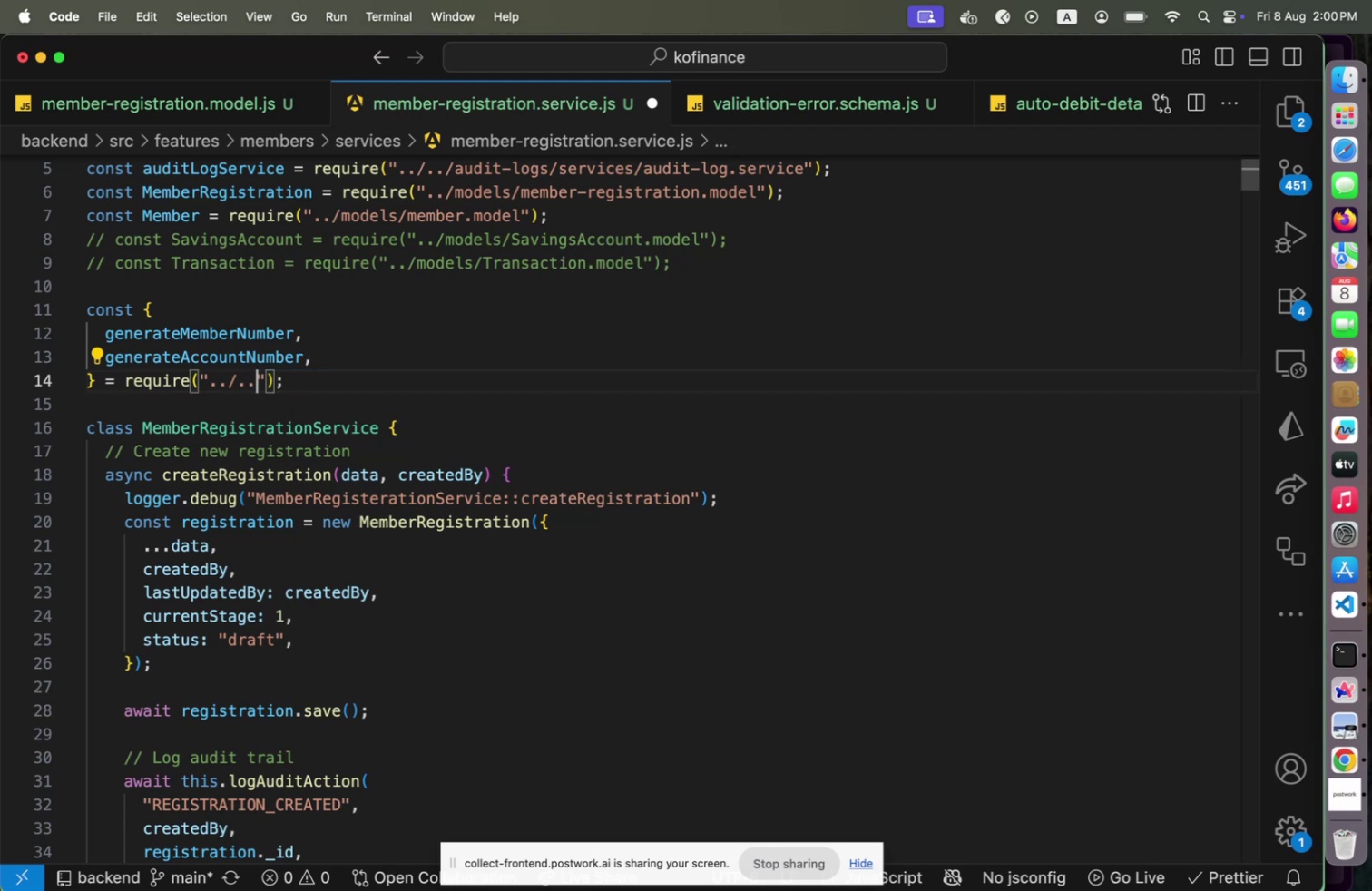 
key(Slash)
 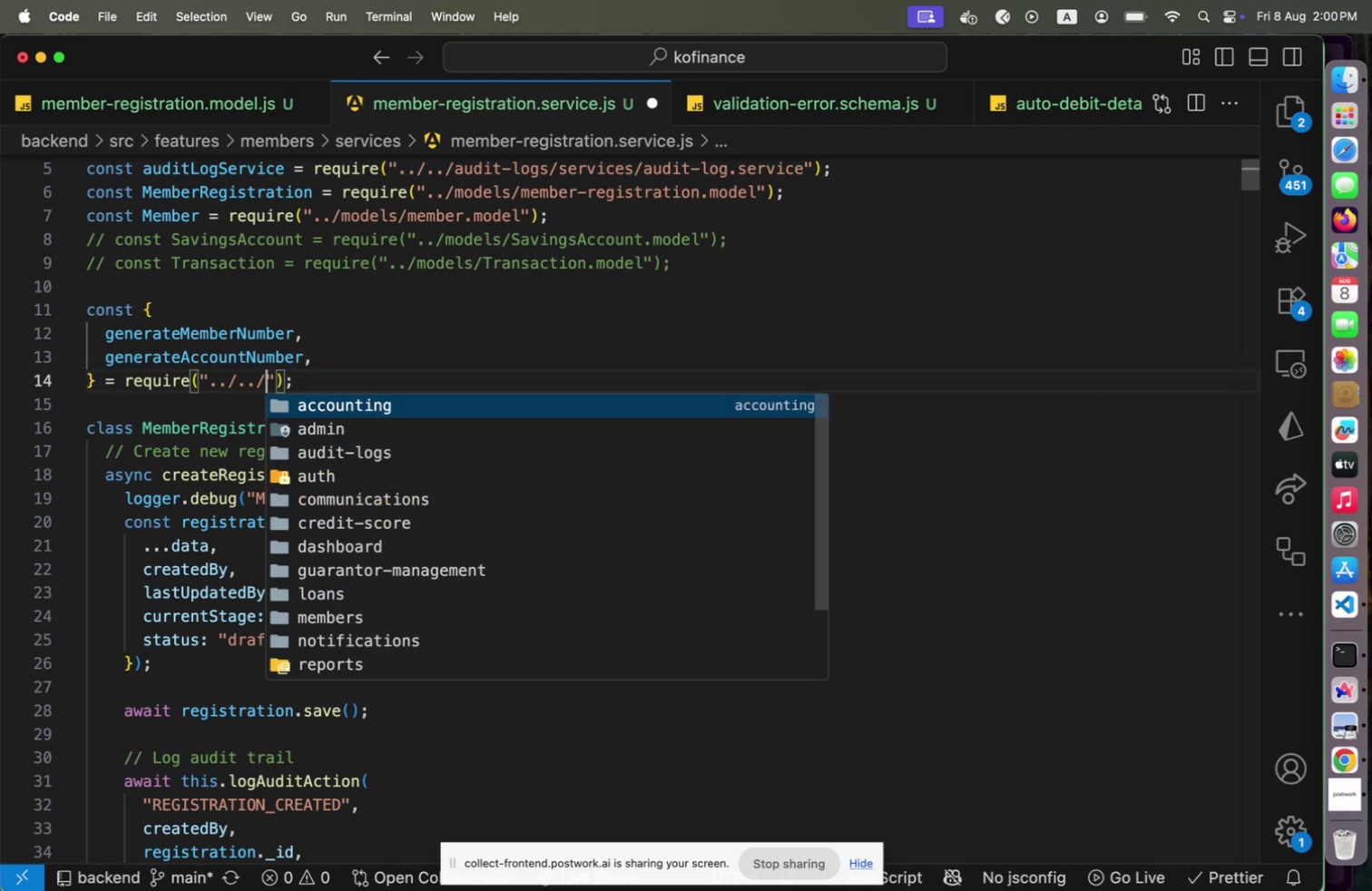 
key(Period)
 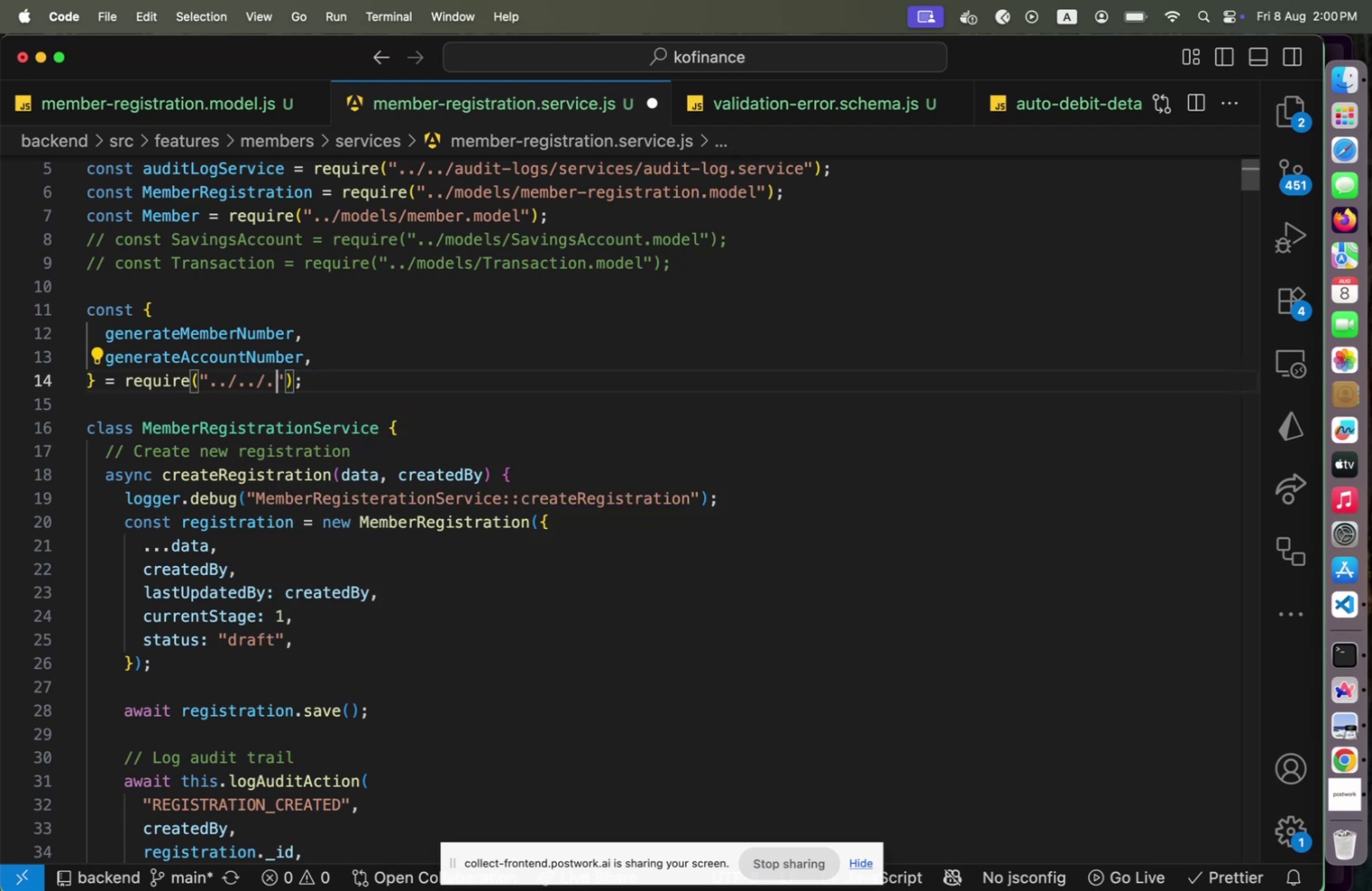 
key(Period)
 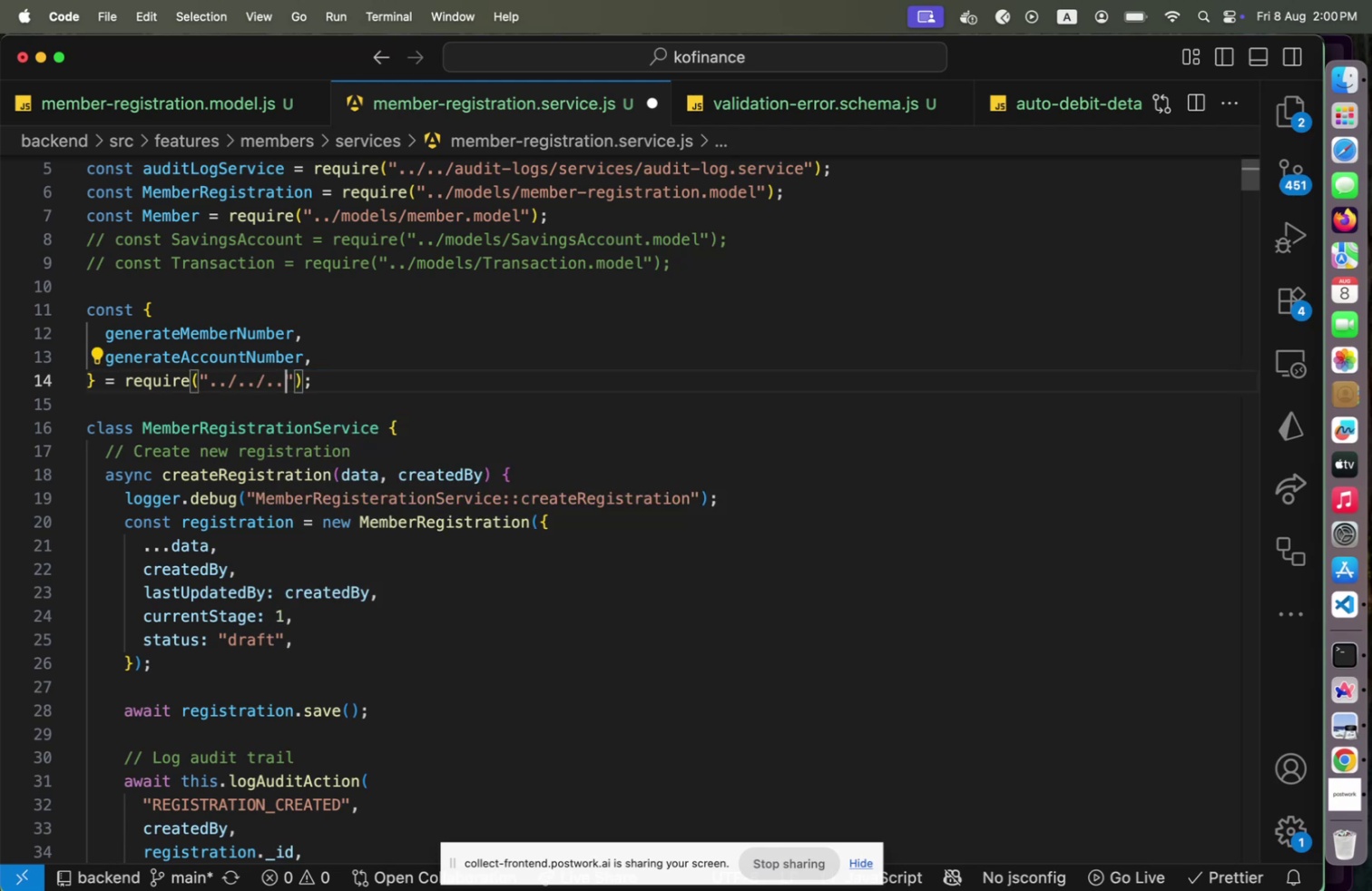 
key(Slash)
 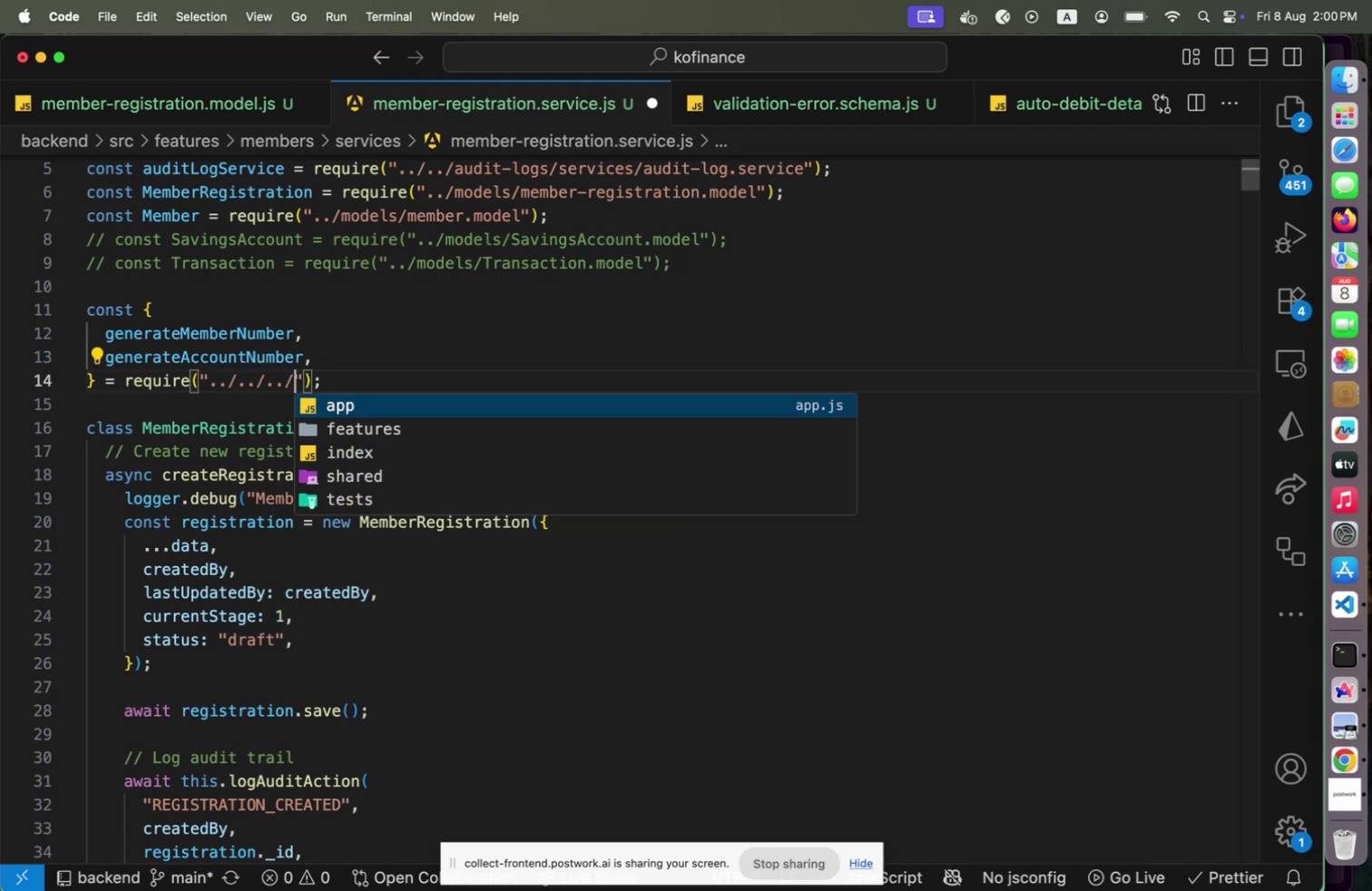 
key(ArrowDown)
 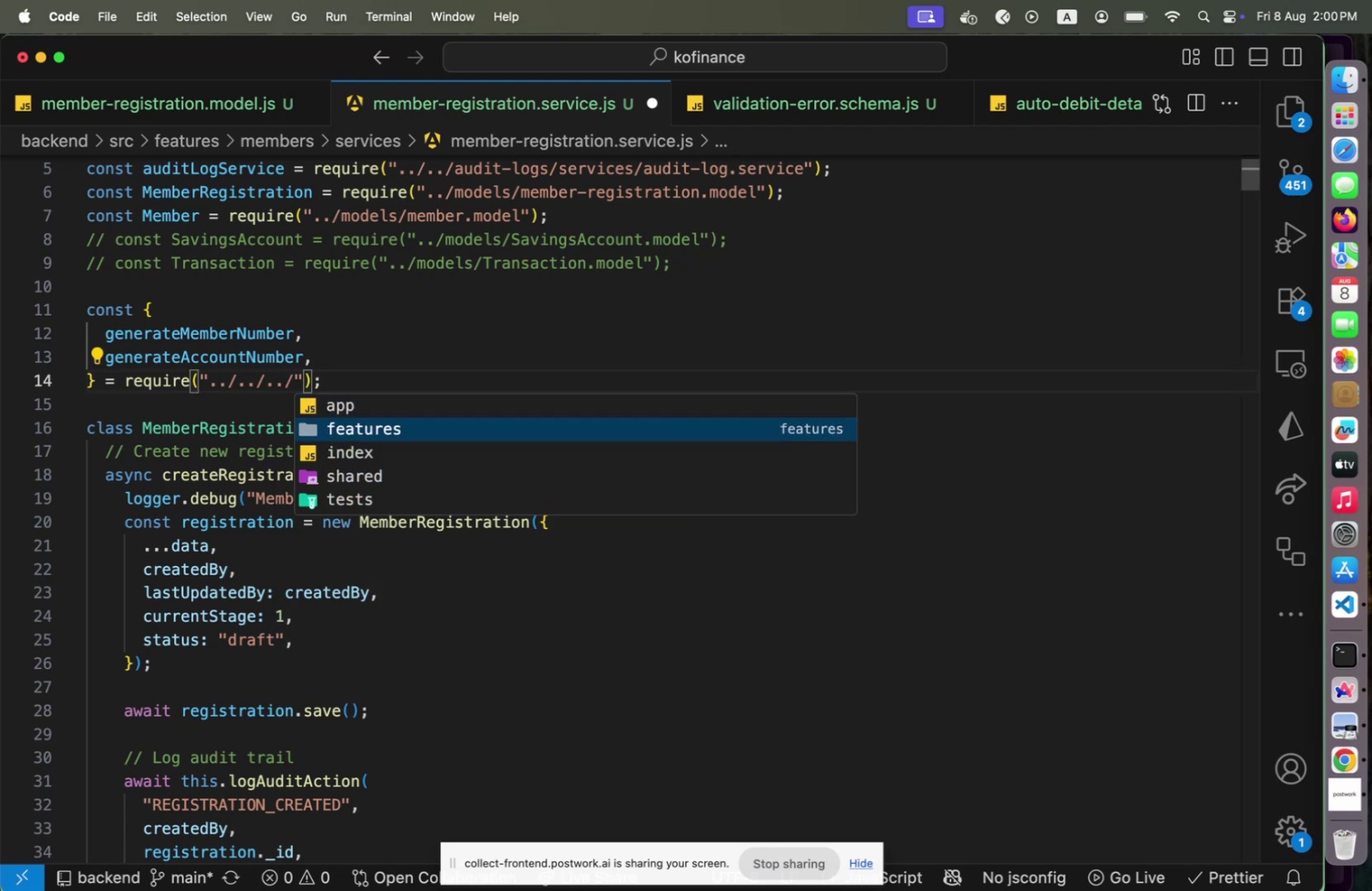 
key(ArrowDown)
 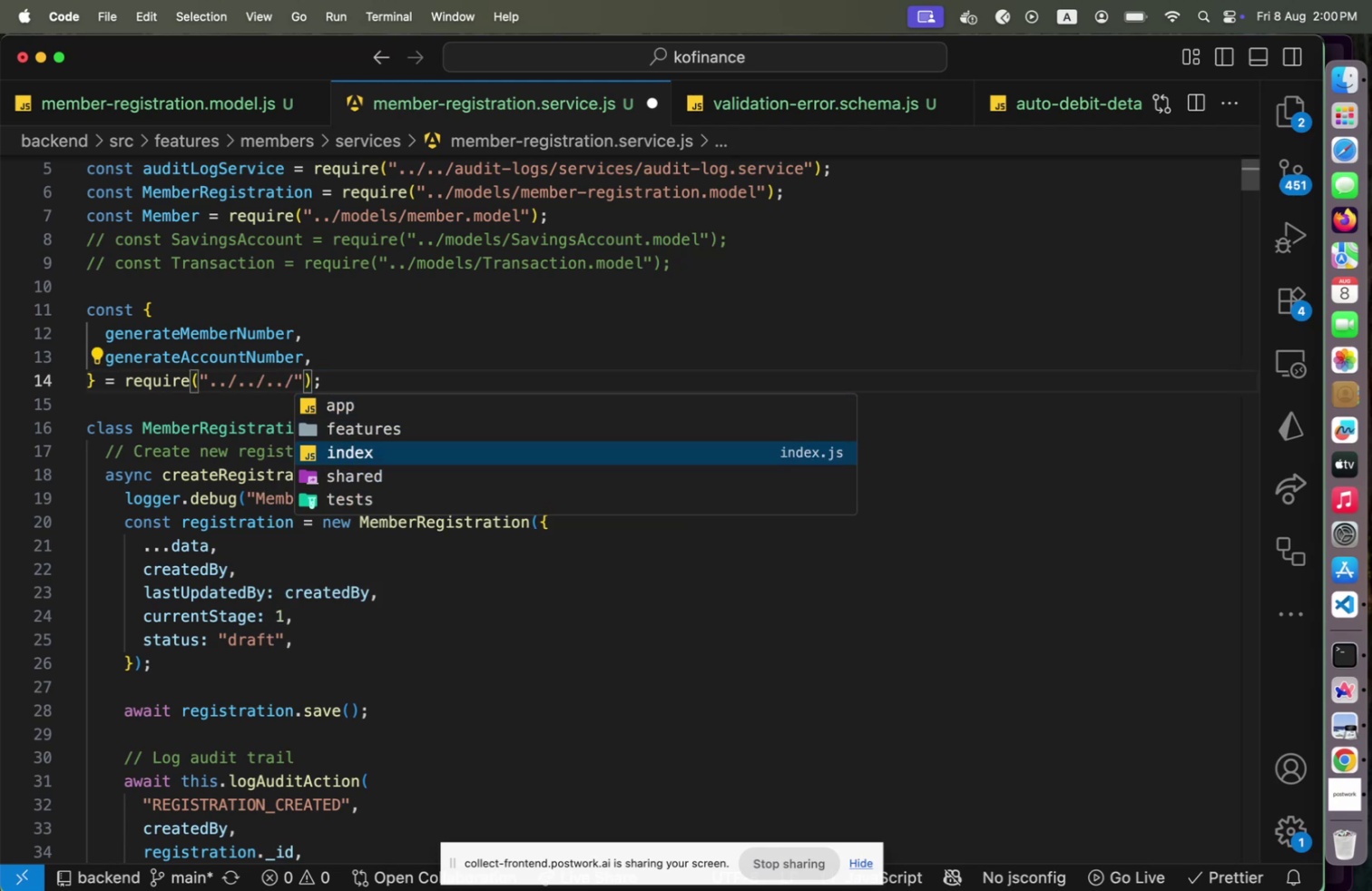 
key(ArrowDown)
 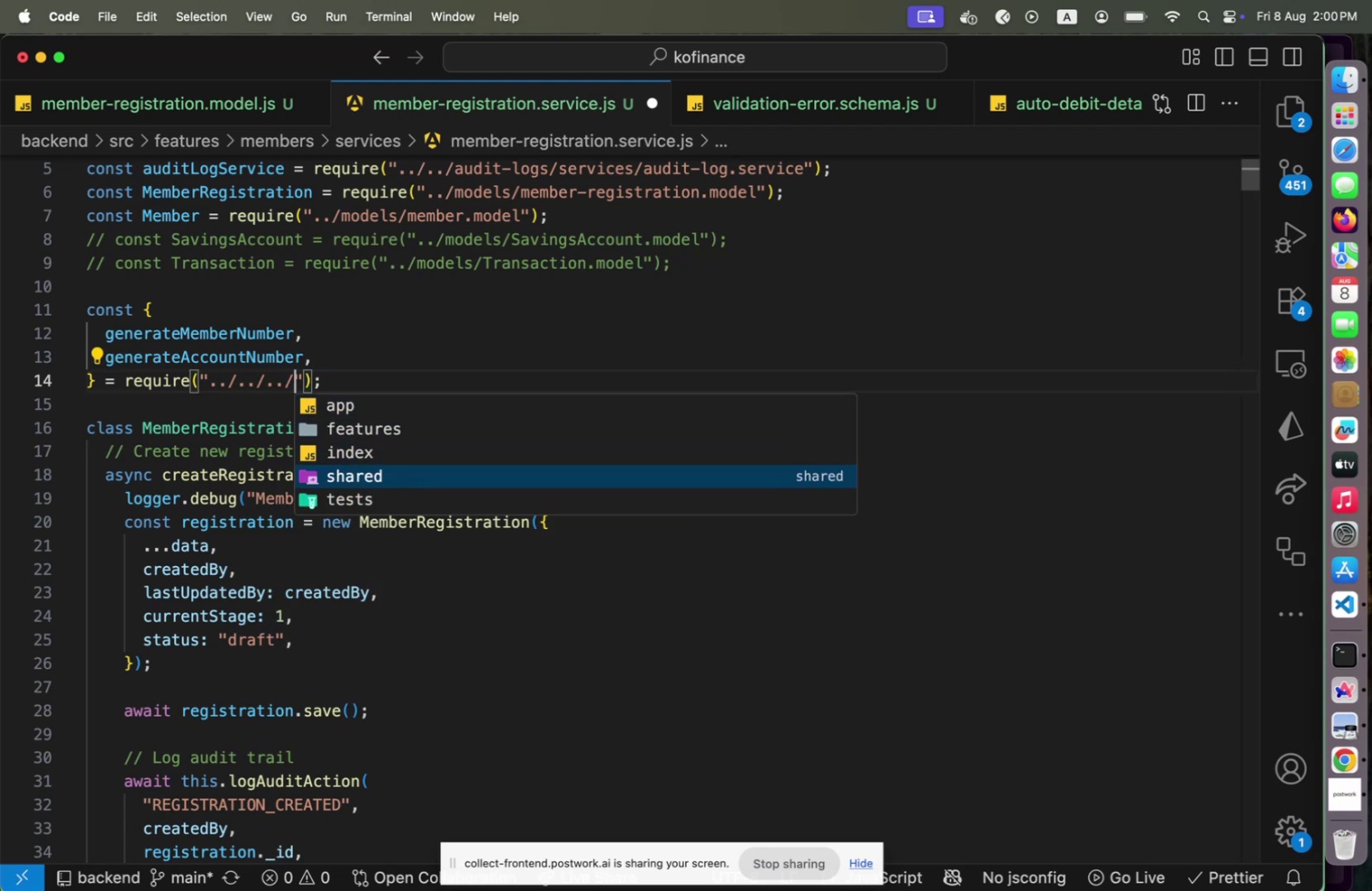 
key(Enter)
 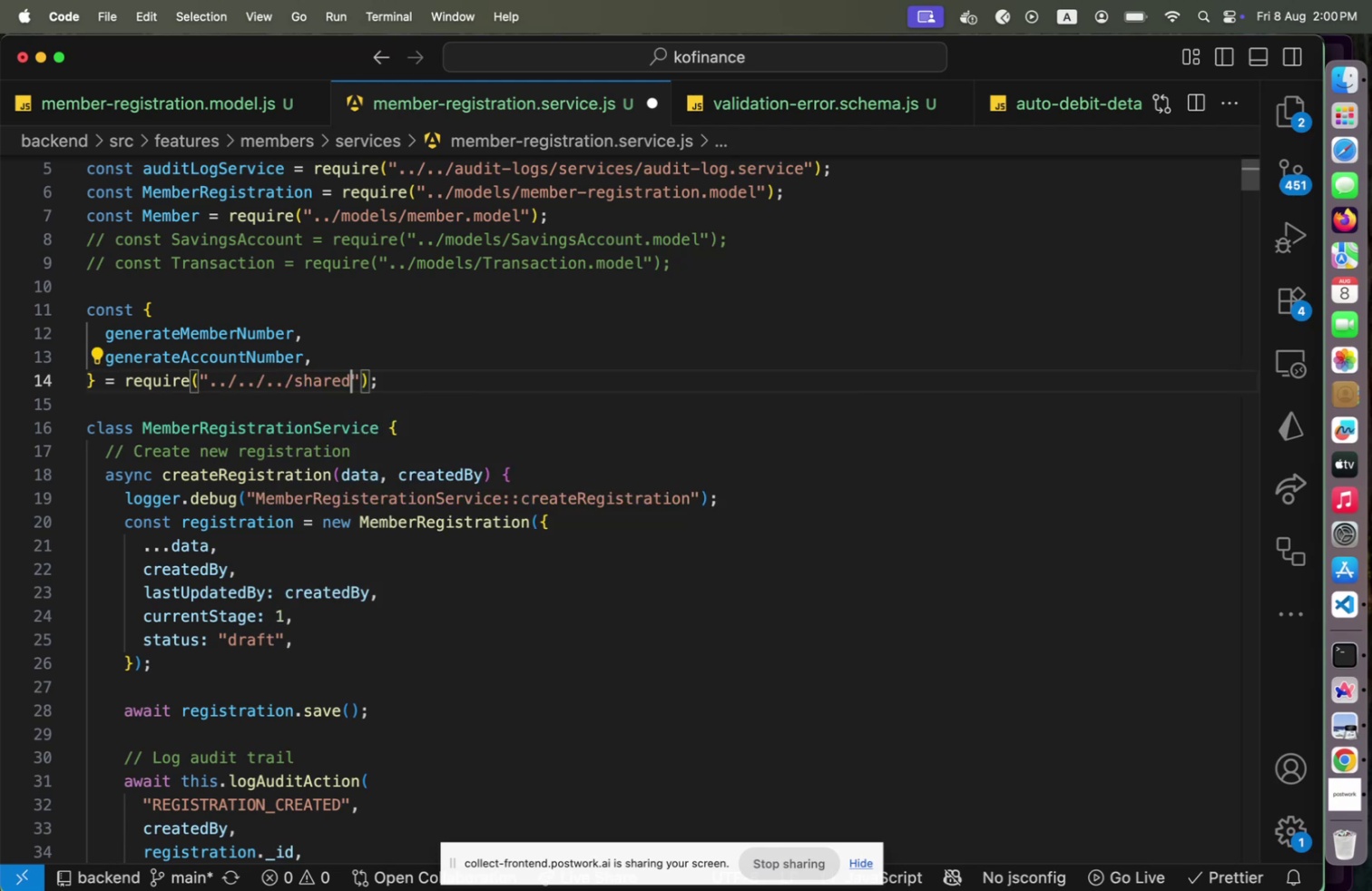 
type(/ut)
 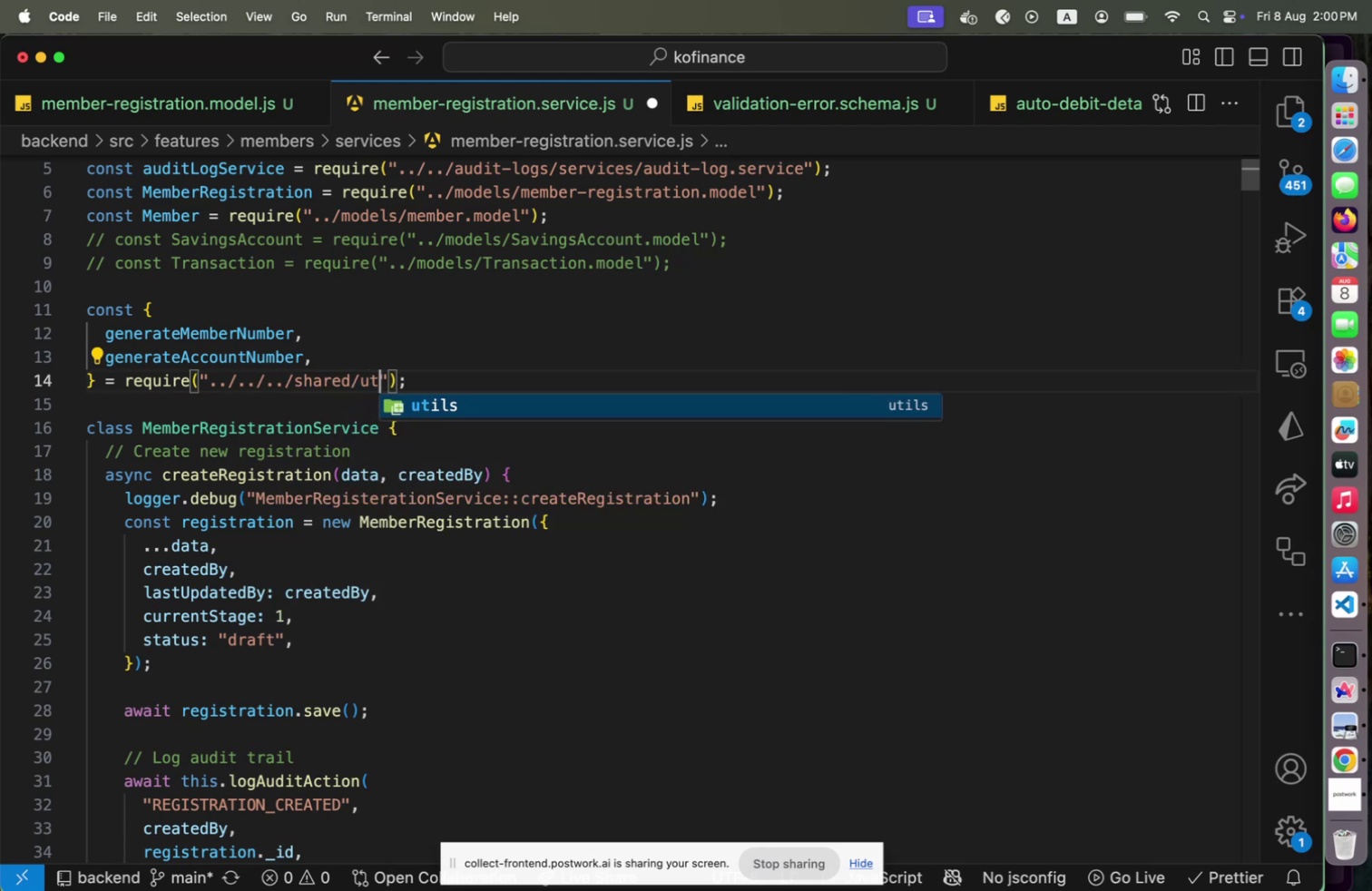 
key(Enter)
 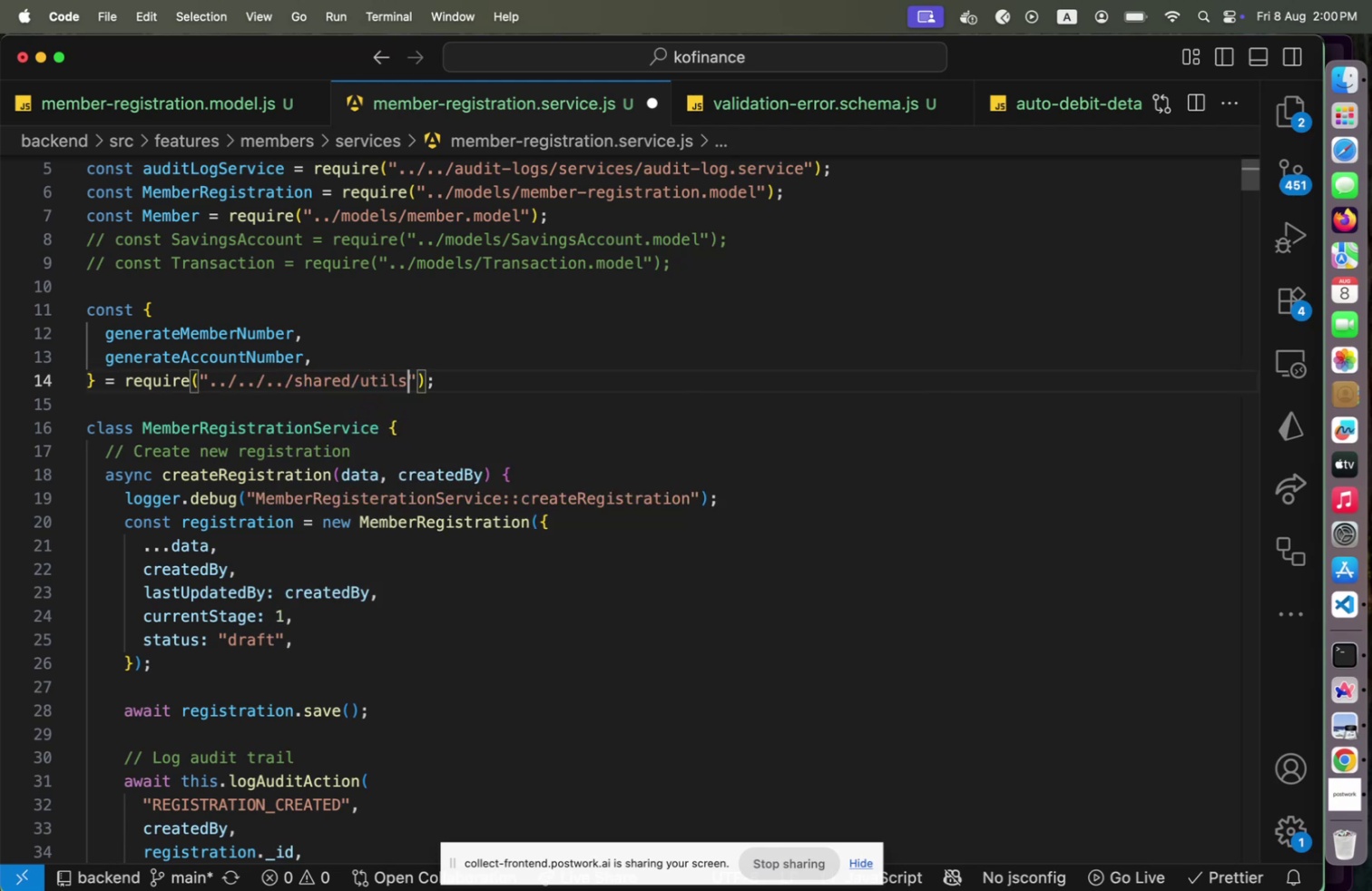 
key(Period)
 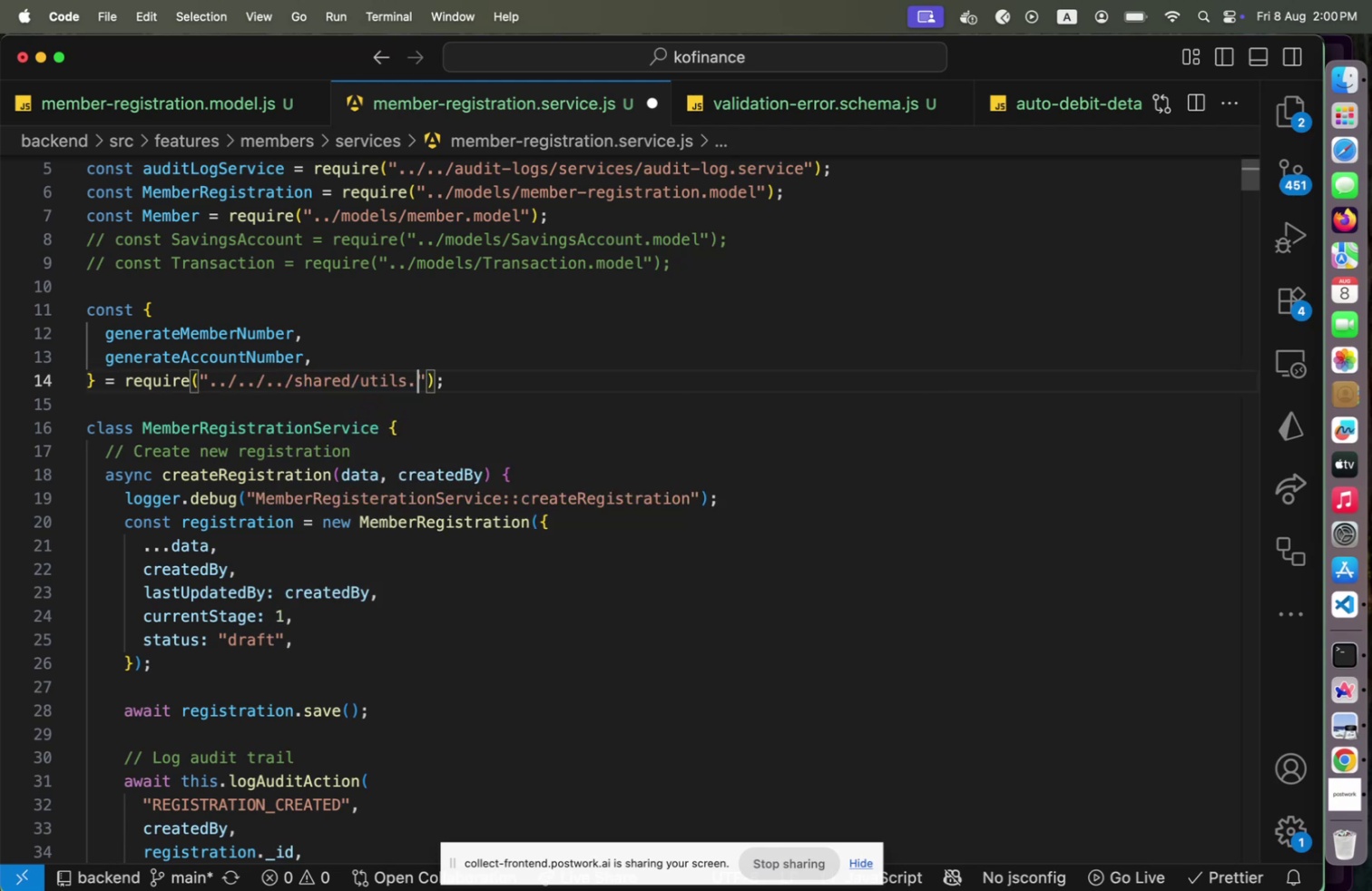 
key(Backspace)
 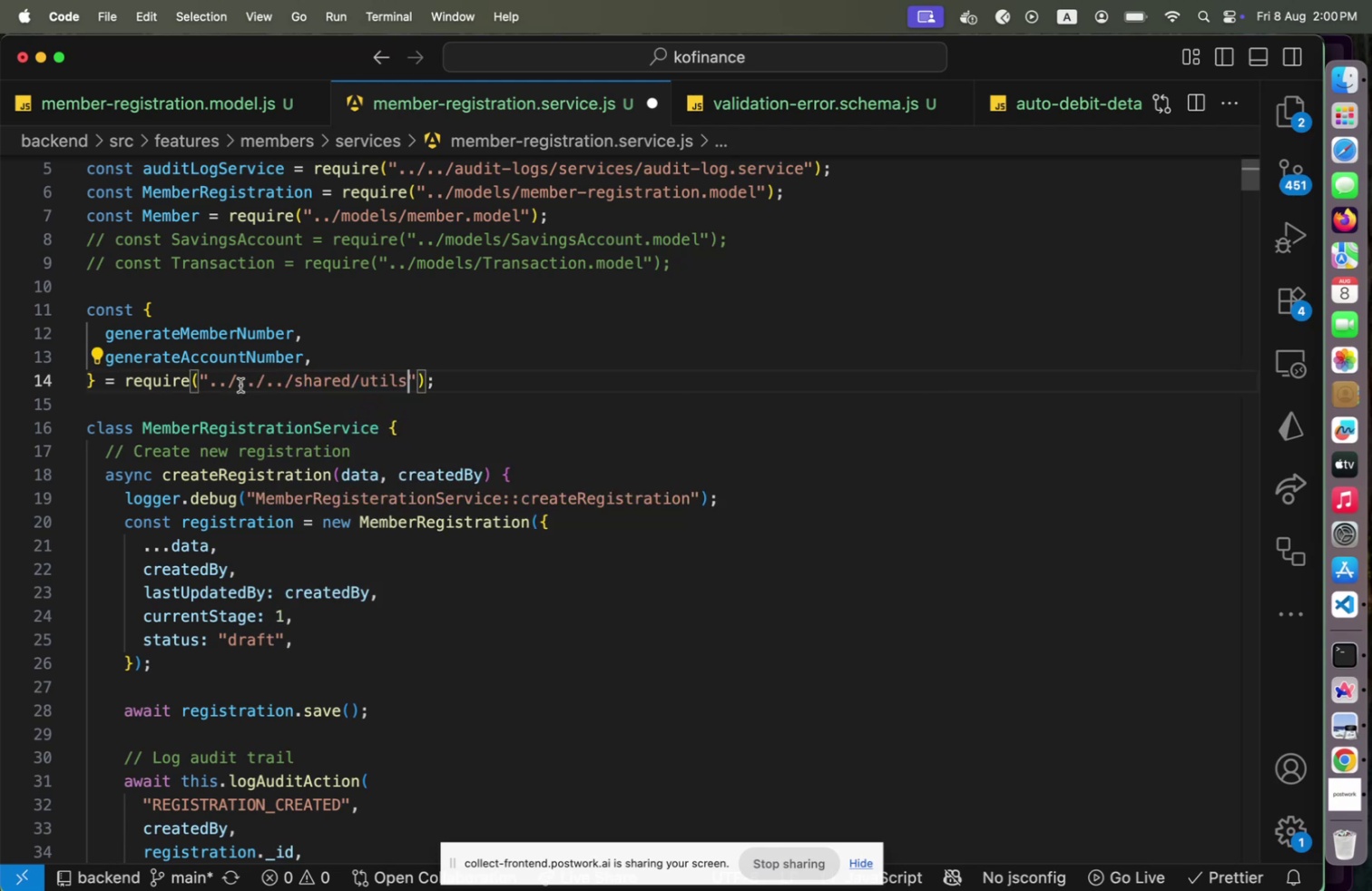 
key(Slash)
 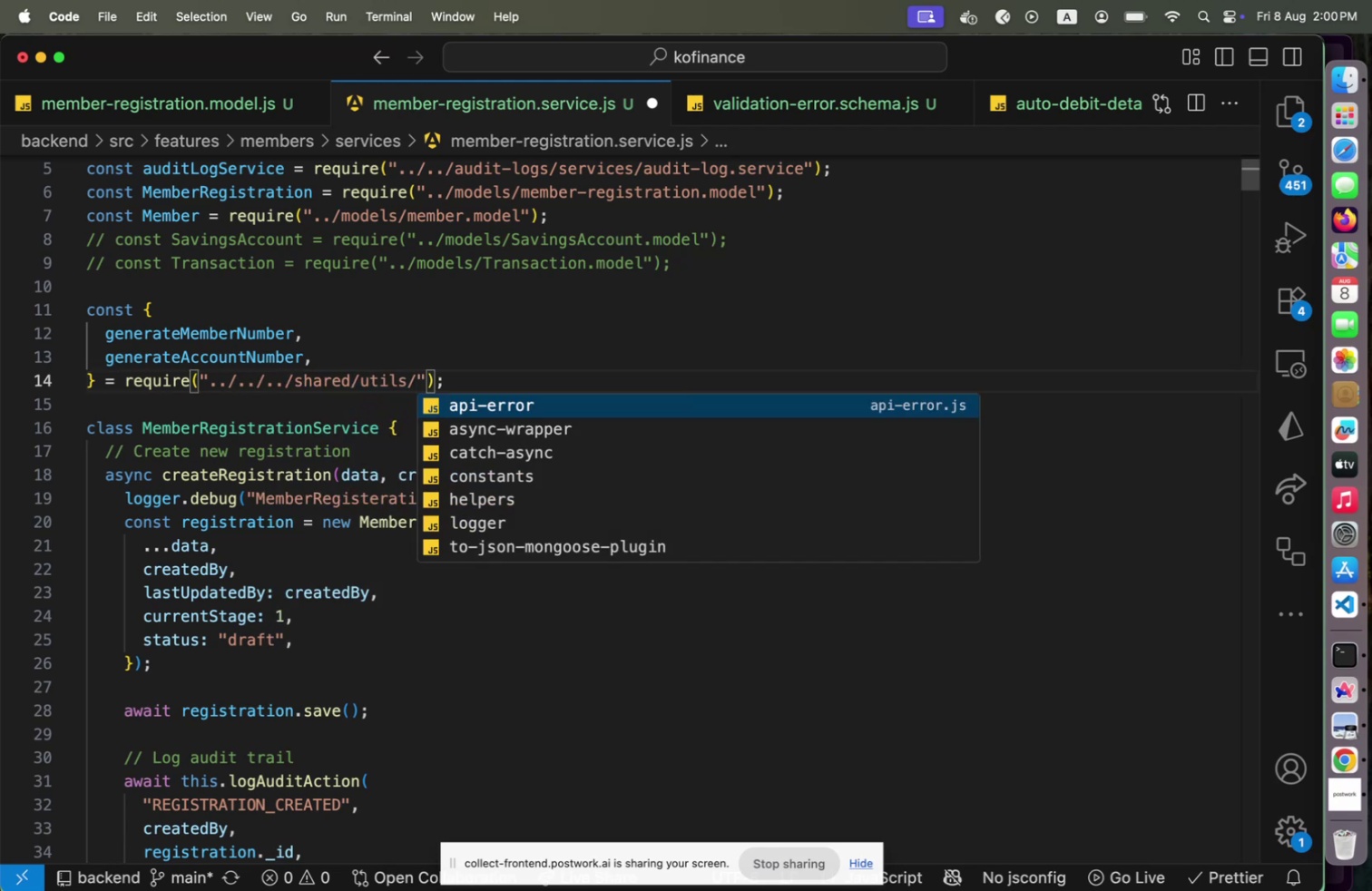 
key(ArrowDown)
 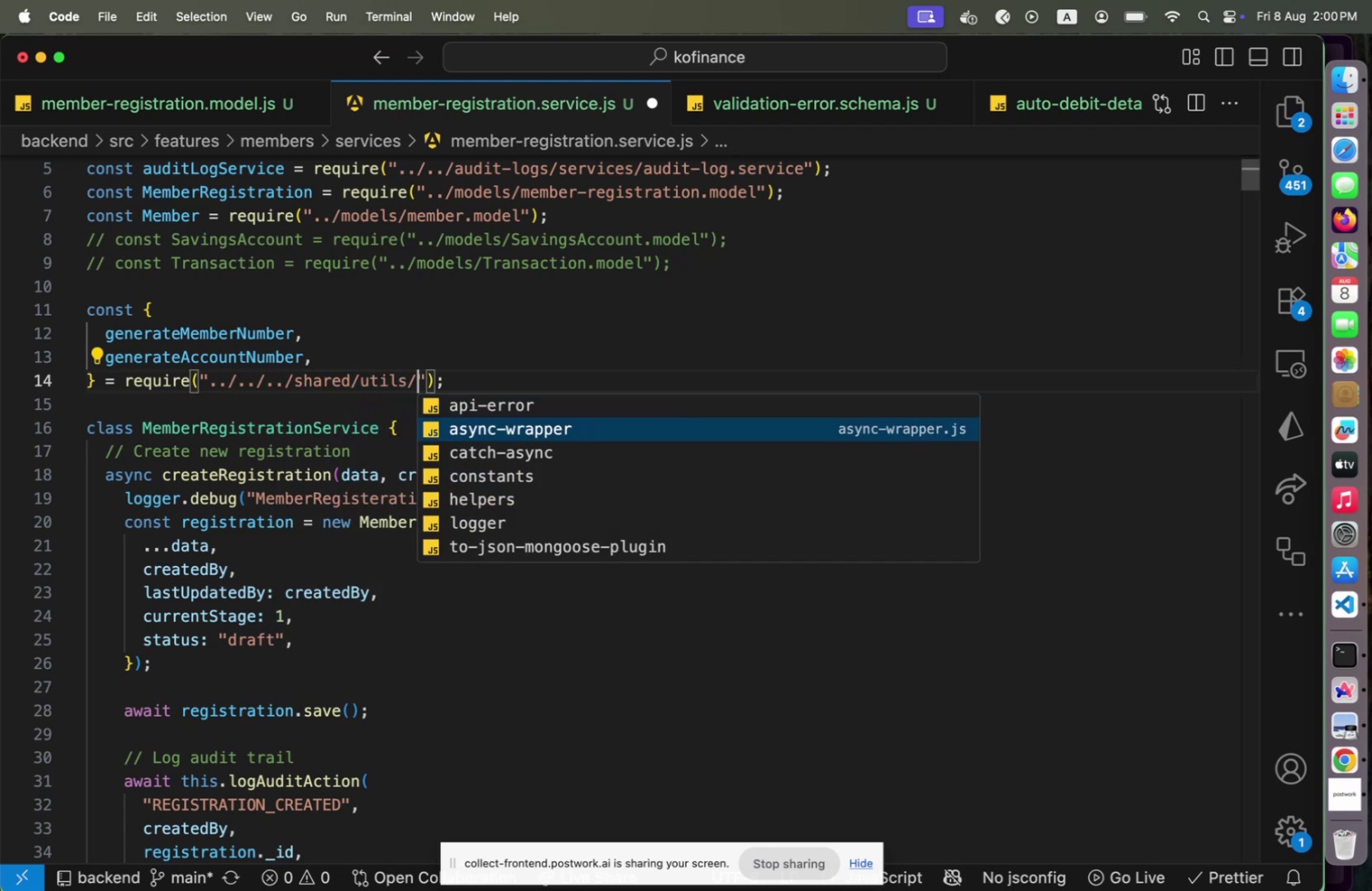 
key(ArrowDown)
 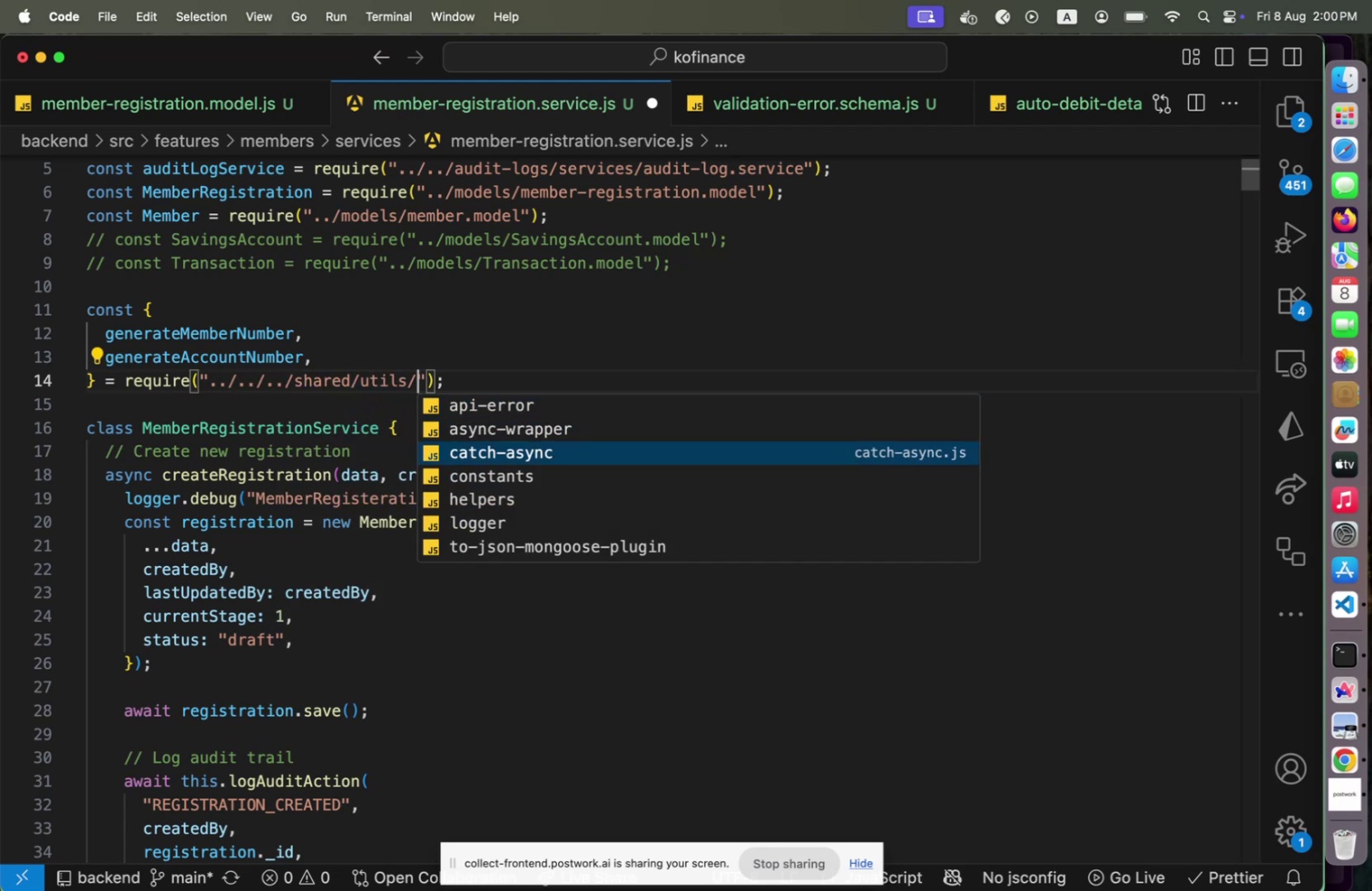 
key(ArrowDown)
 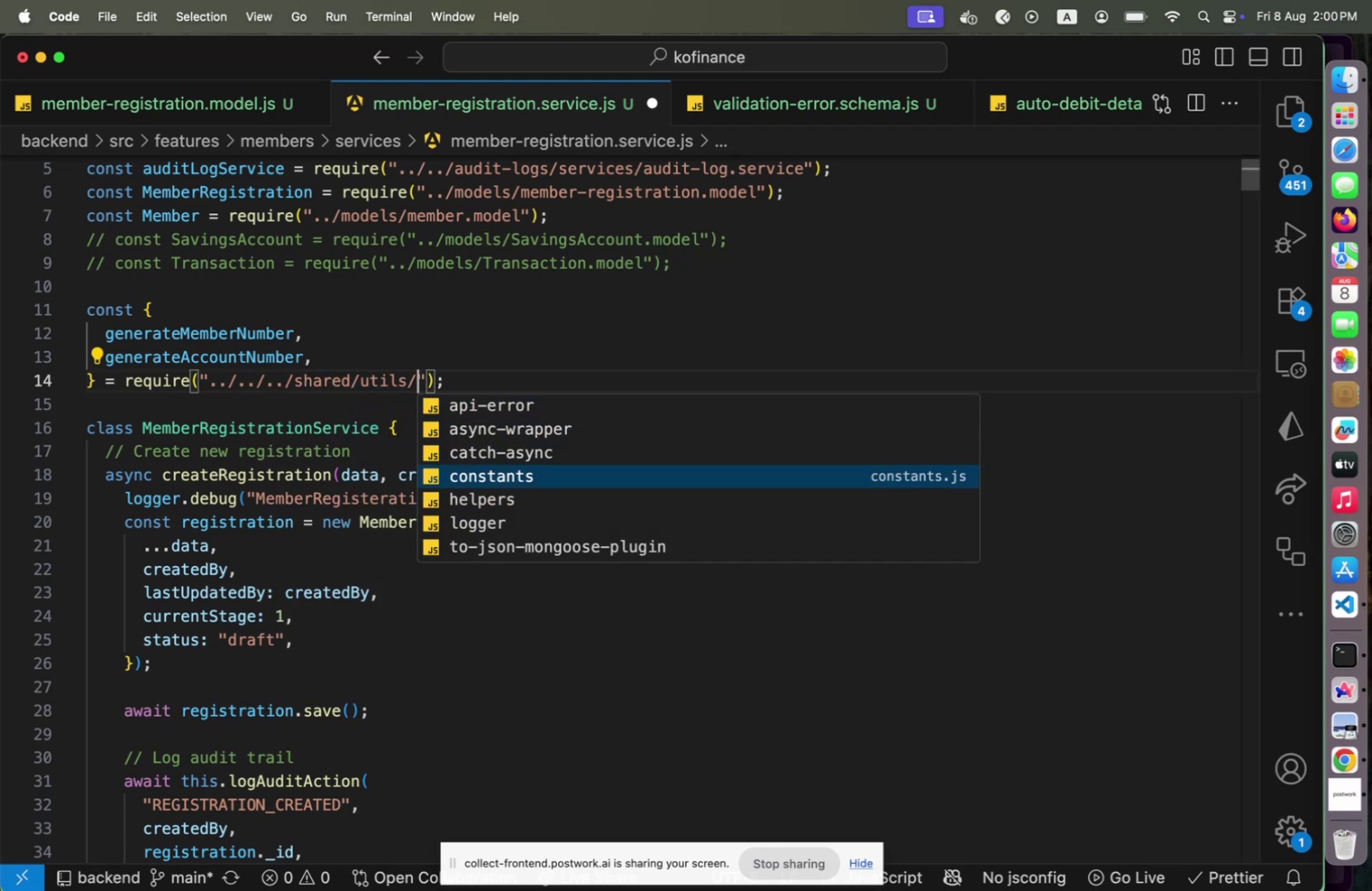 
key(ArrowDown)
 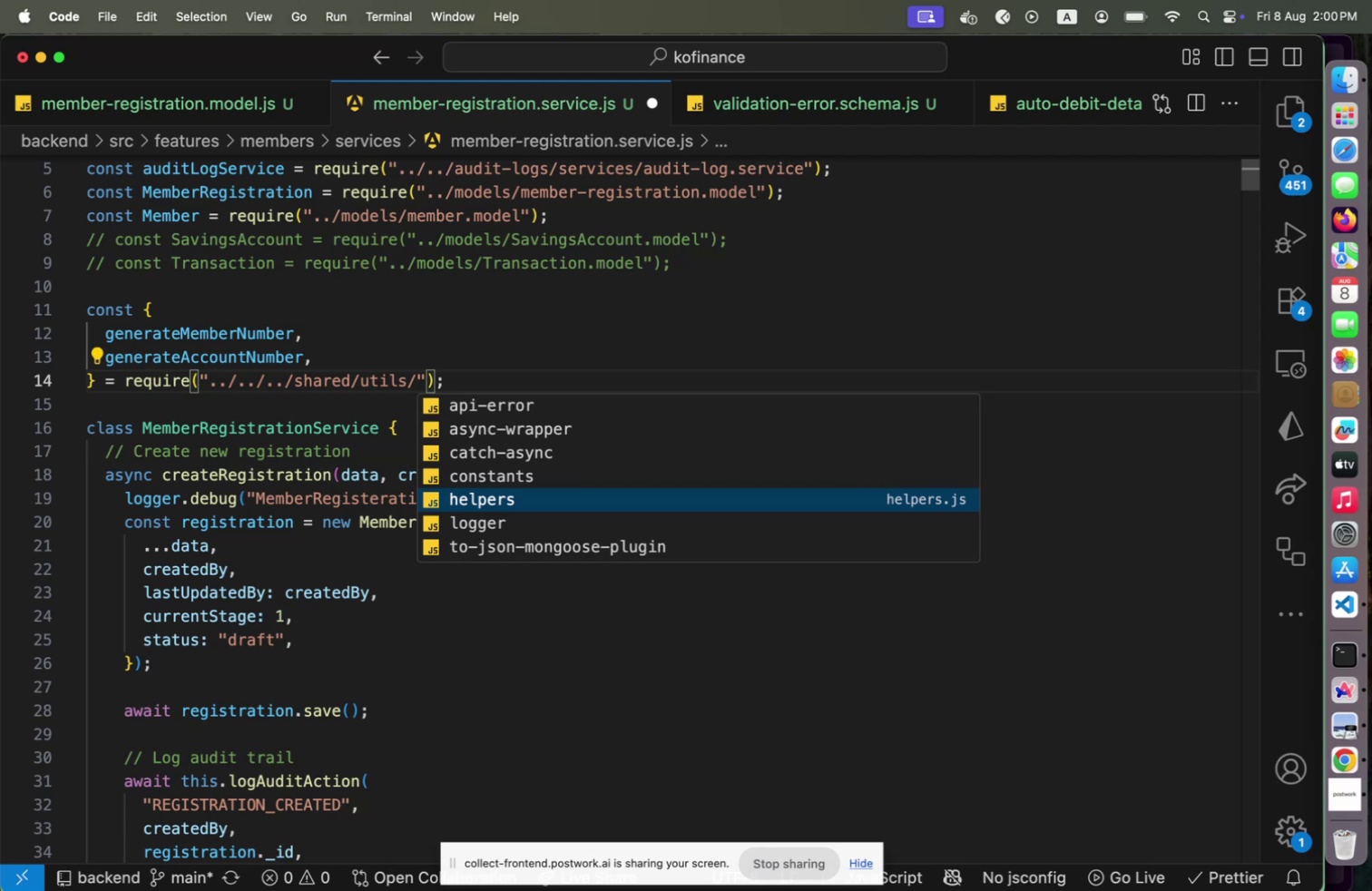 
key(Enter)
 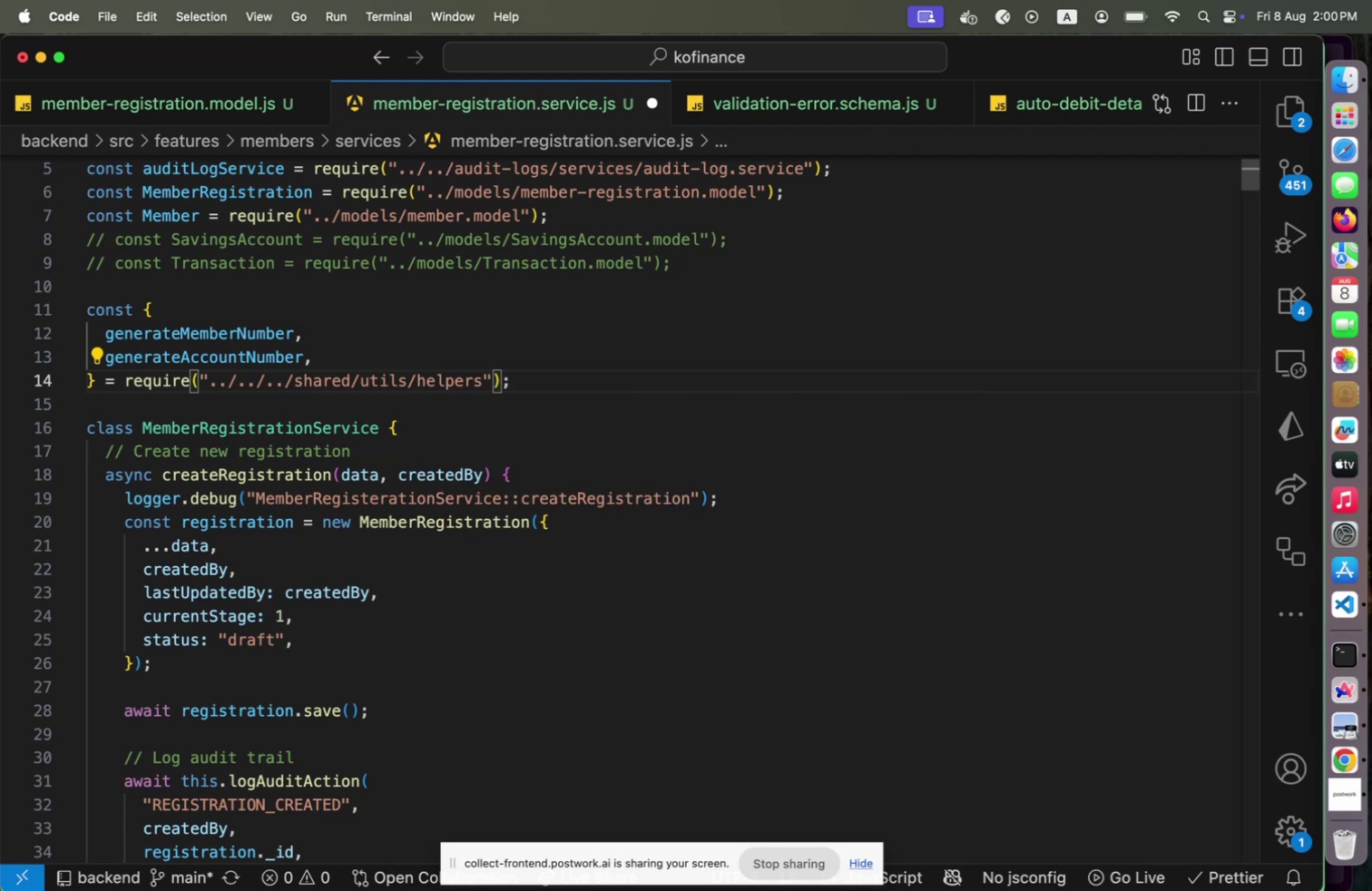 
key(ArrowUp)
 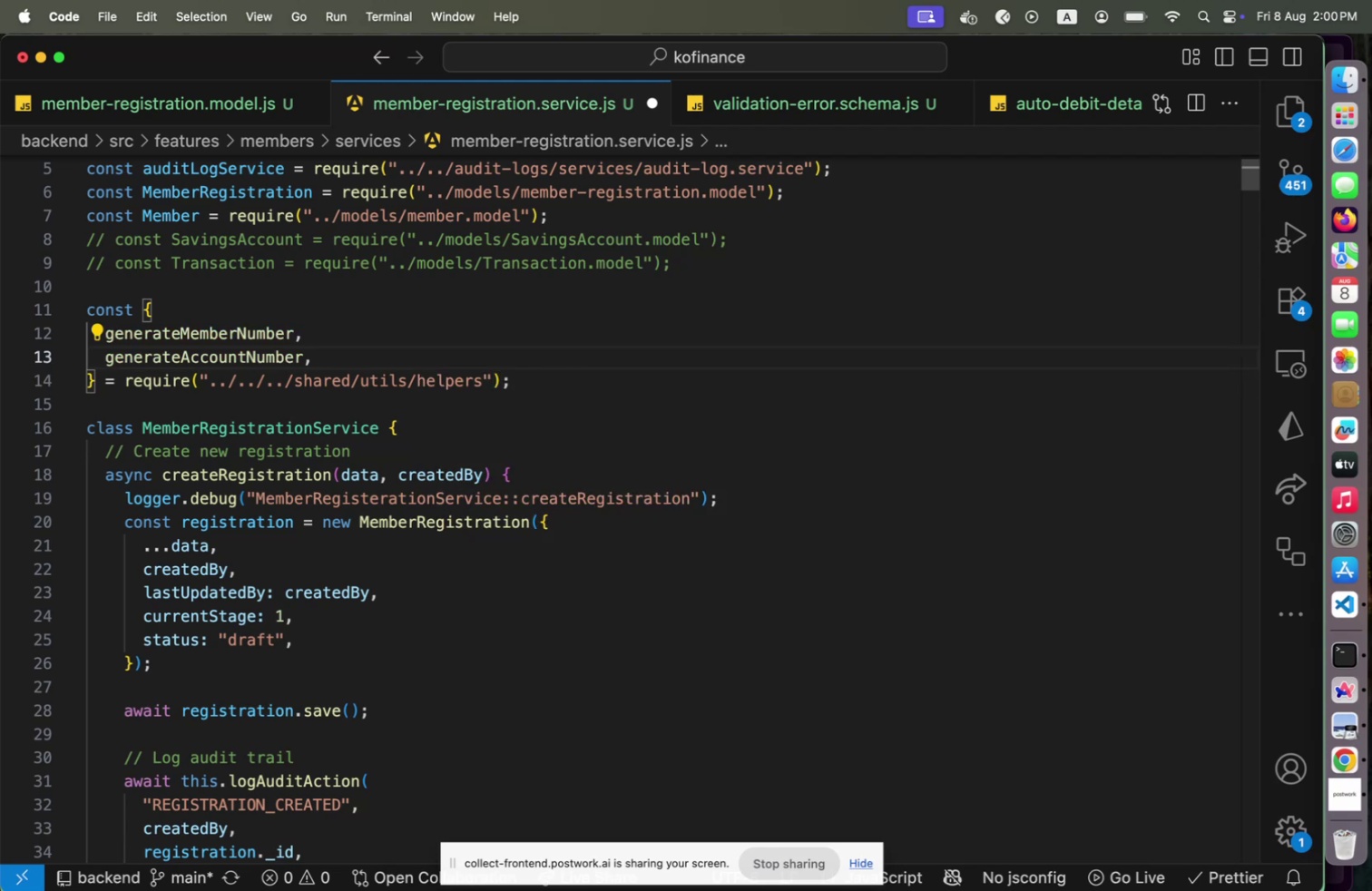 
hold_key(key=CommandLeft, duration=2.41)
 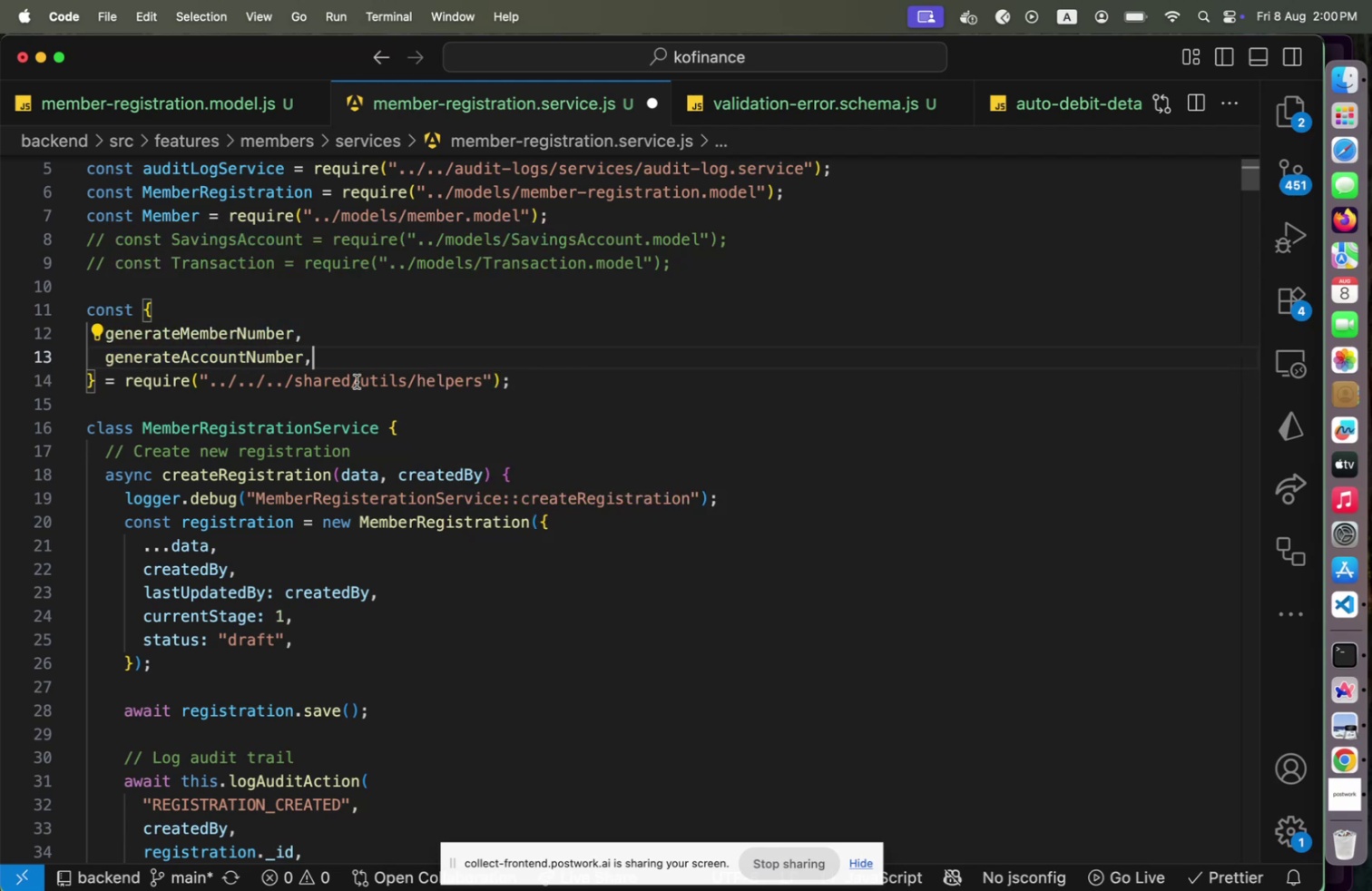 
hold_key(key=CommandLeft, duration=1.09)
 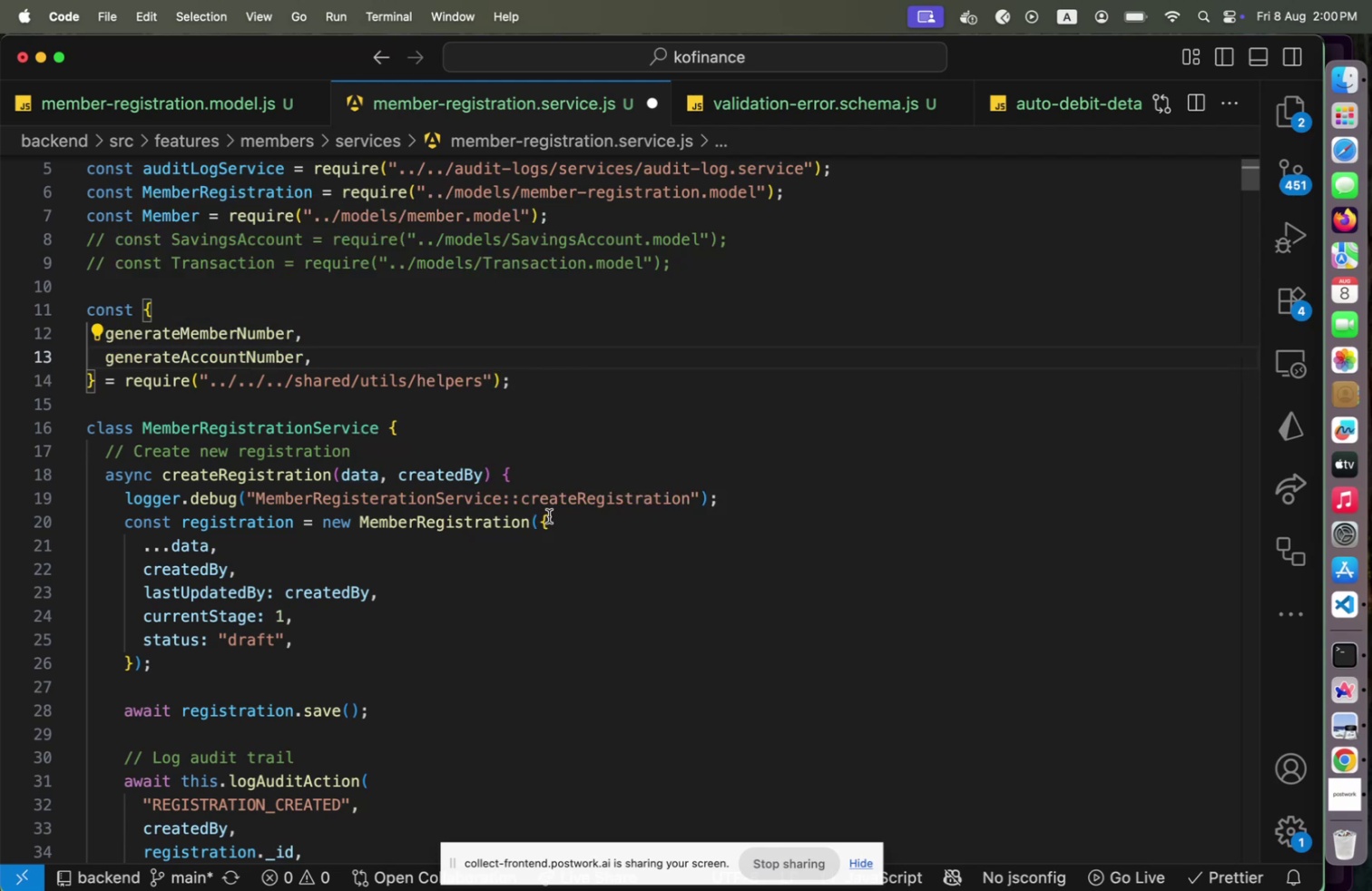 
scroll: coordinate [607, 579], scroll_direction: down, amount: 2.0
 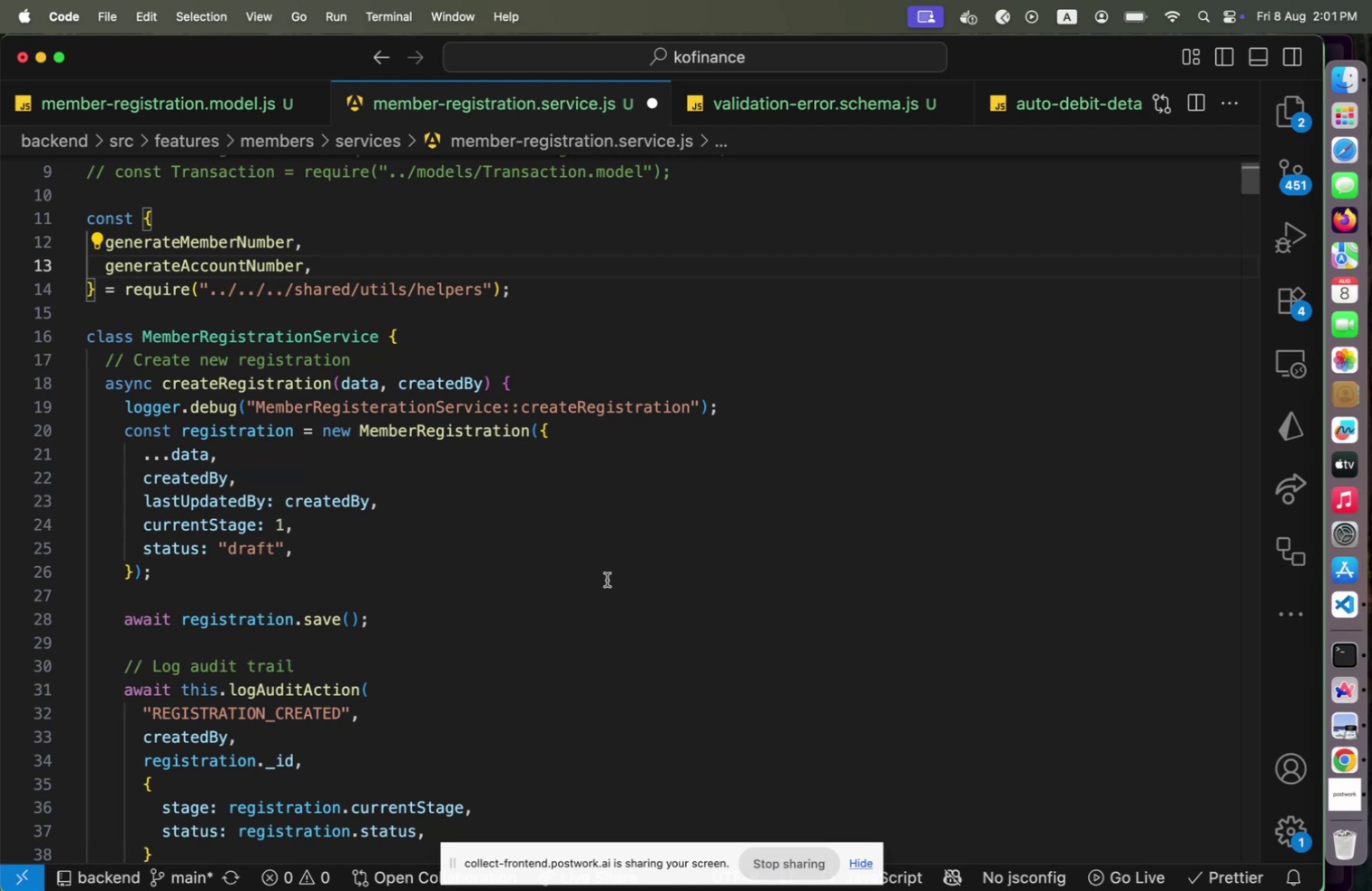 
wait(9.6)
 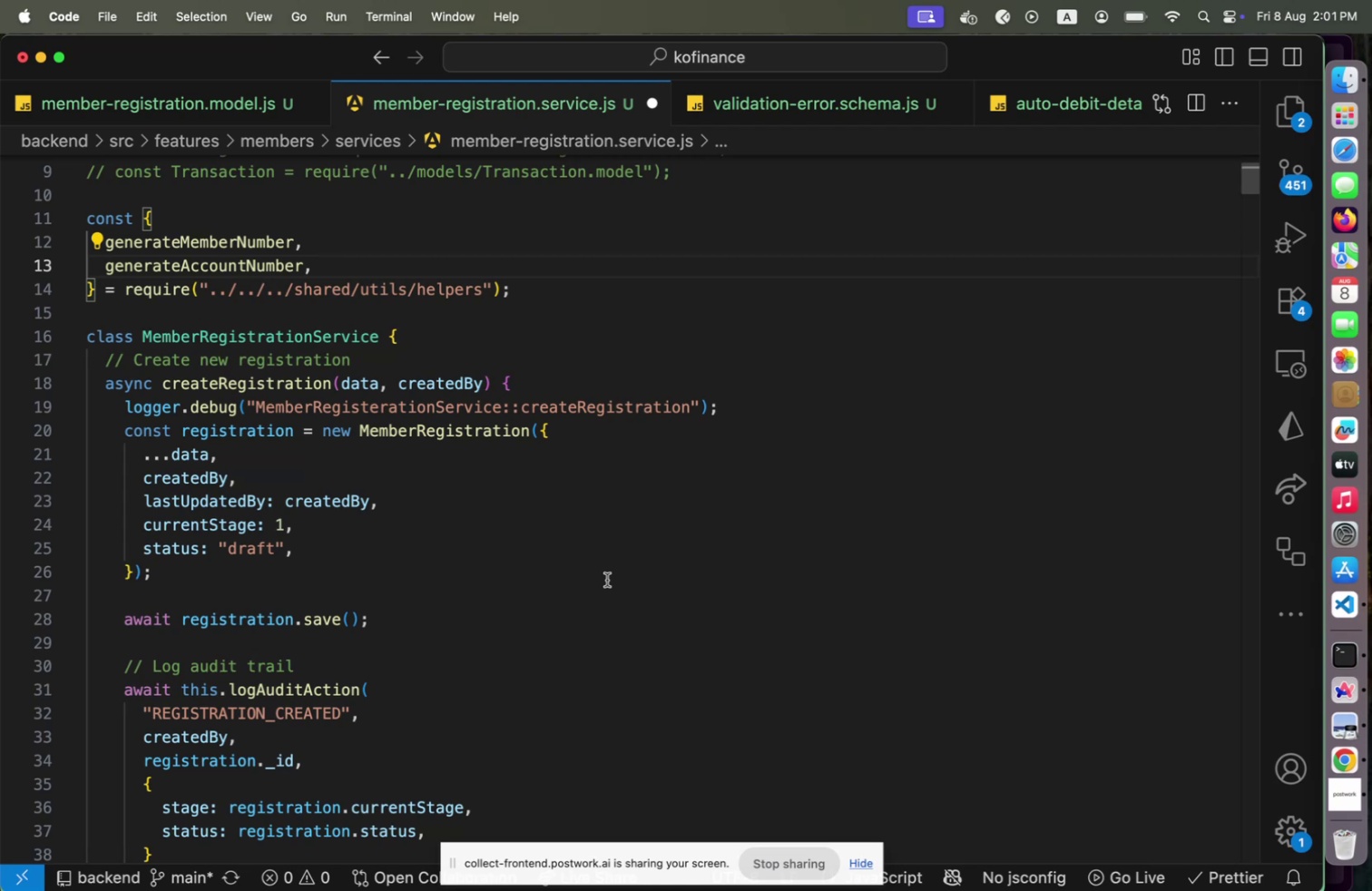 
scroll: coordinate [316, 455], scroll_direction: up, amount: 2.0
 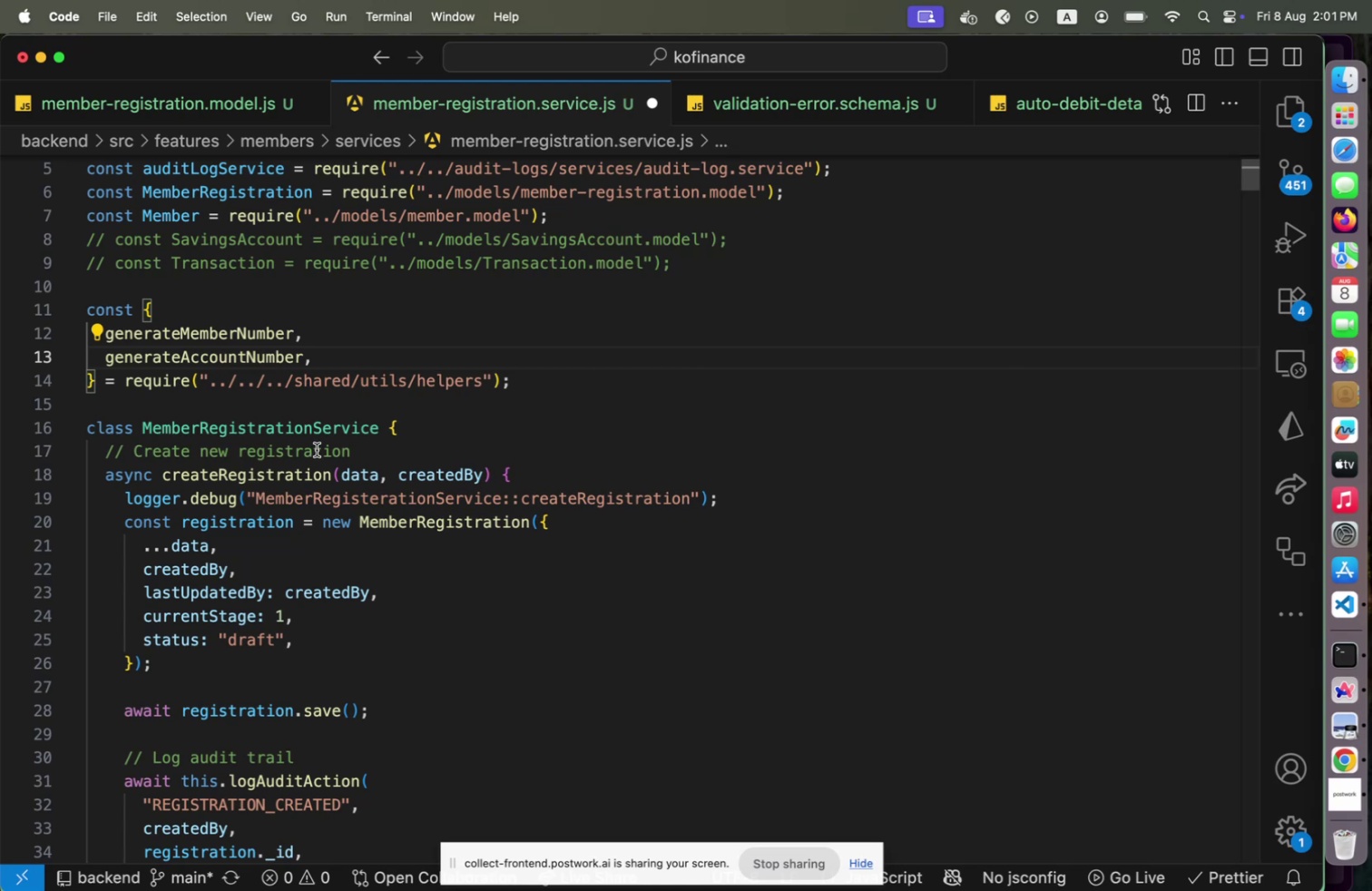 
scroll: coordinate [387, 459], scroll_direction: down, amount: 3.0
 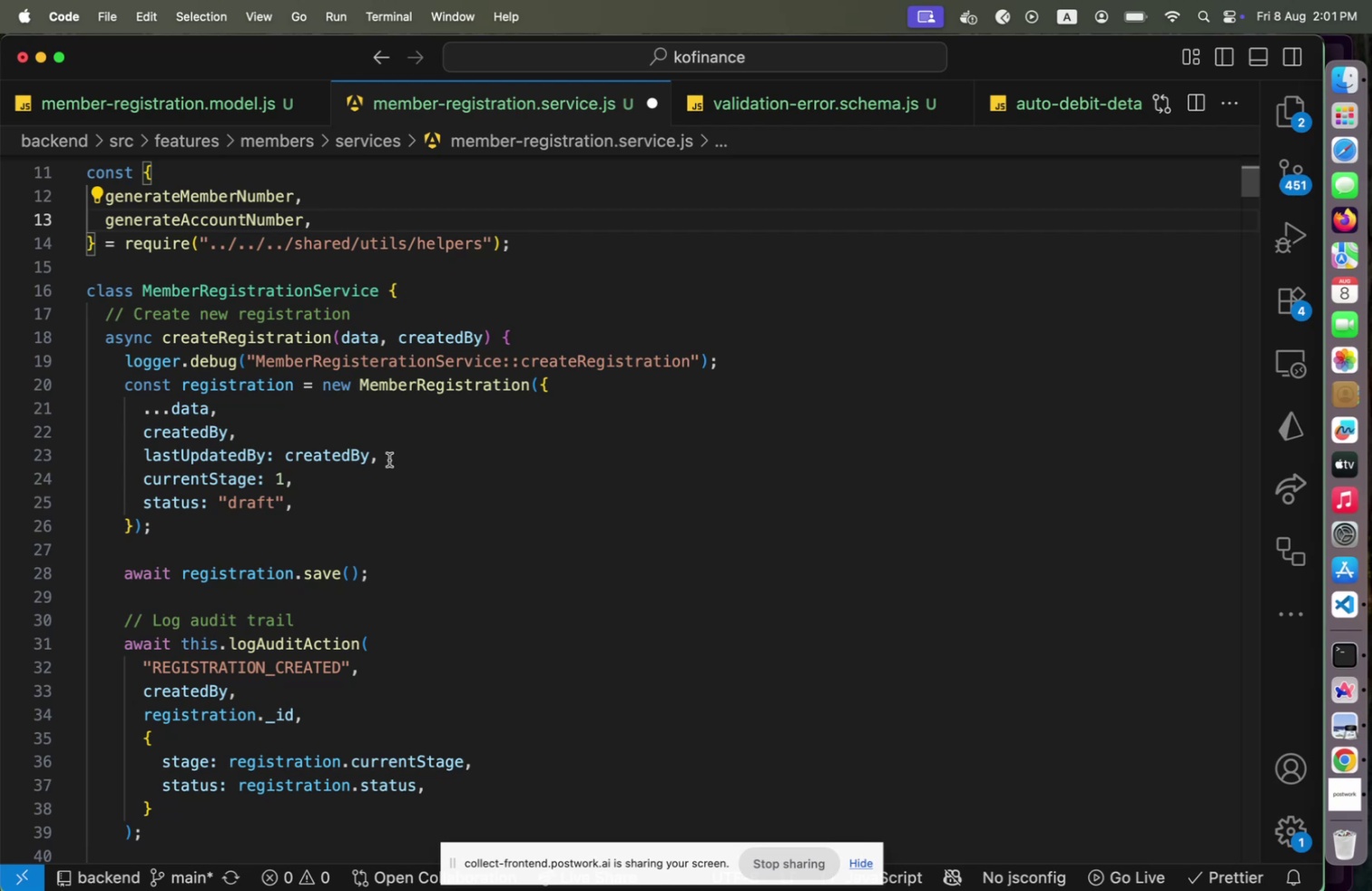 
wait(37.18)
 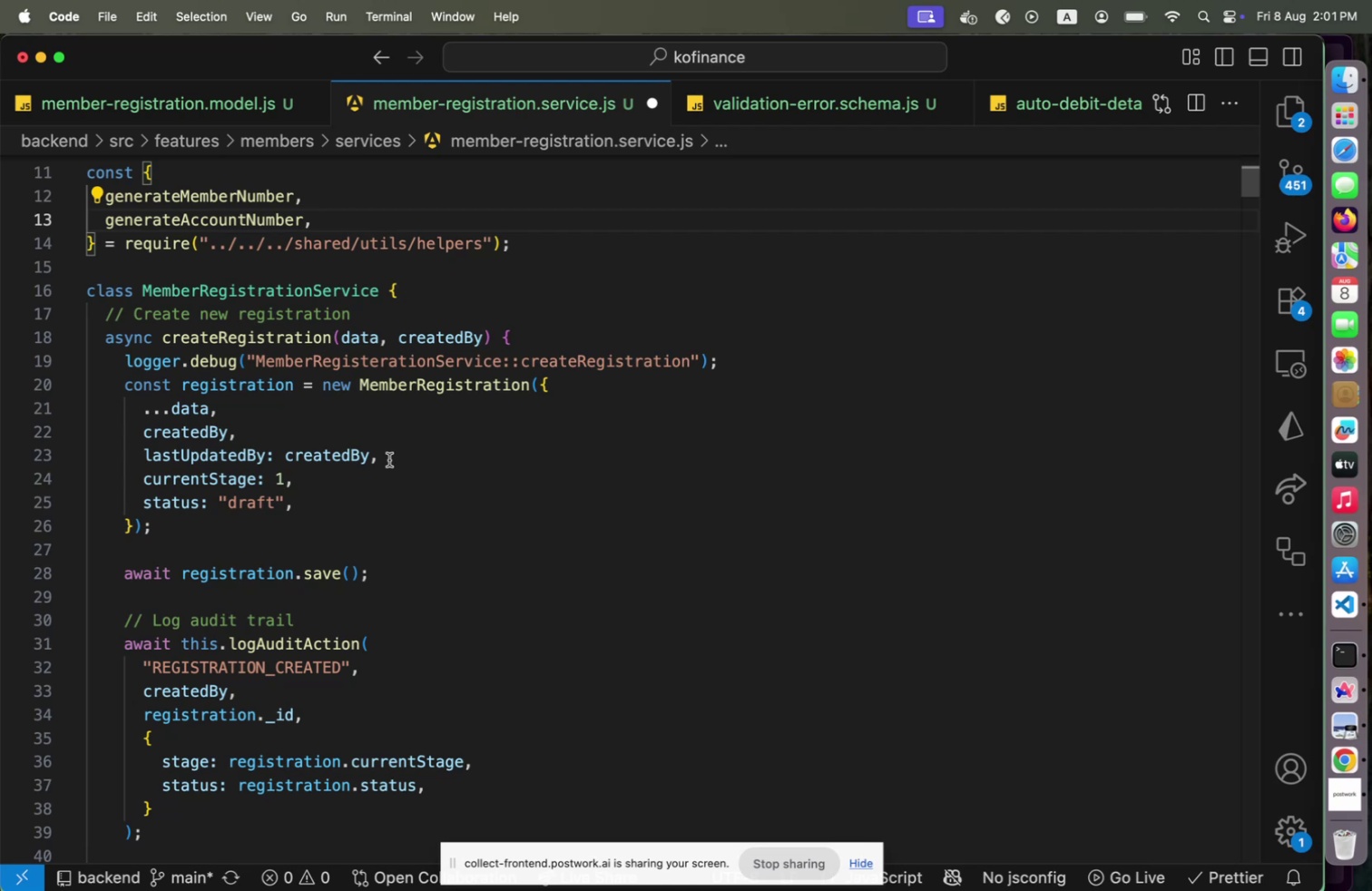 
left_click([337, 462])
 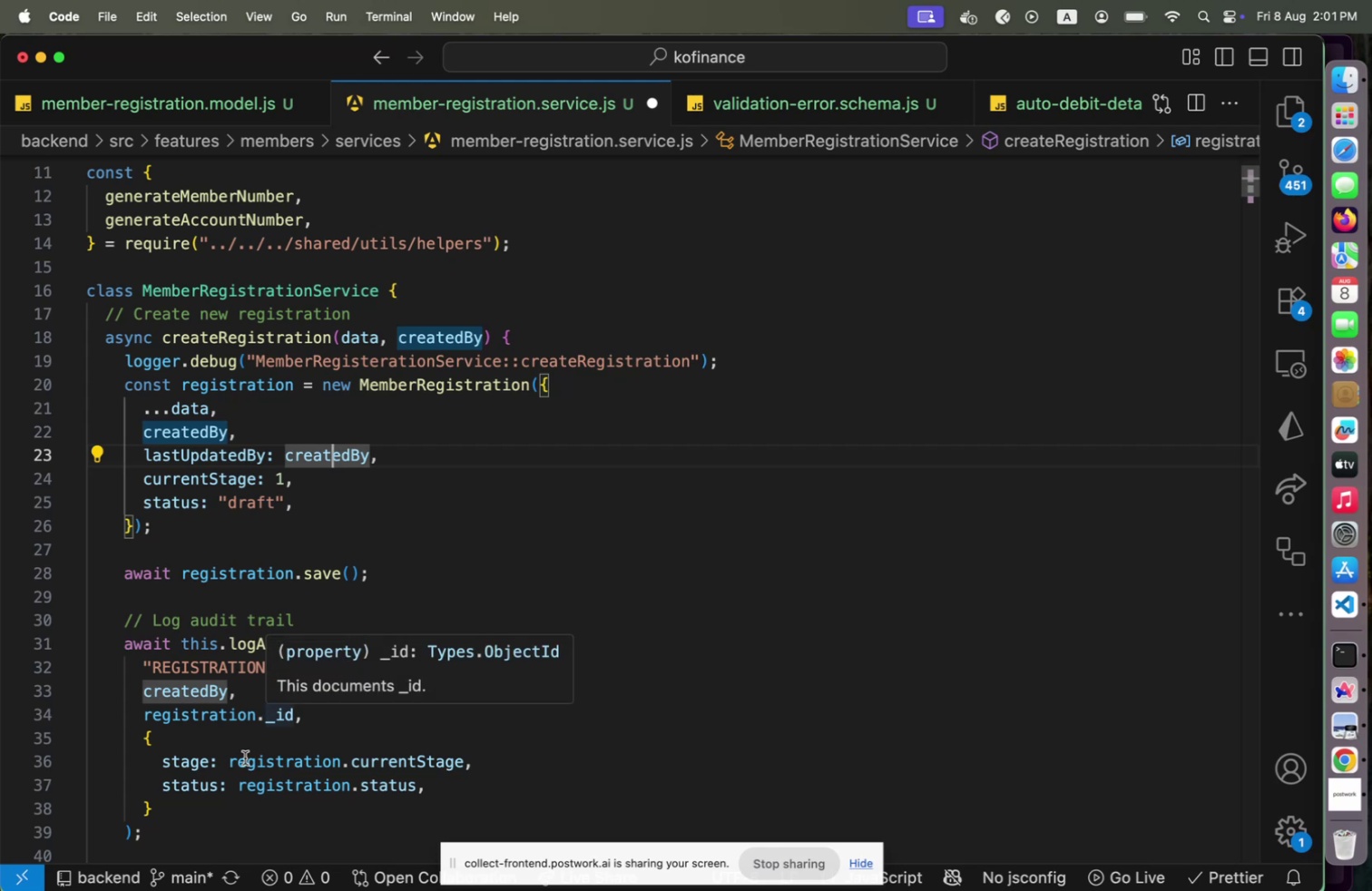 
wait(7.24)
 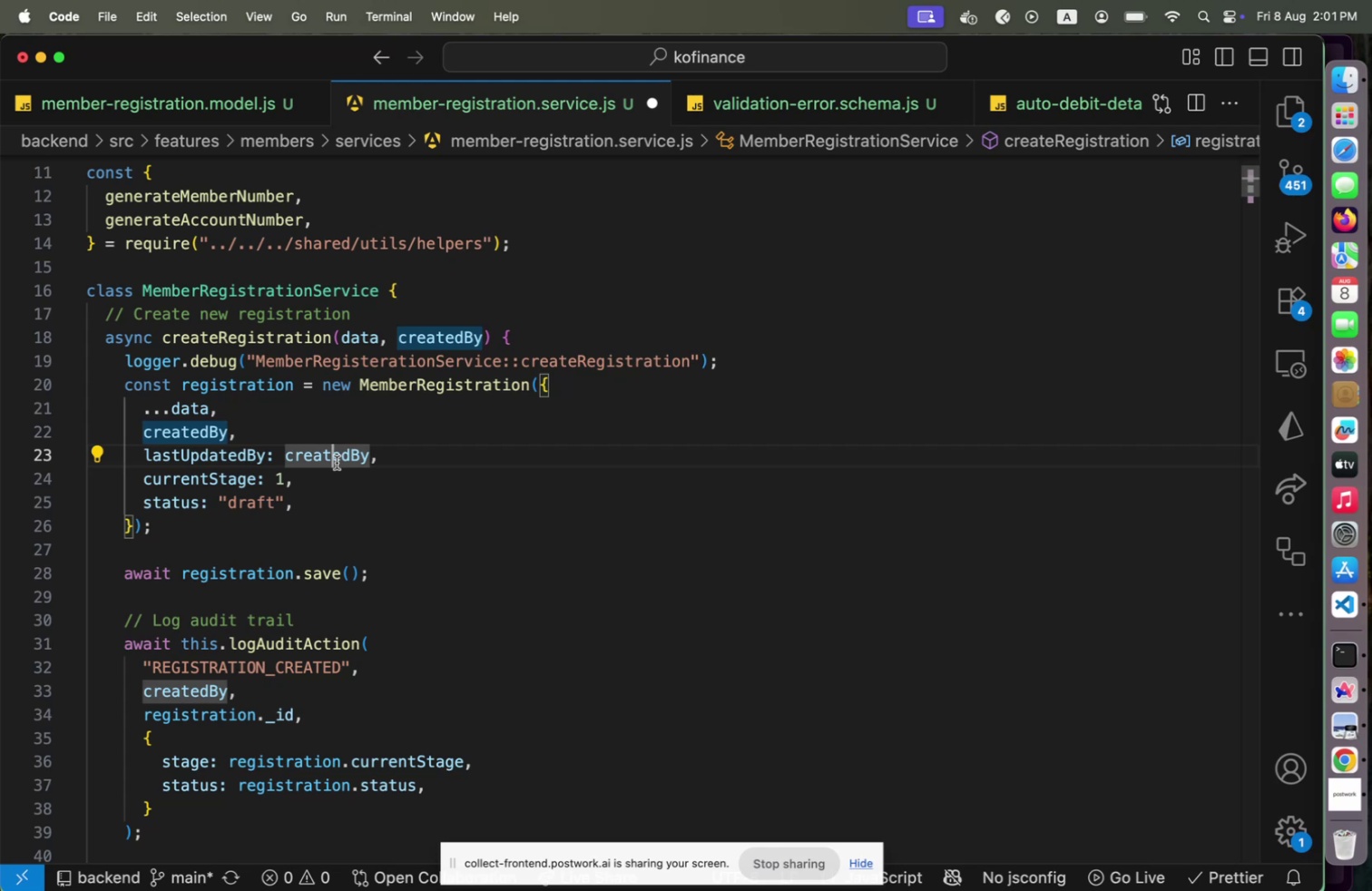 
left_click([481, 346])
 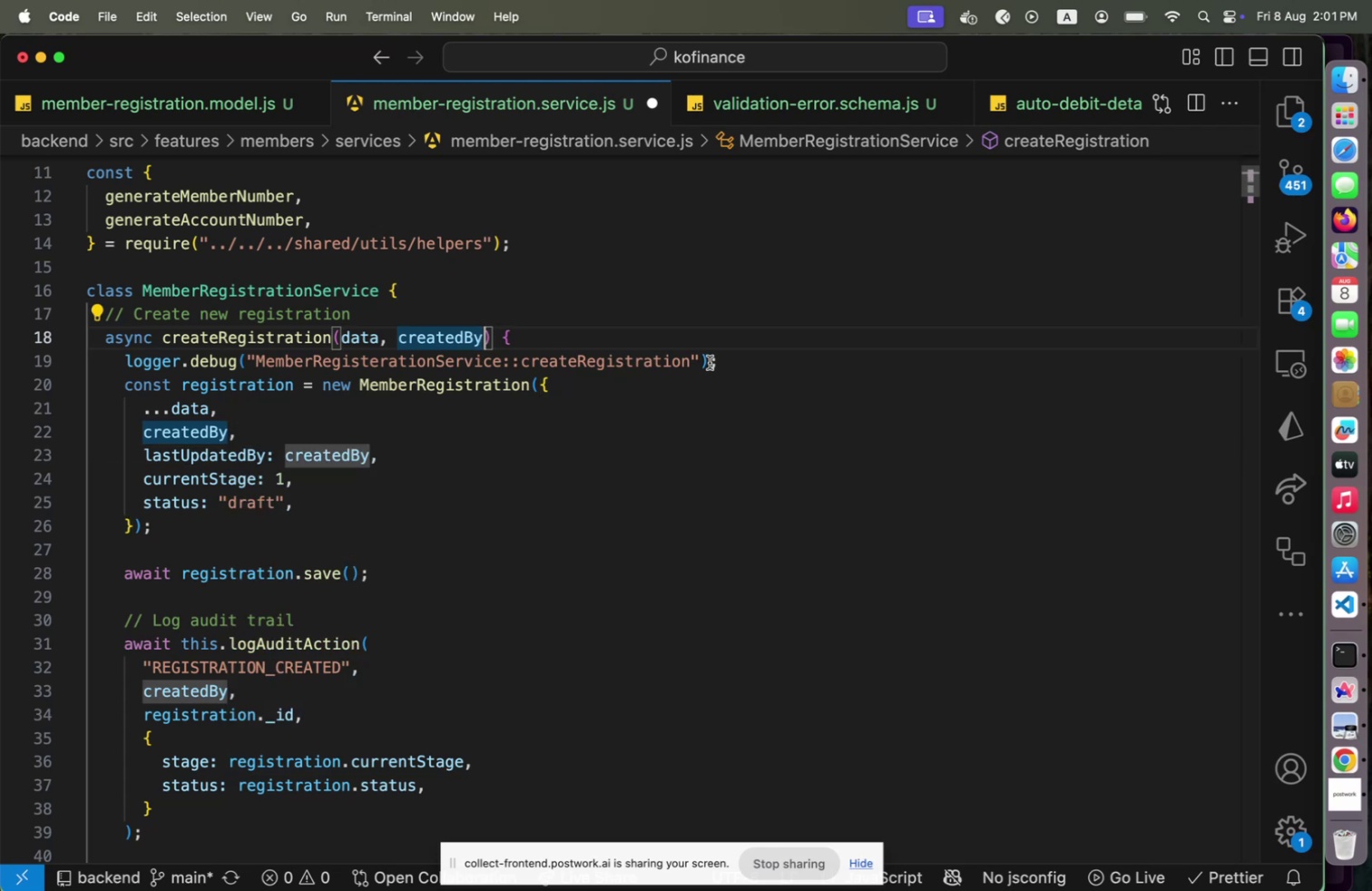 
type(, requestDe)
 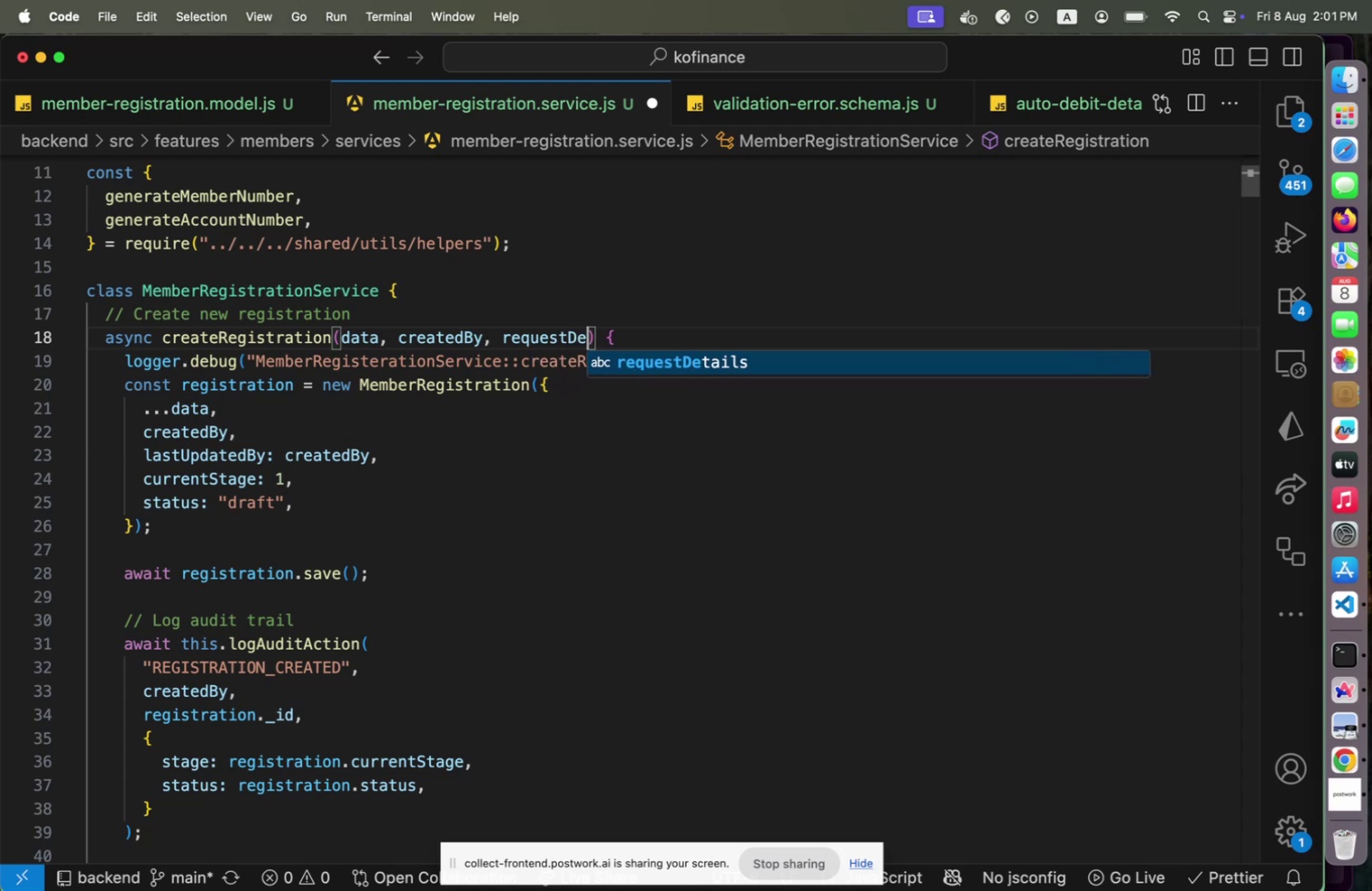 
key(Enter)
 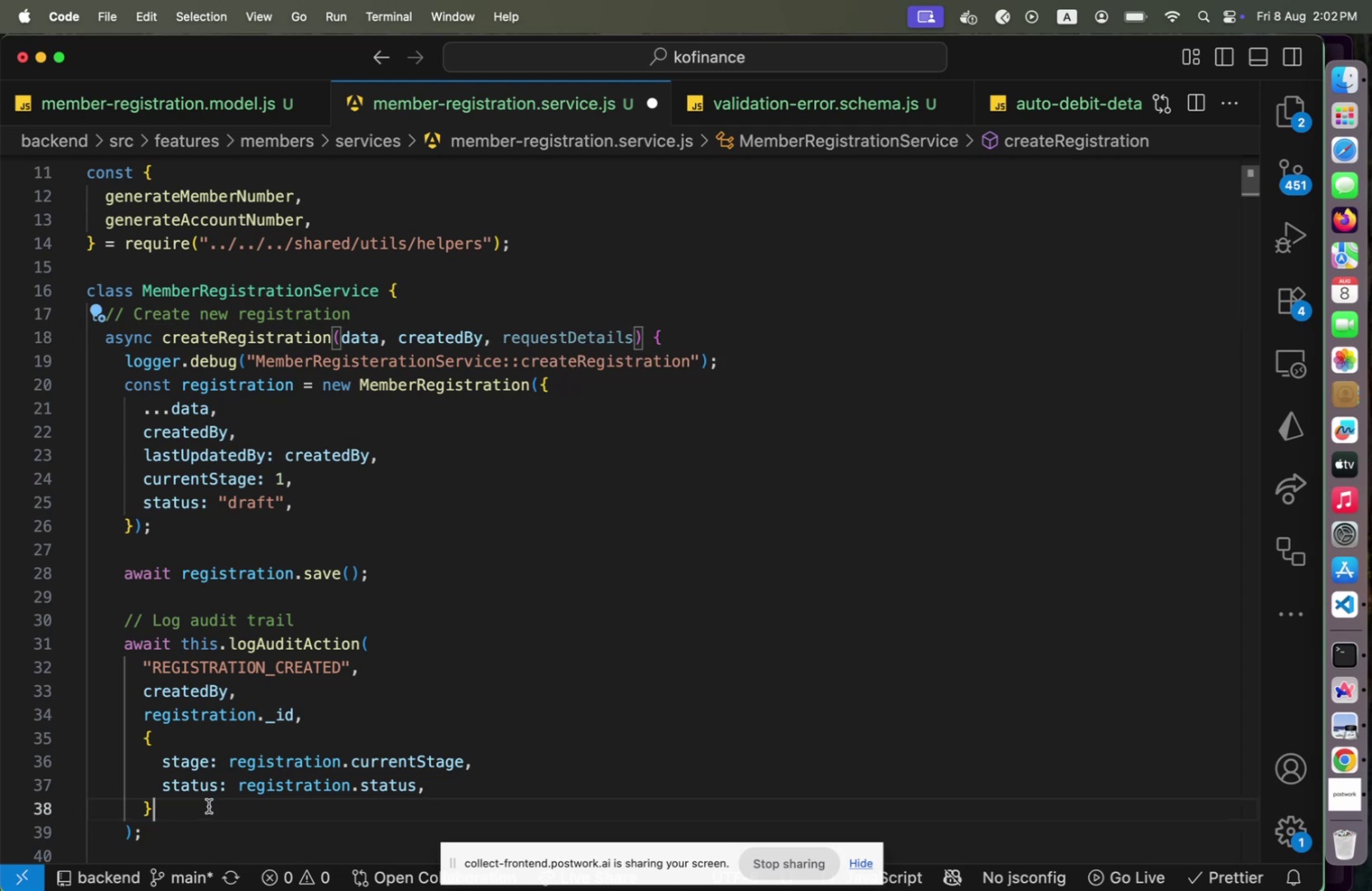 
key(Comma)
 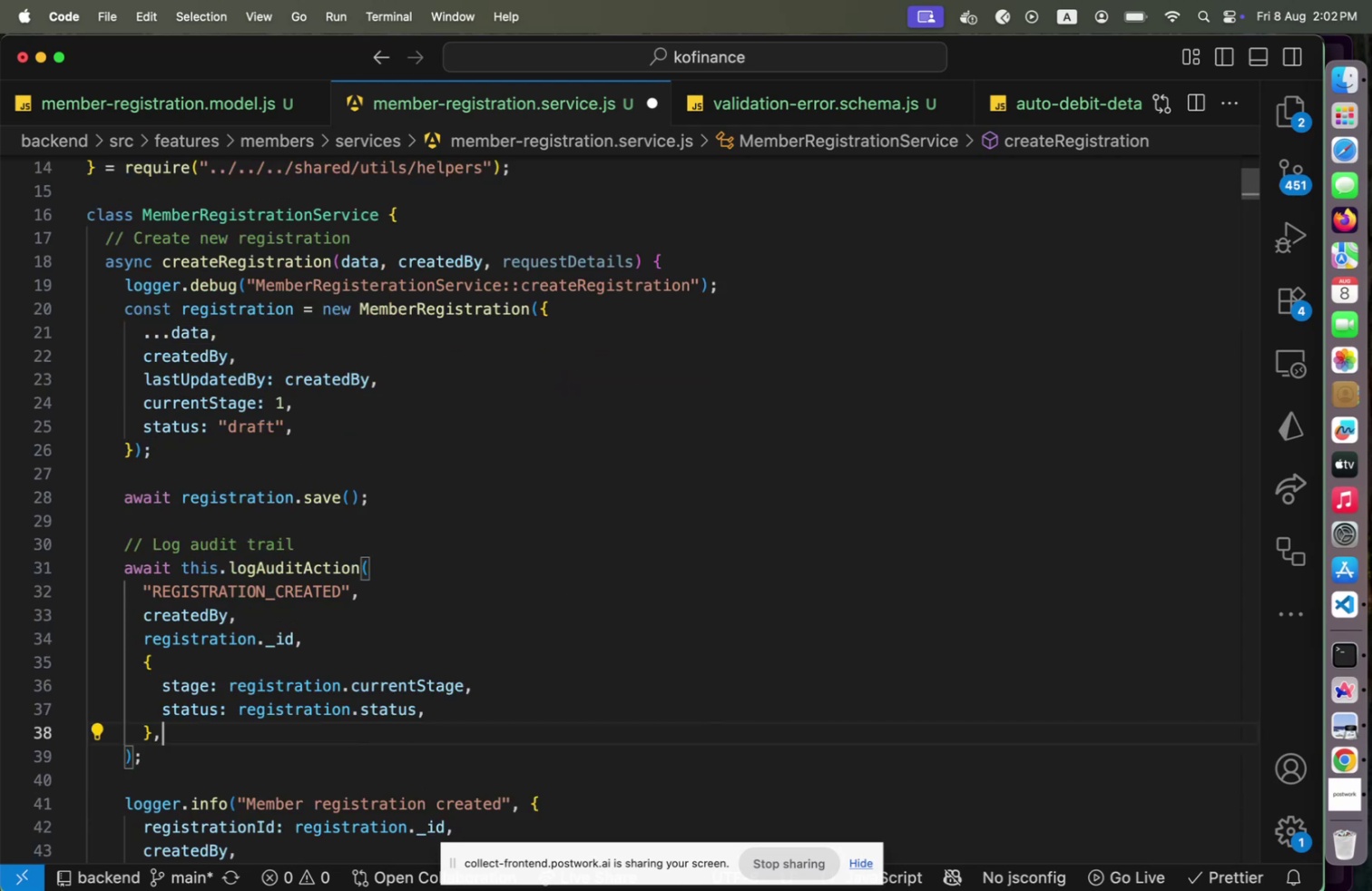 
key(Enter)
 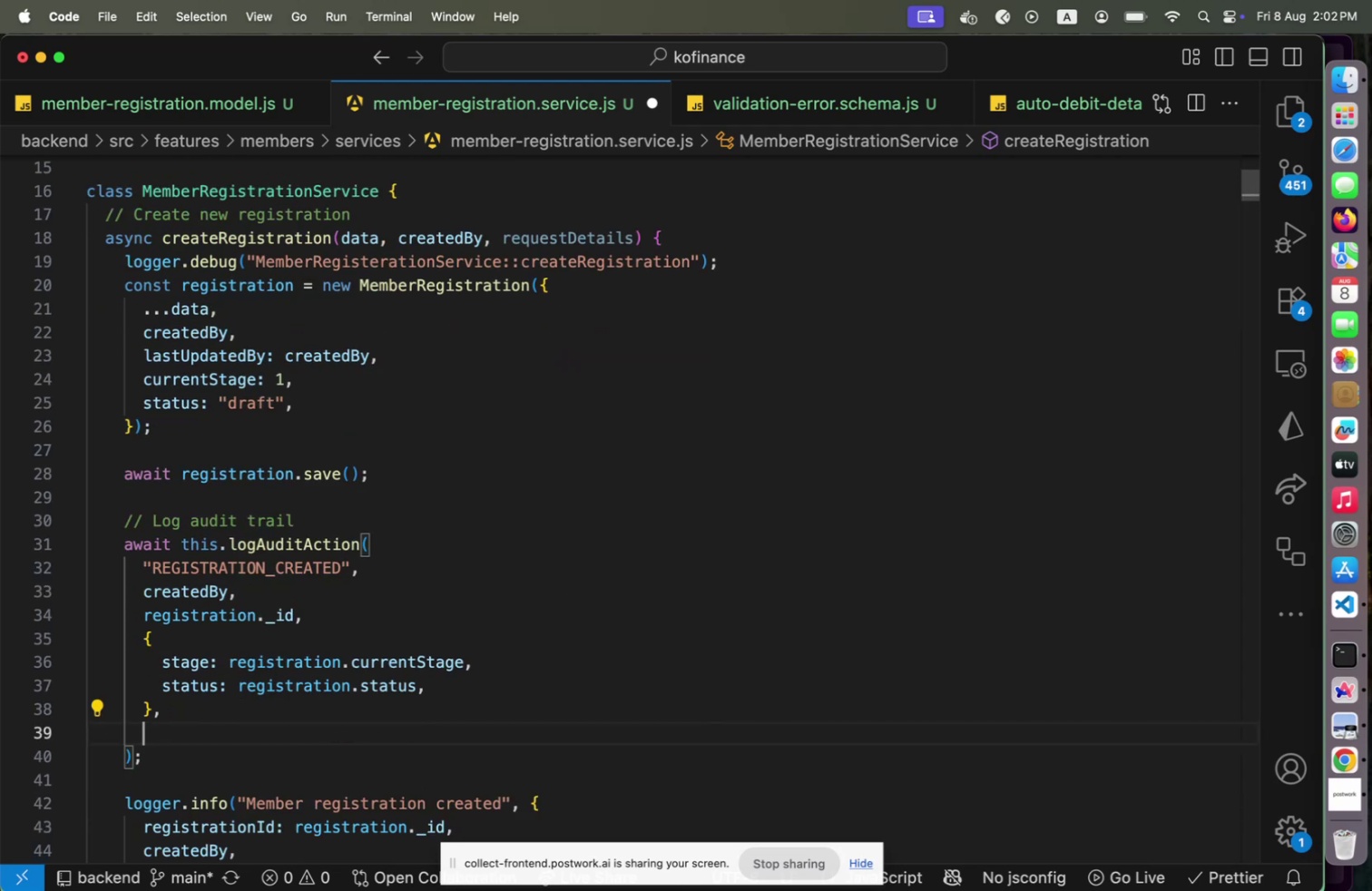 
type(requestD)
 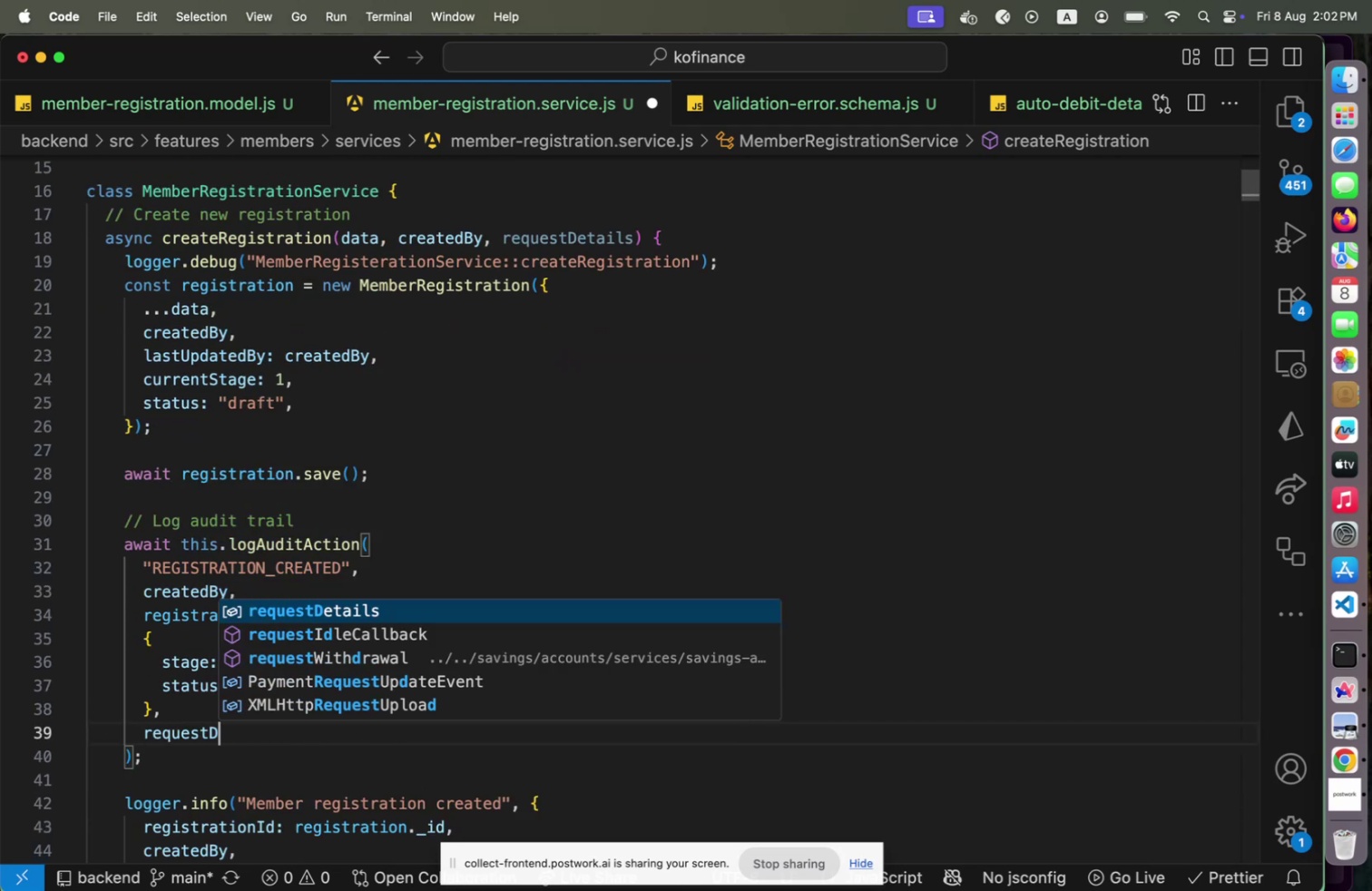 
 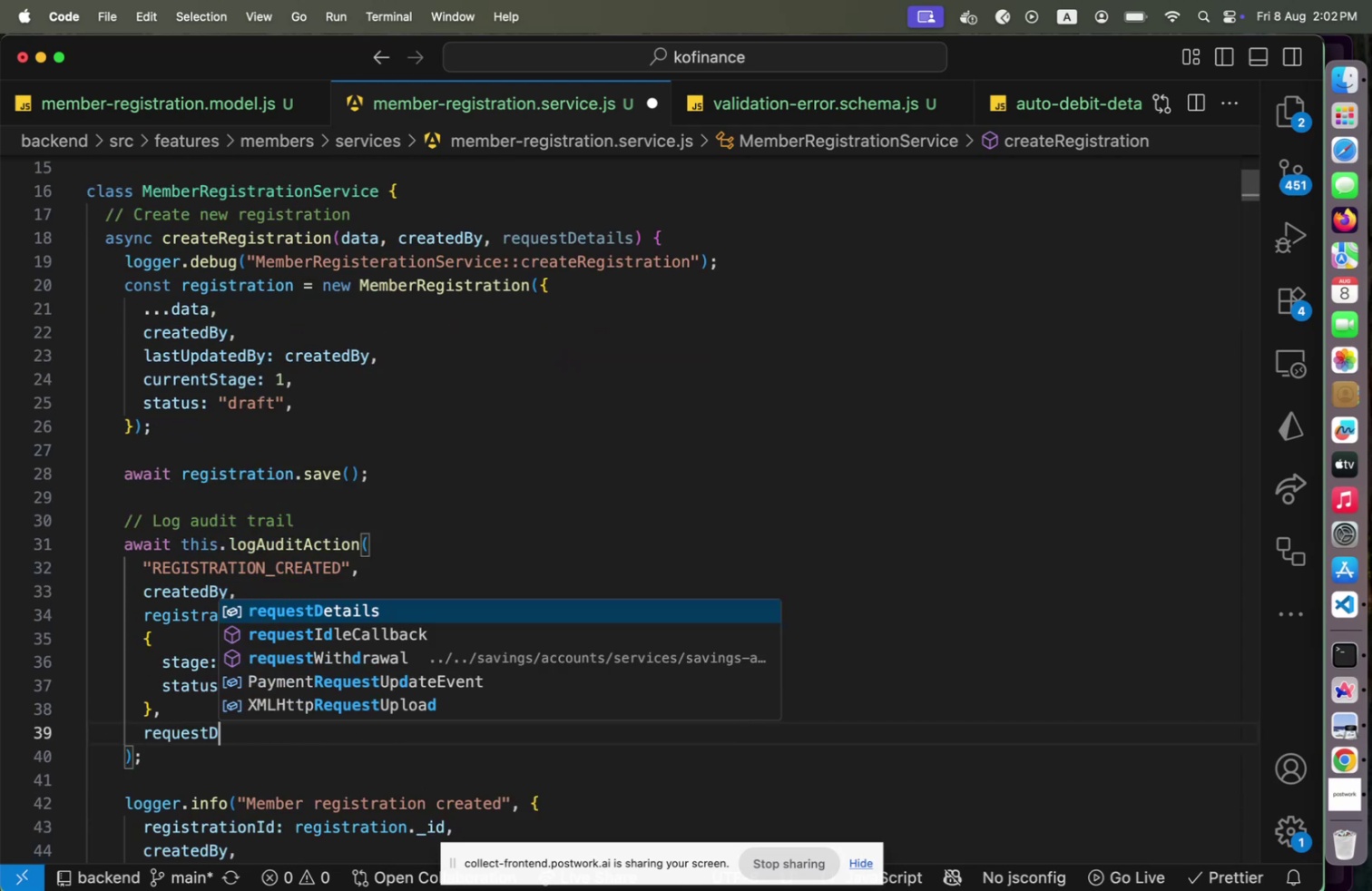 
key(Enter)
 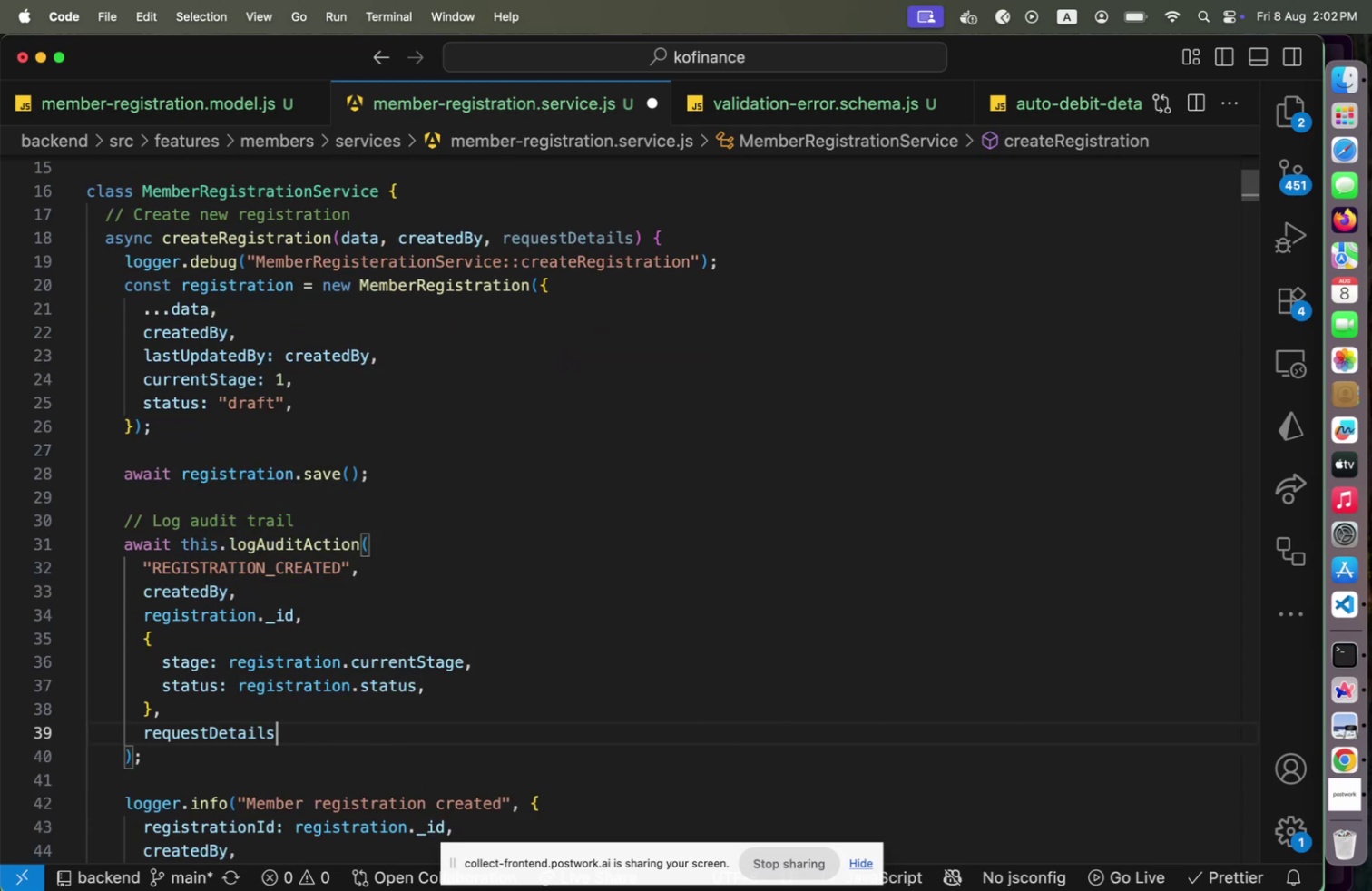 
type(,)
key(Backspace)
type(.ip)
 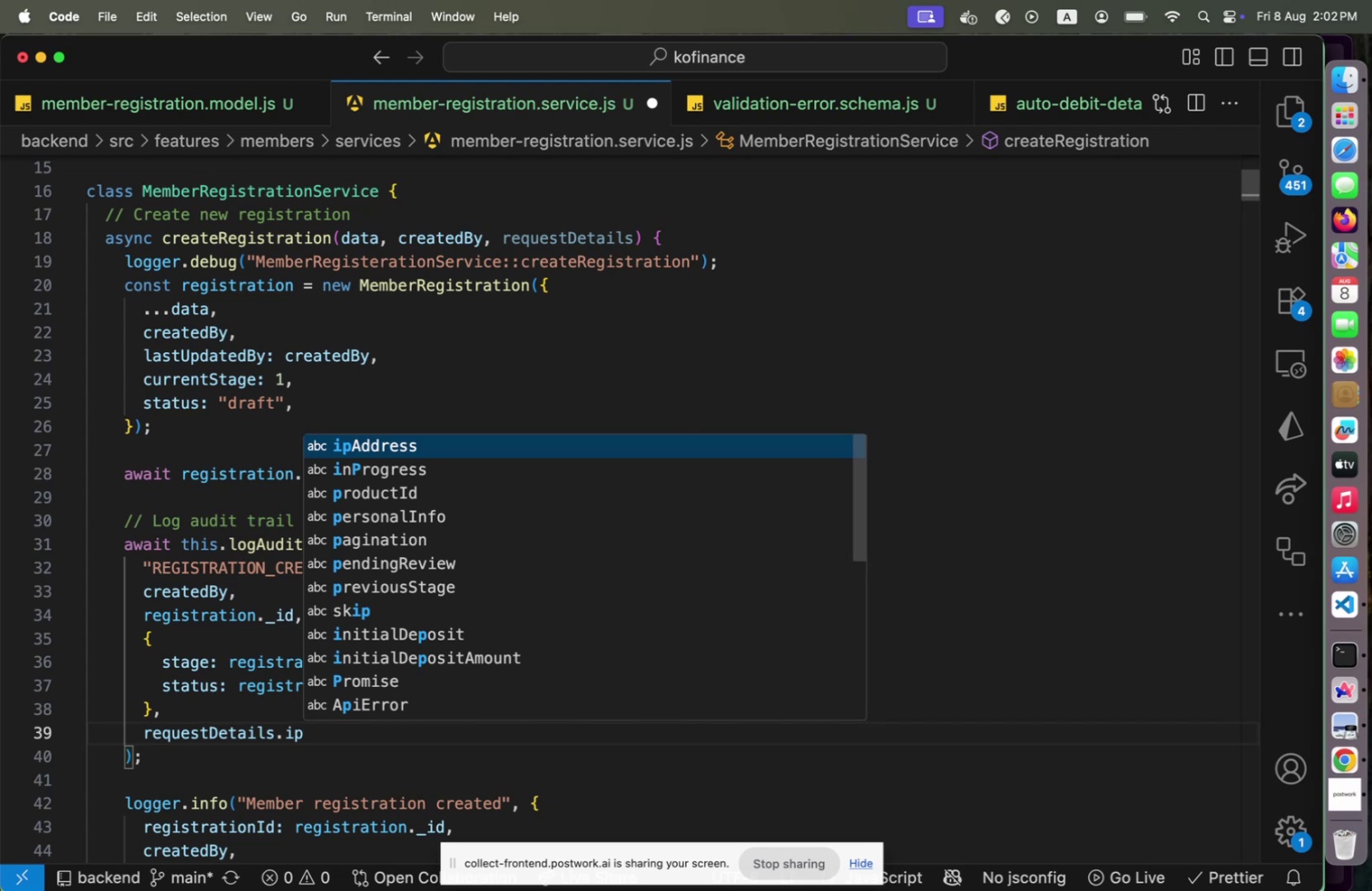 
key(Enter)
 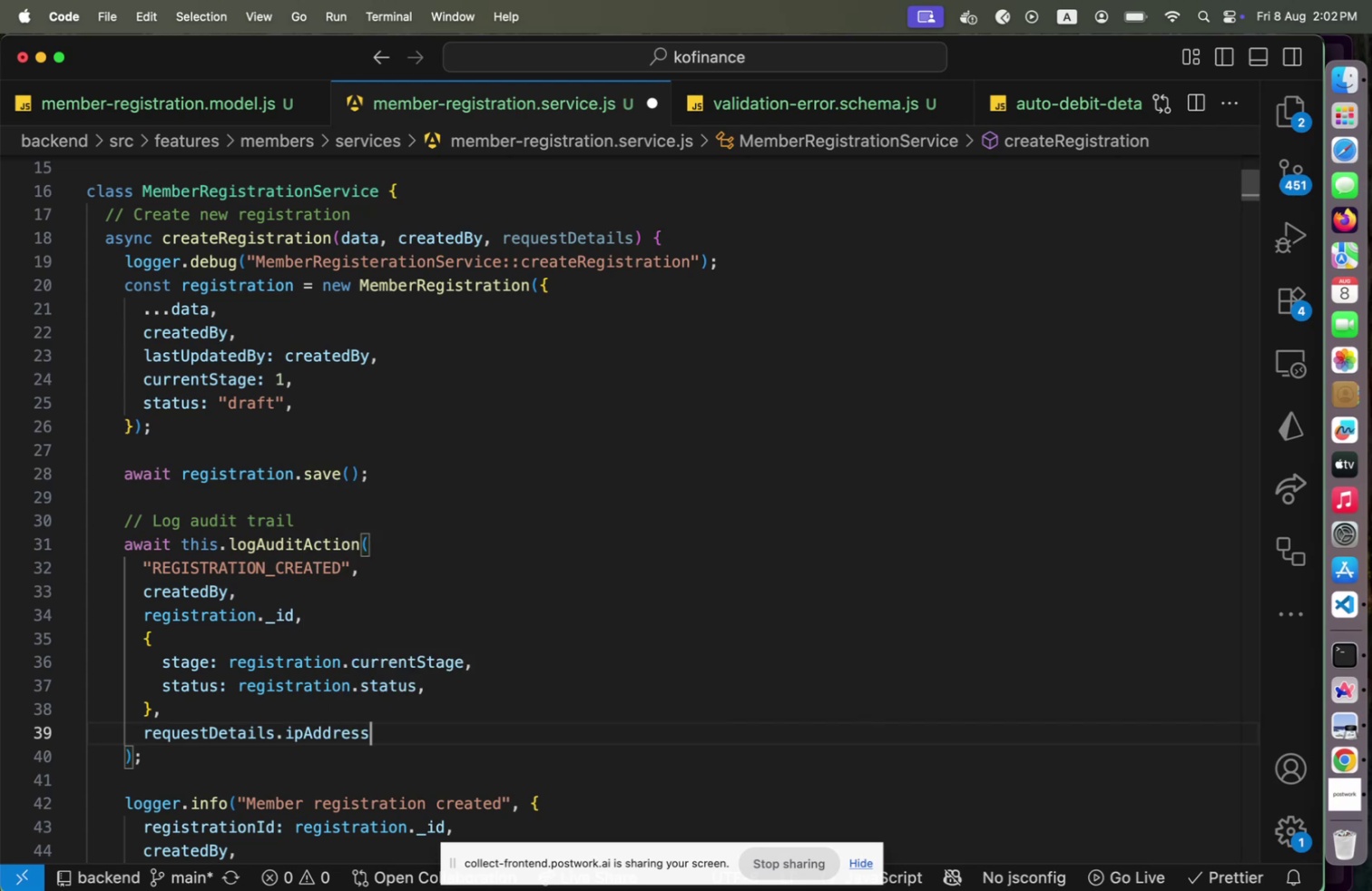 
key(Comma)
 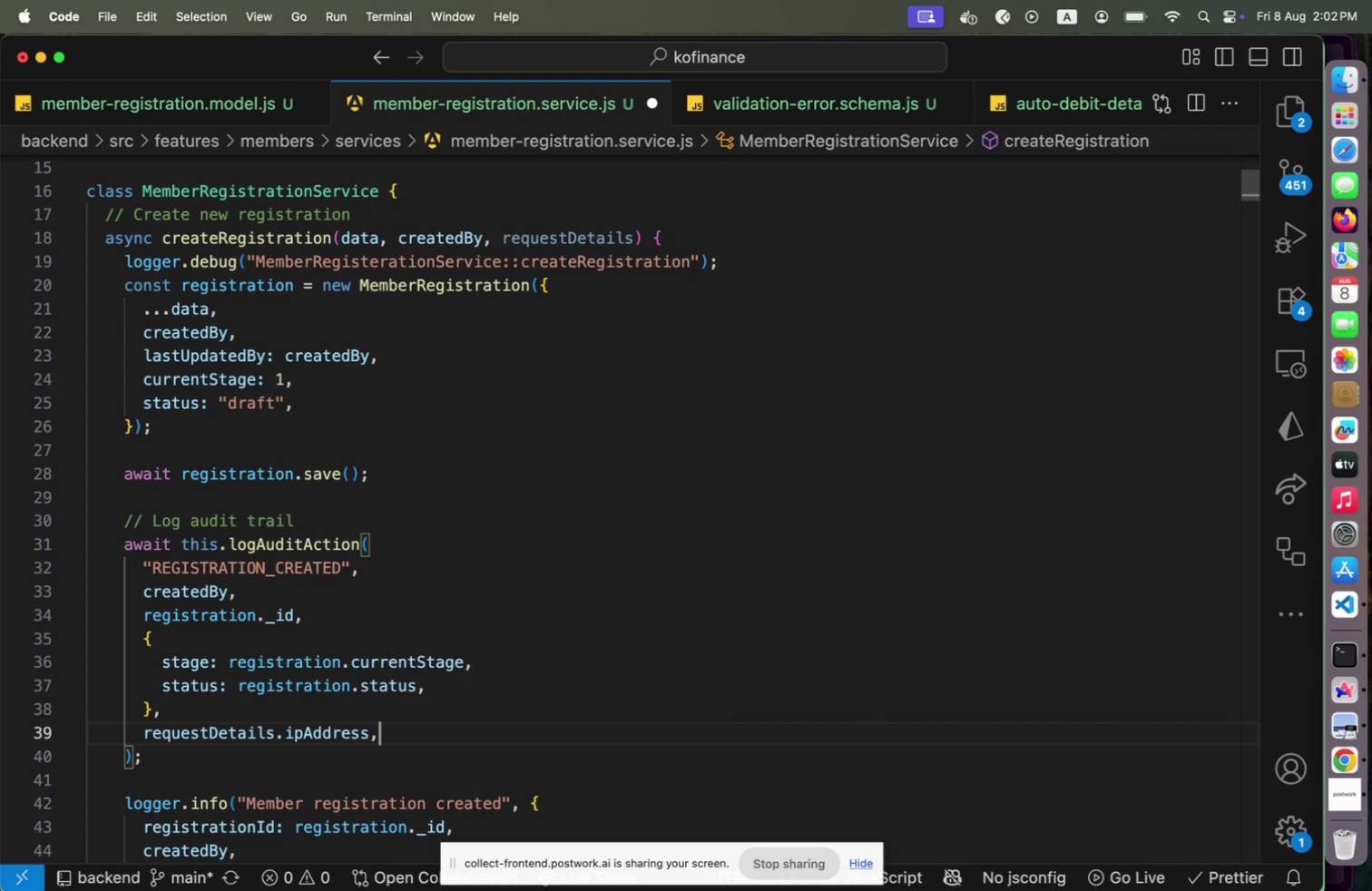 
key(Enter)
 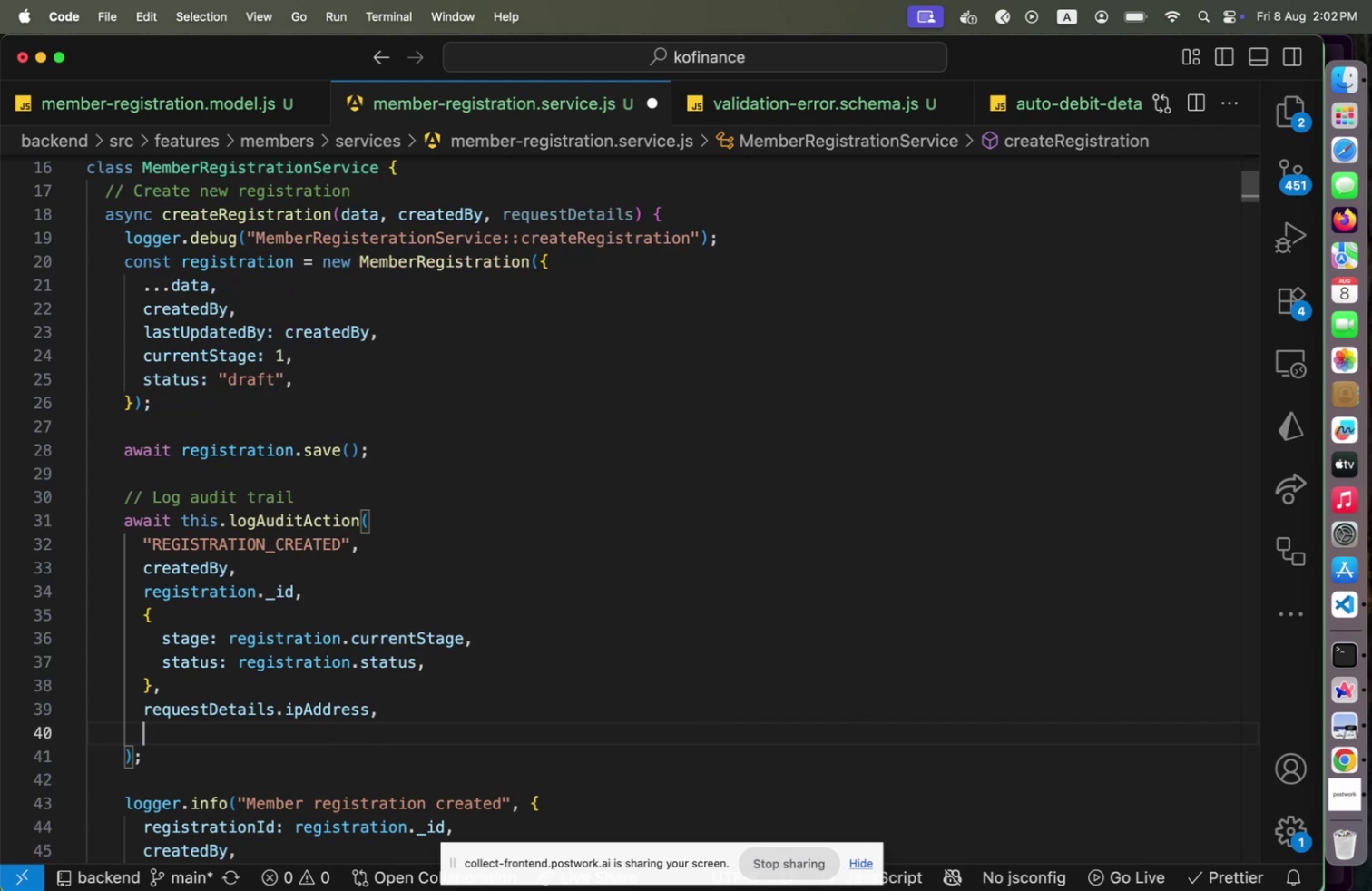 
type(requestDeta)
 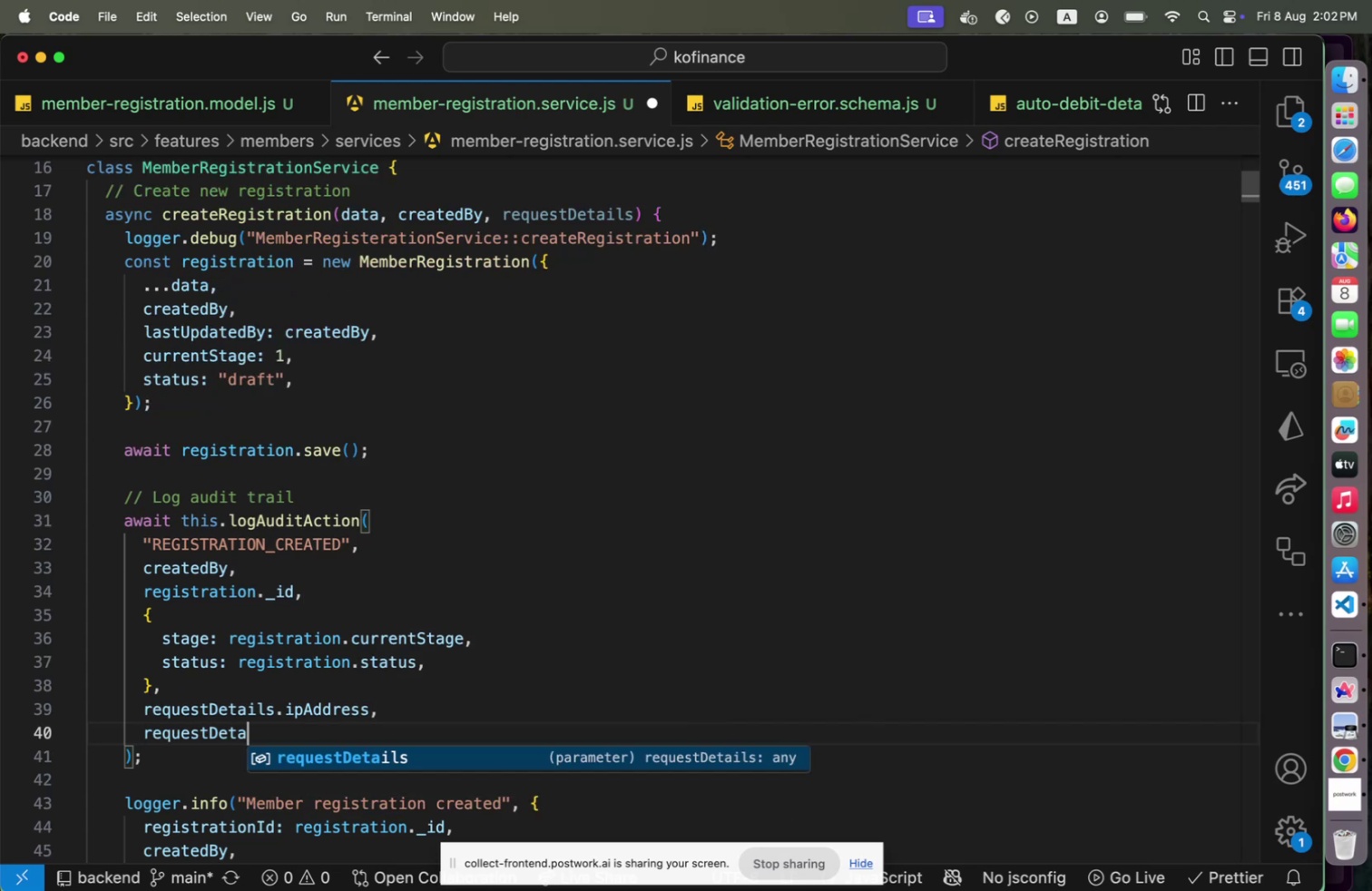 
key(Enter)
 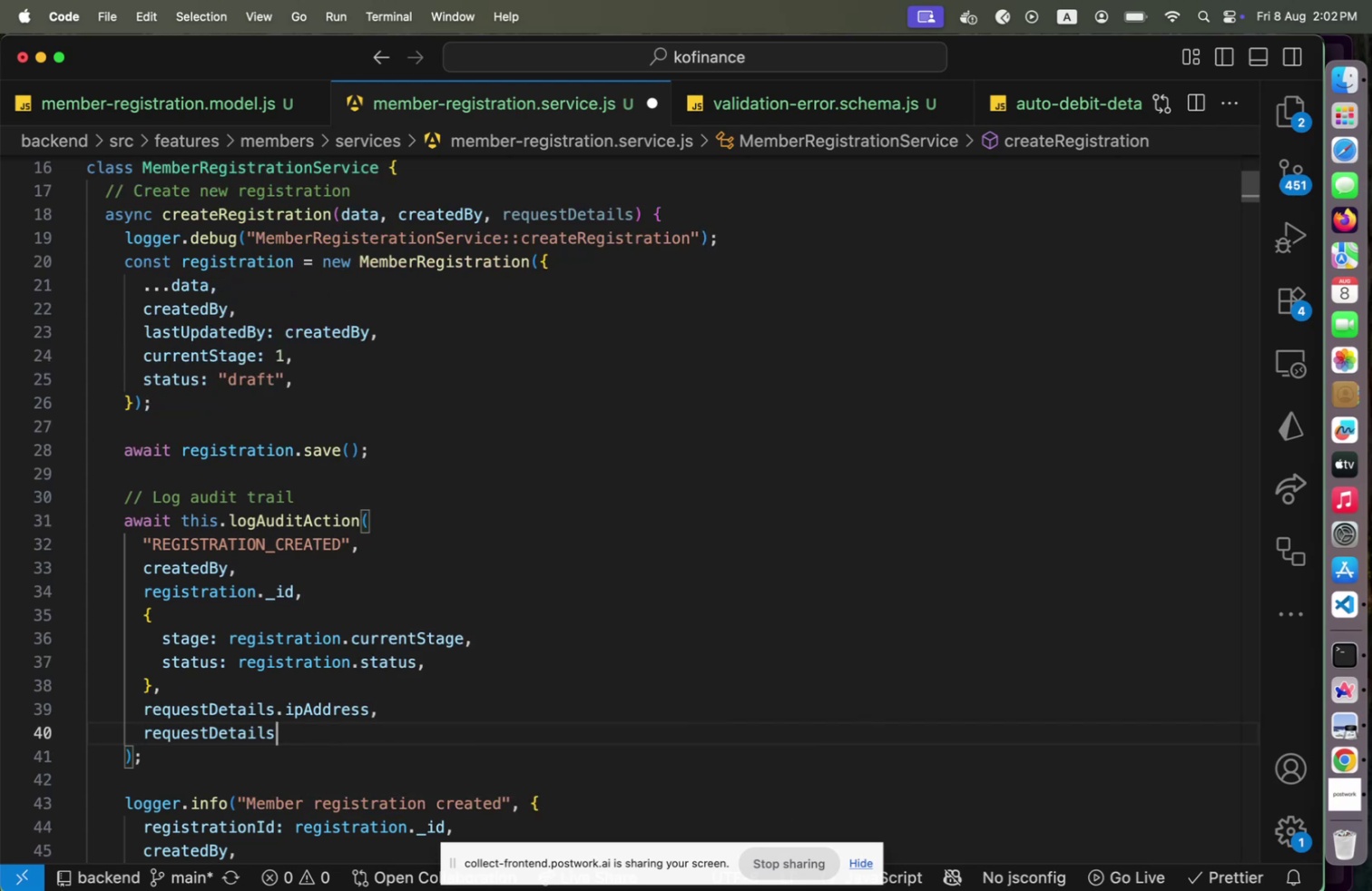 
type(.user)
 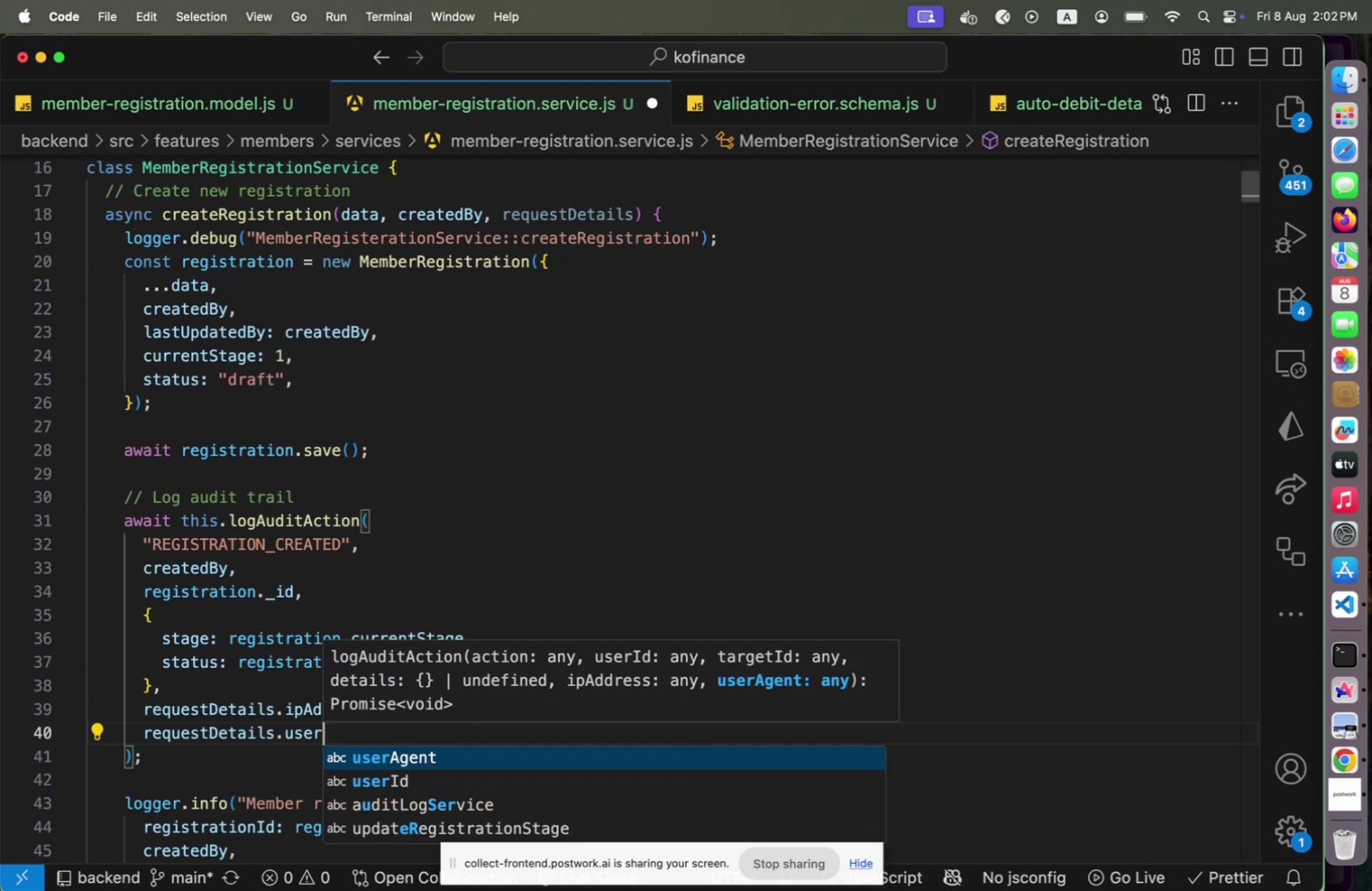 
key(Enter)
 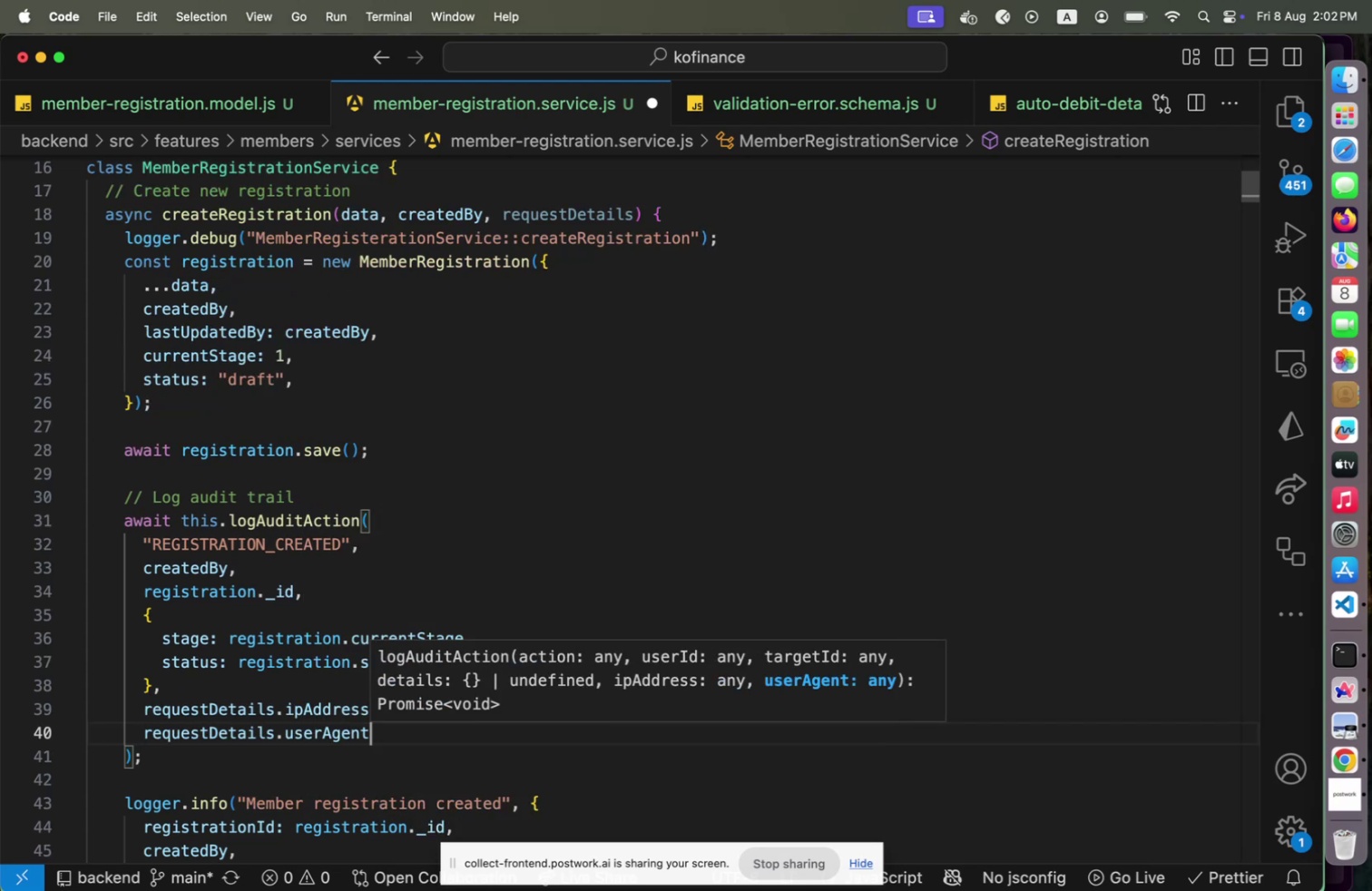 
key(Escape)
 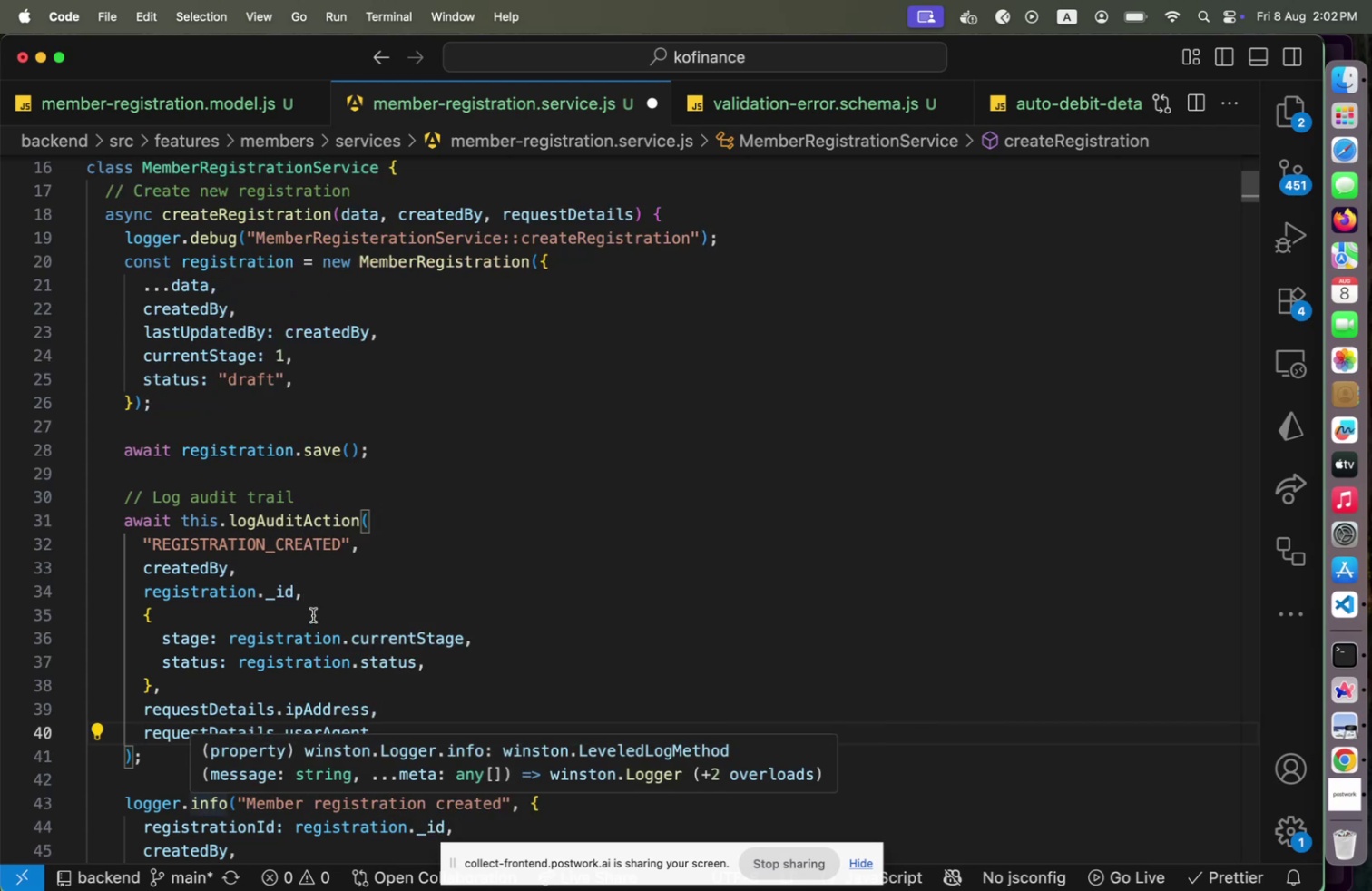 
left_click([301, 561])
 